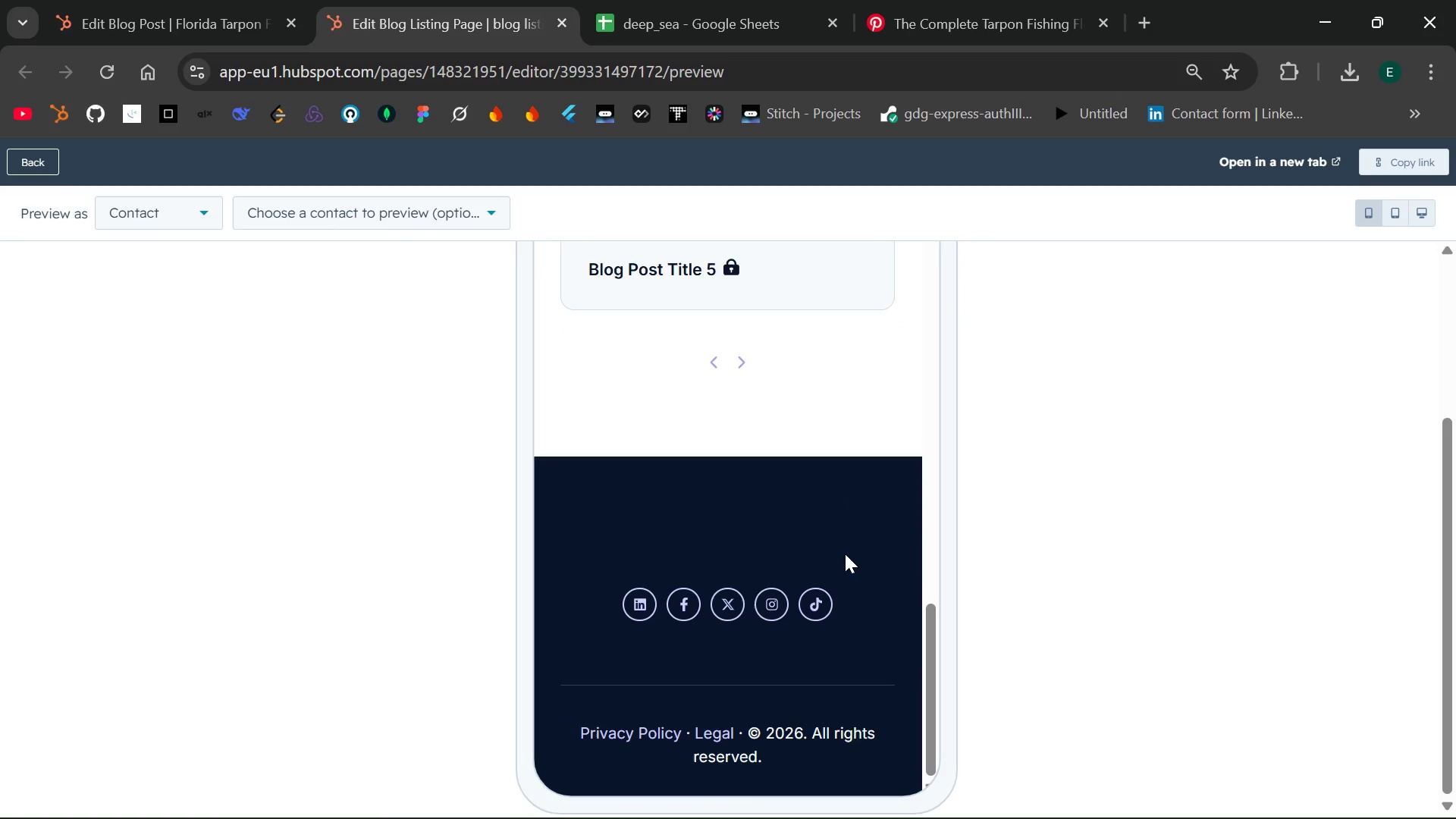 
wait(11.73)
 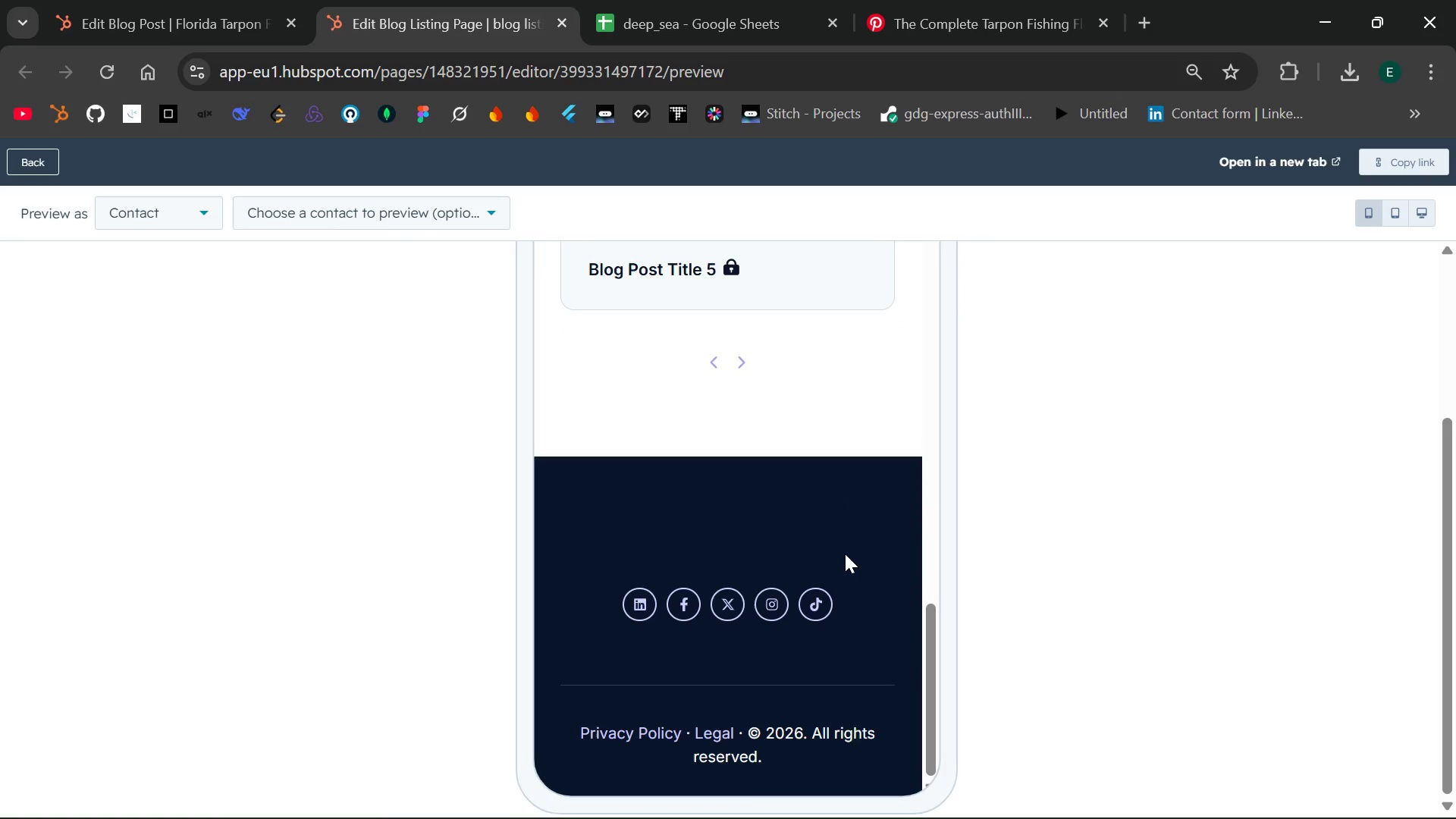 
mouse_move([1379, 215])
 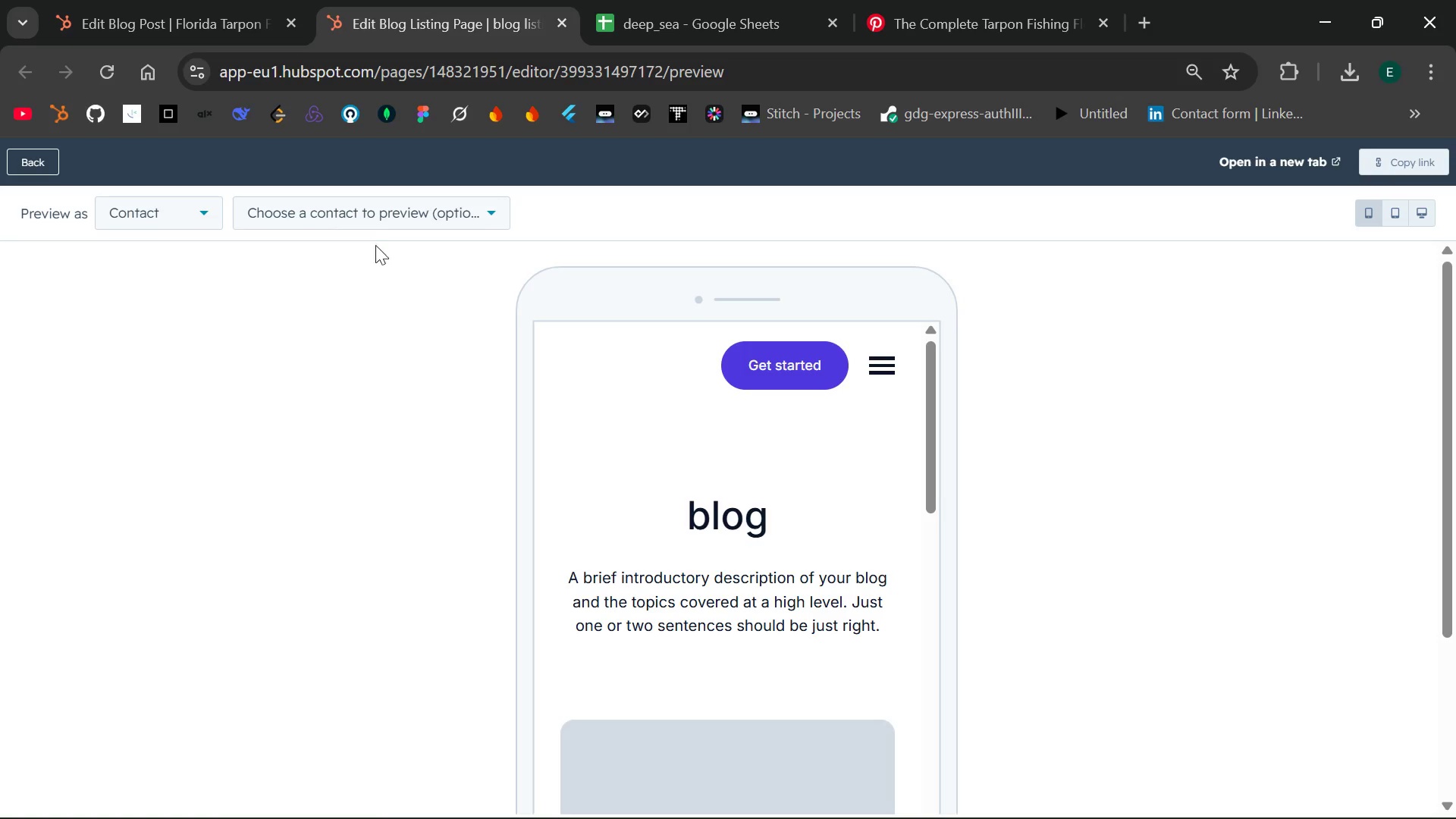 
left_click([340, 218])
 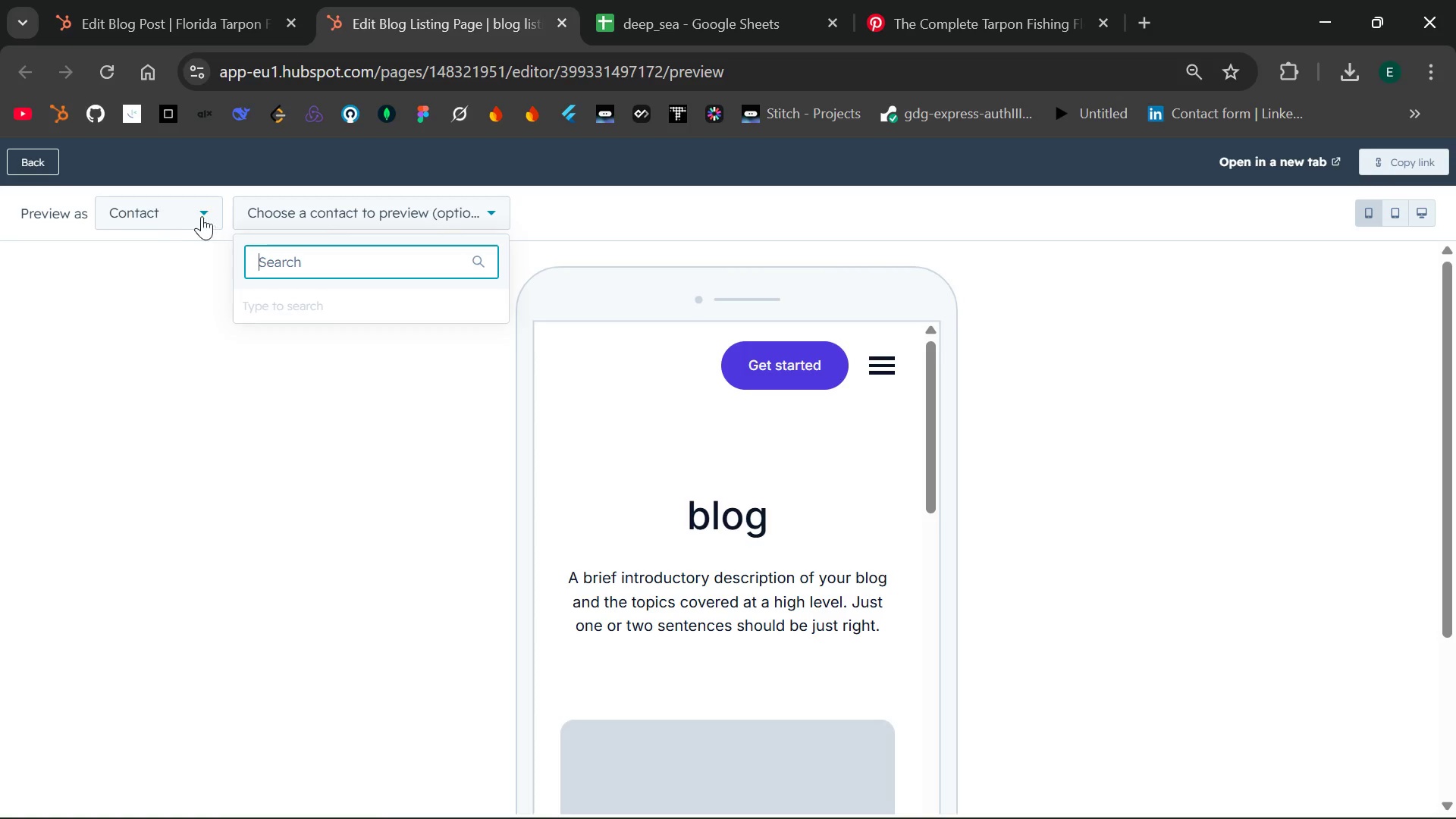 
left_click([197, 215])
 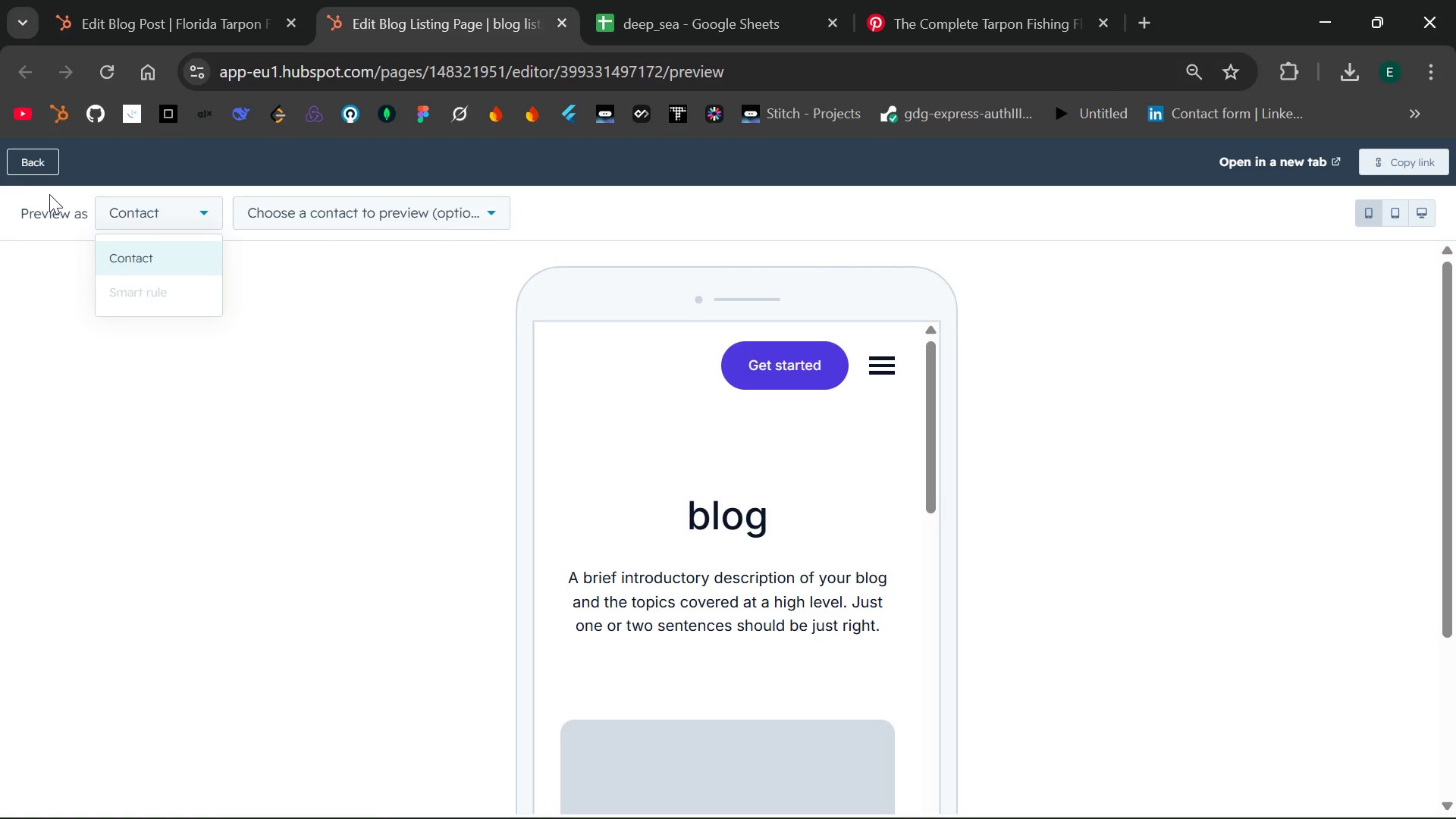 
left_click([30, 161])
 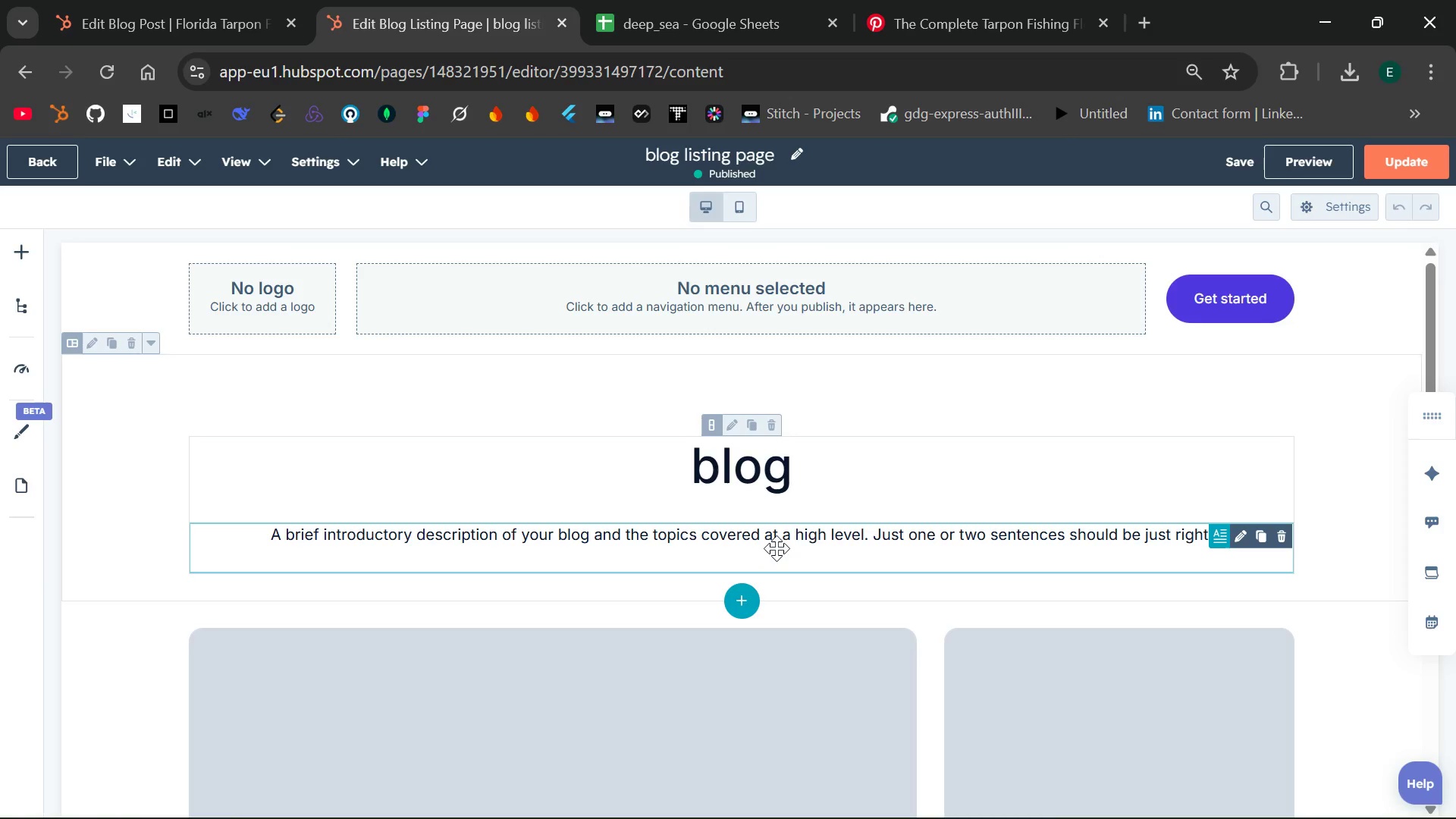 
wait(20.11)
 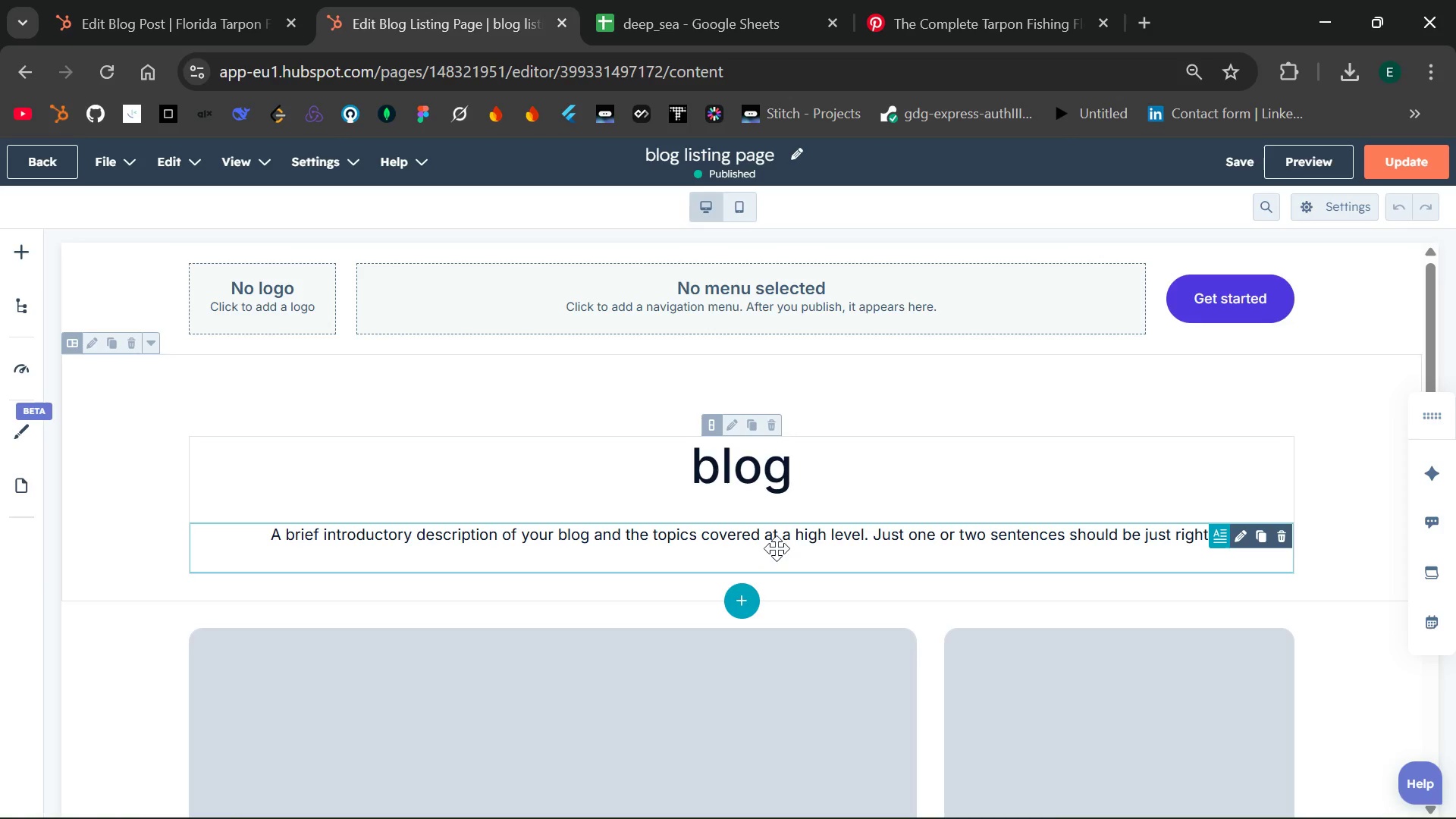 
mouse_move([845, 620])
 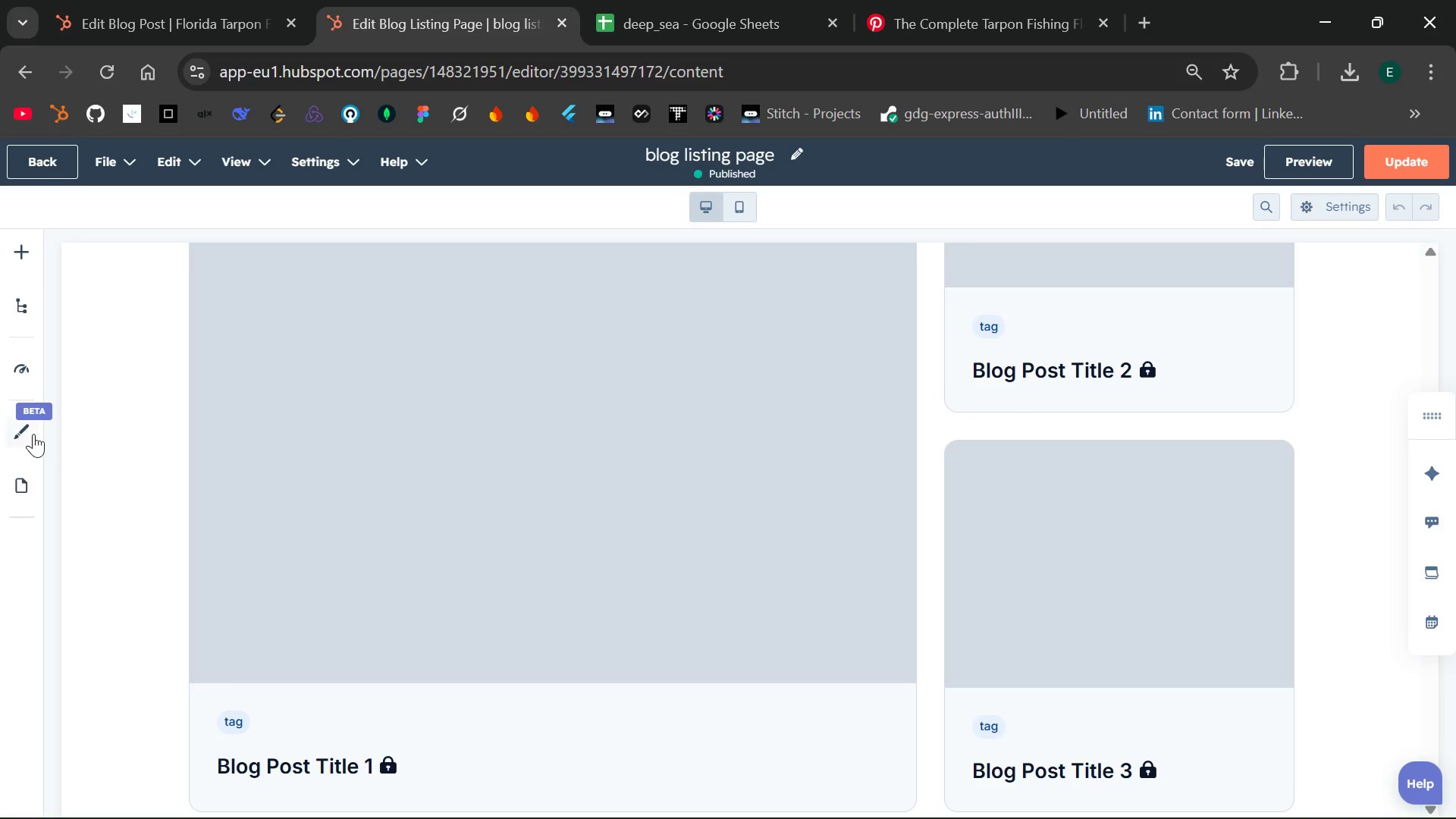 
mouse_move([27, 416])
 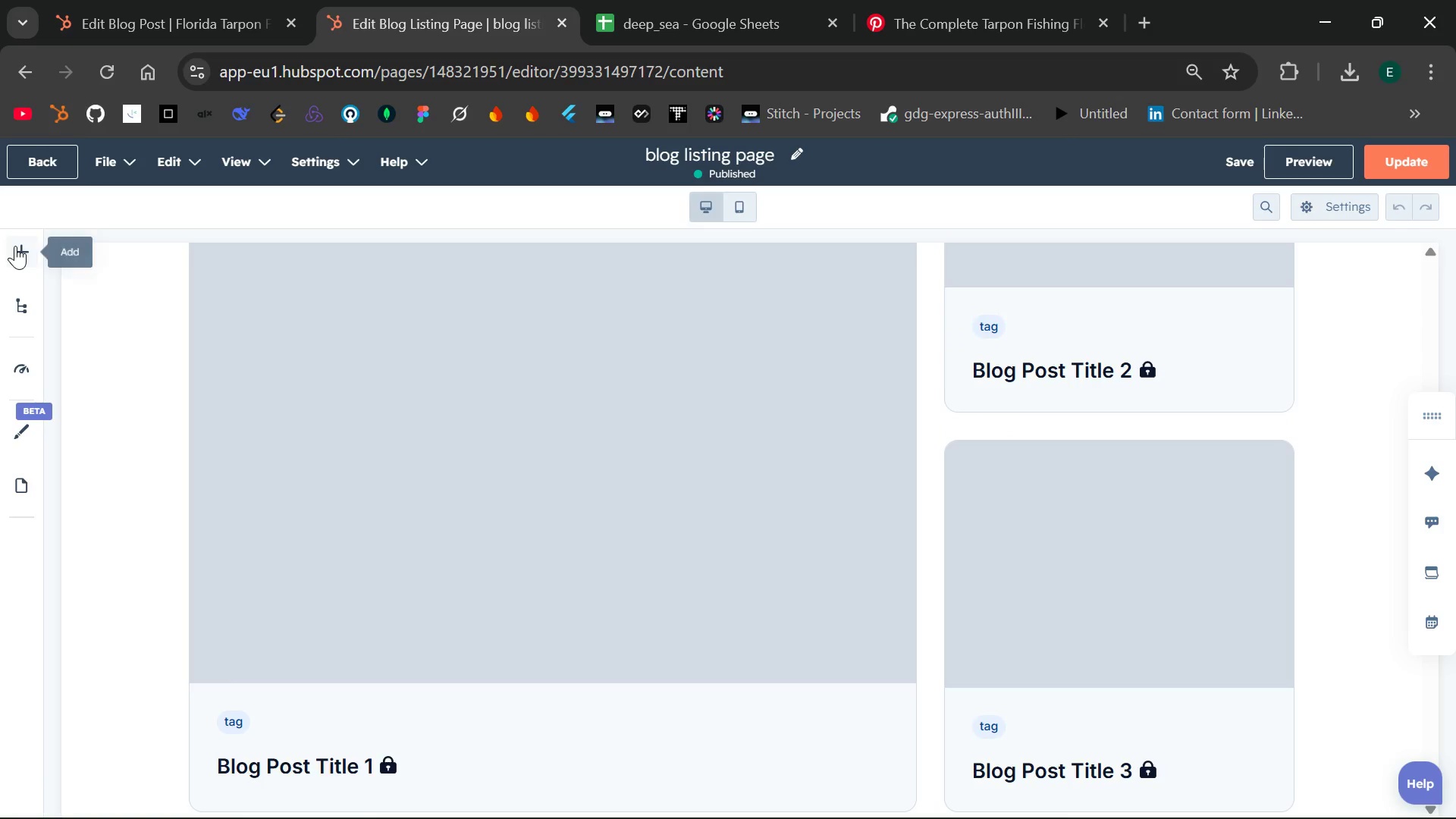 
left_click([15, 246])
 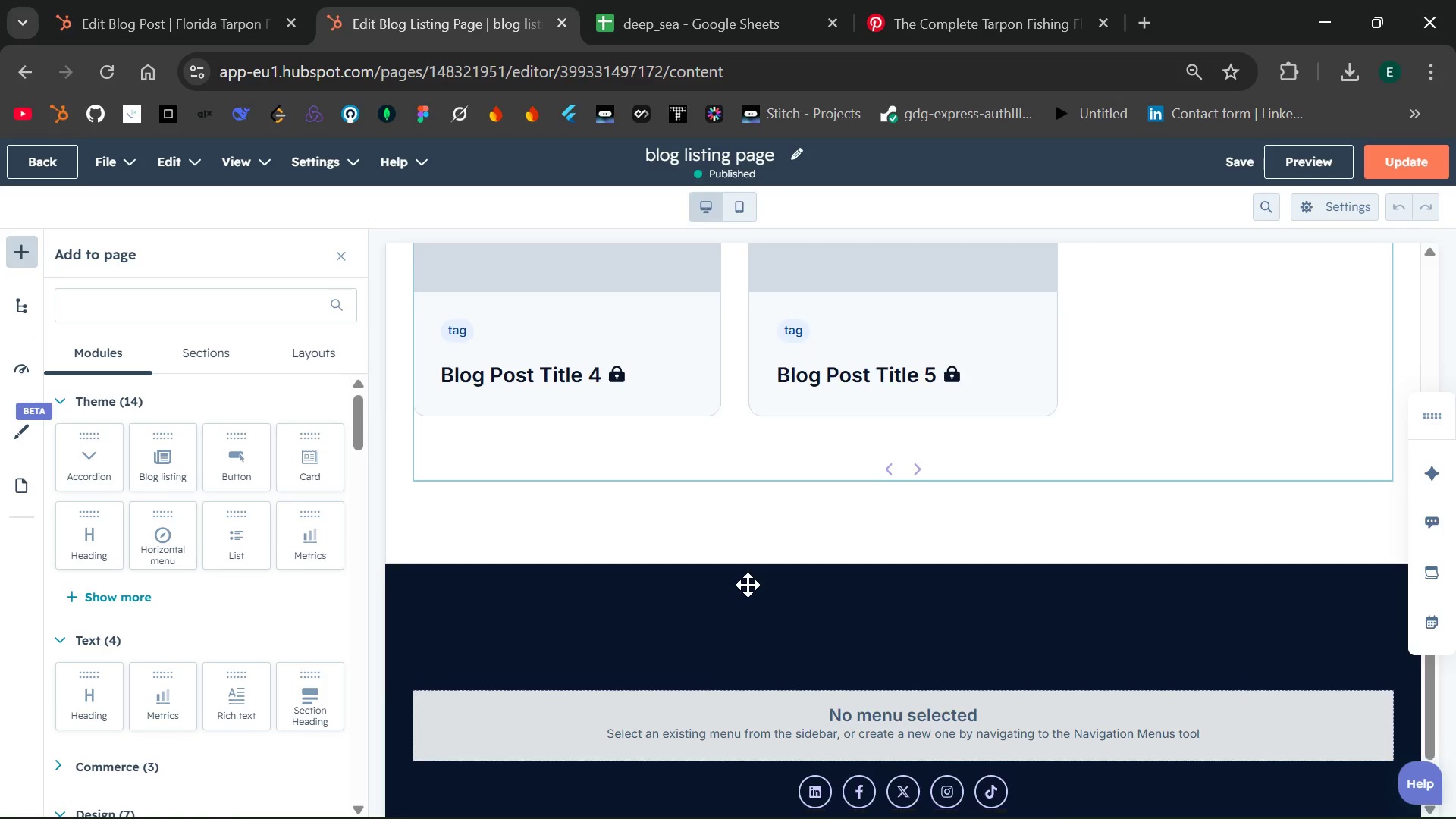 
wait(13.98)
 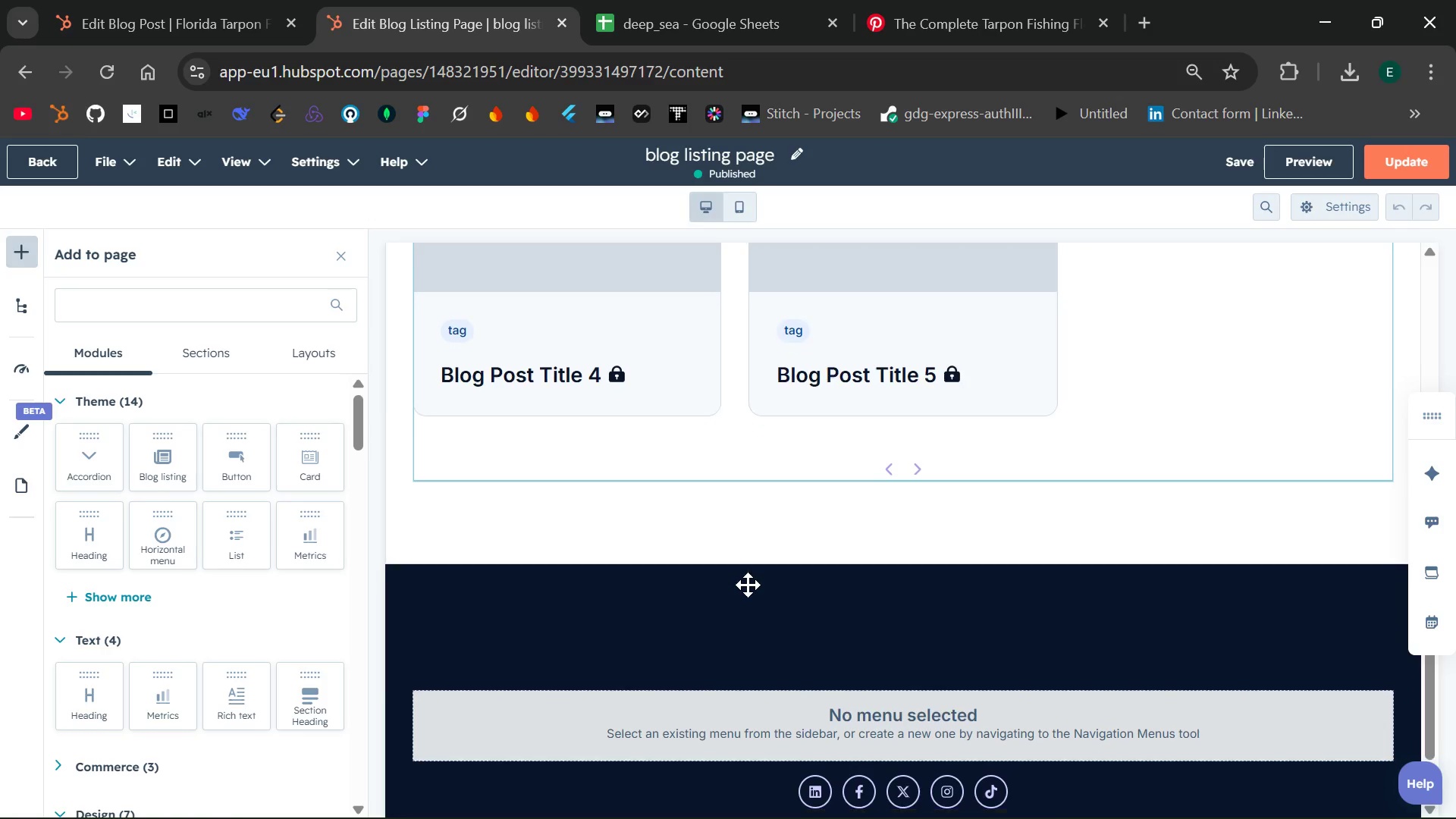 
mouse_move([42, 471])
 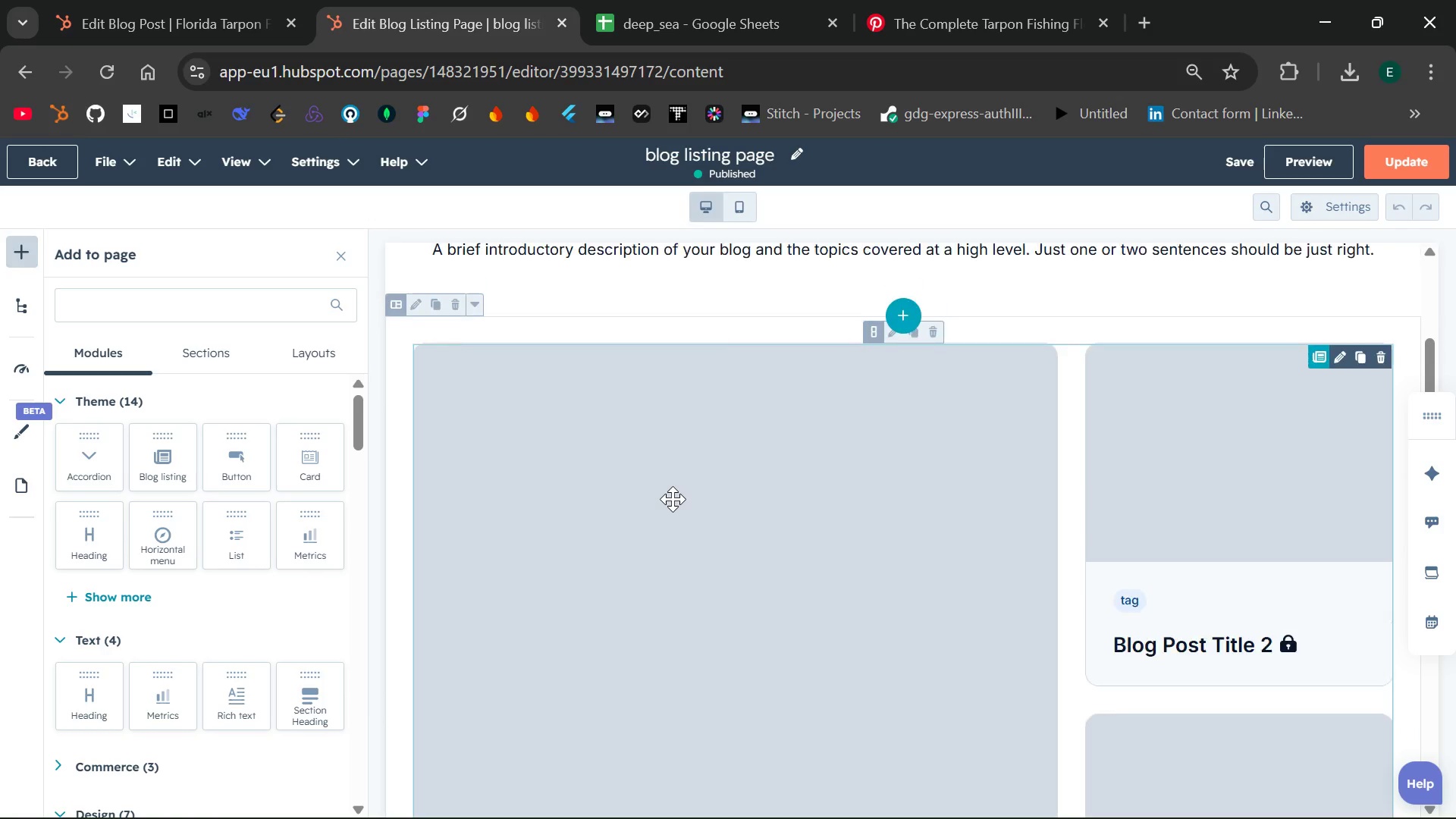 
wait(10.41)
 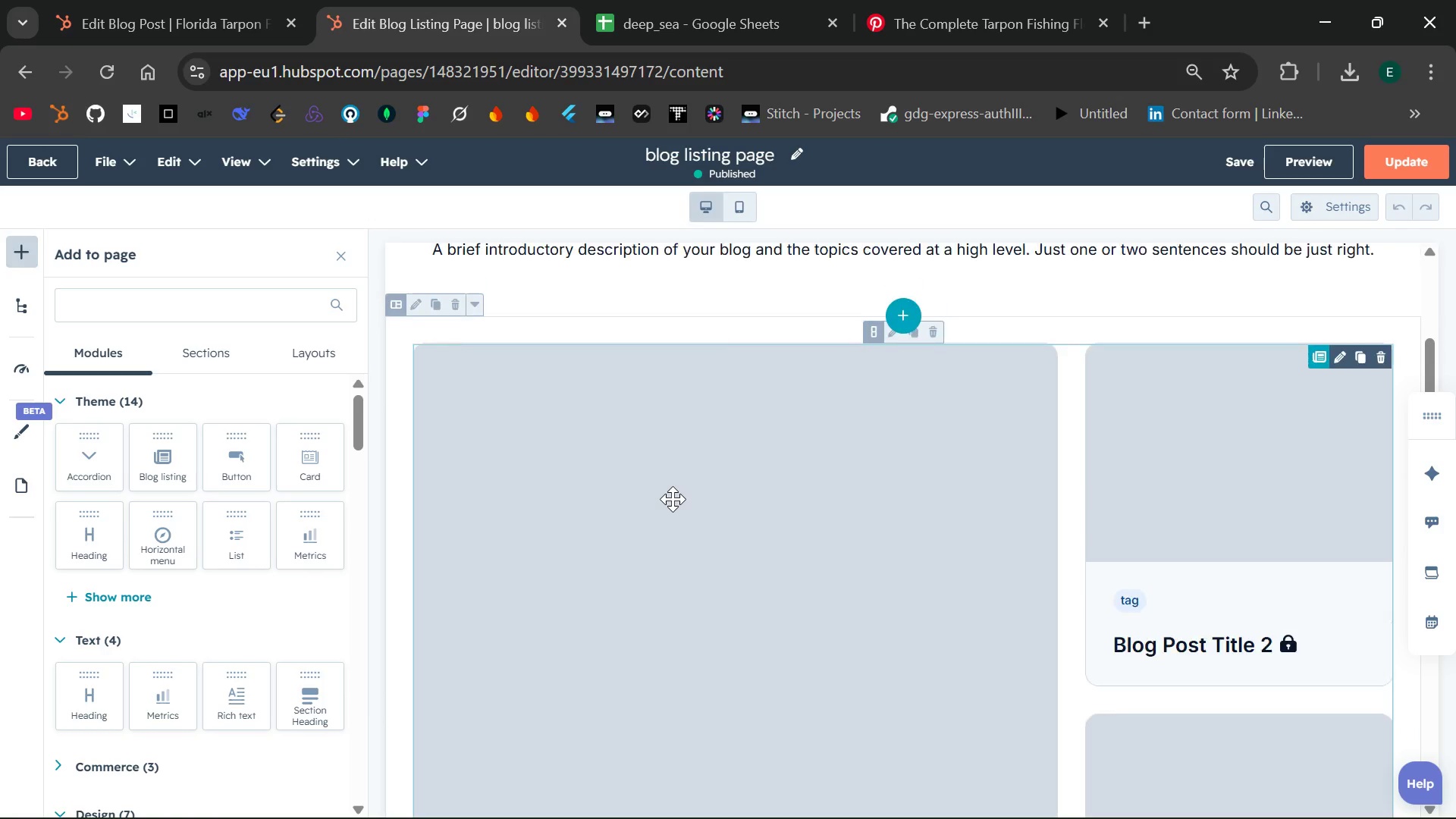 
left_click([725, 655])
 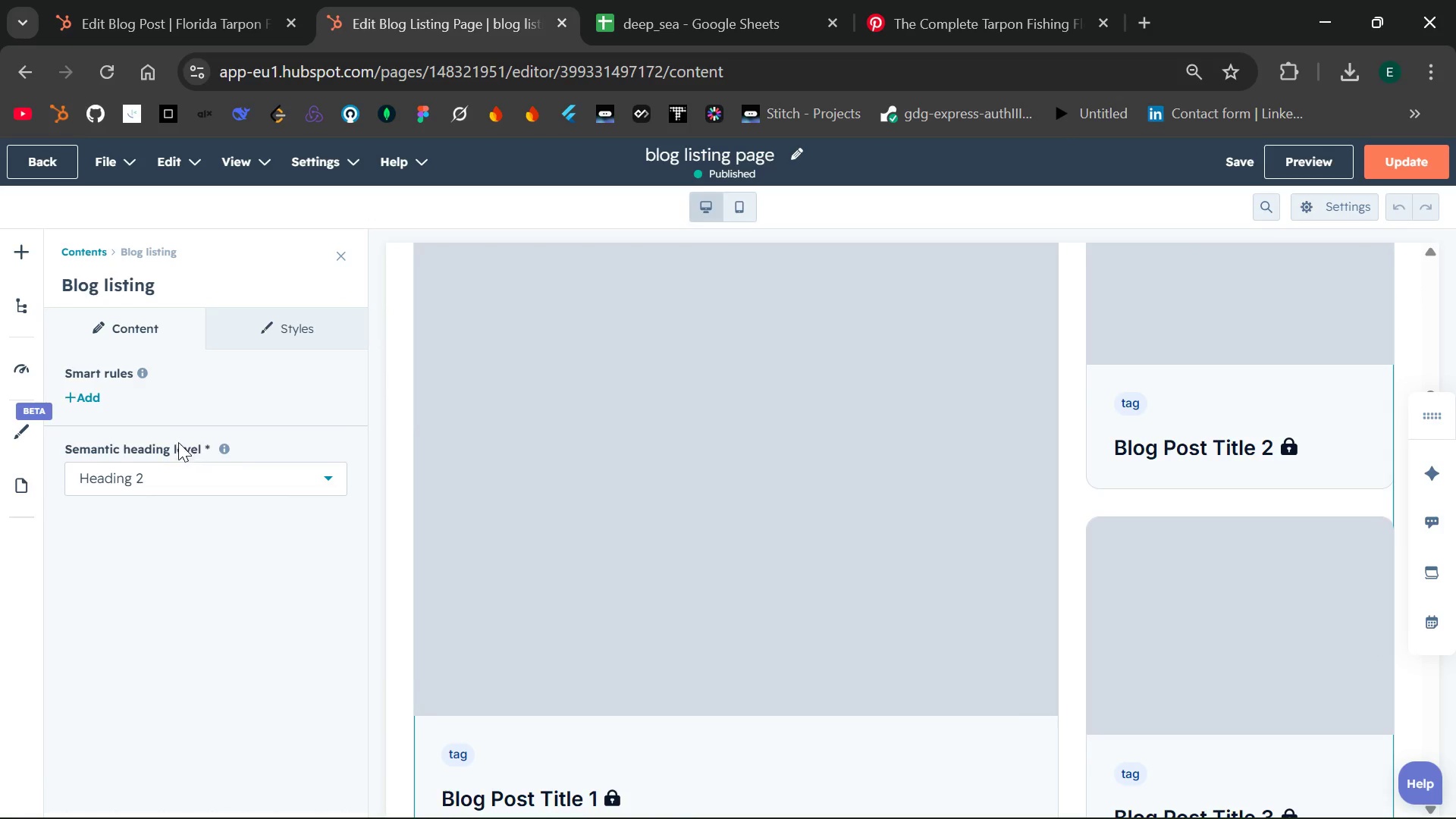 
wait(7.22)
 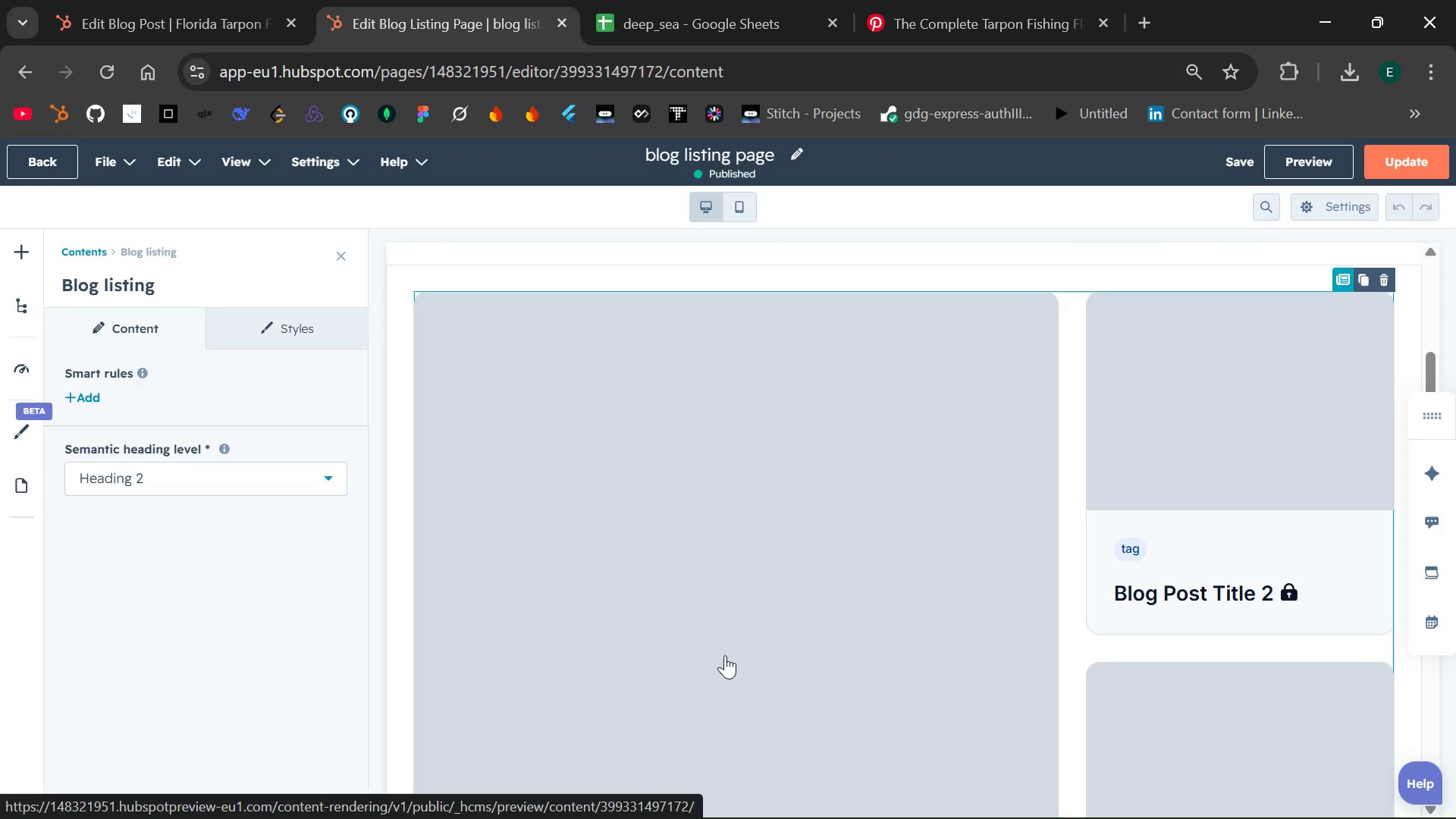 
left_click([272, 317])
 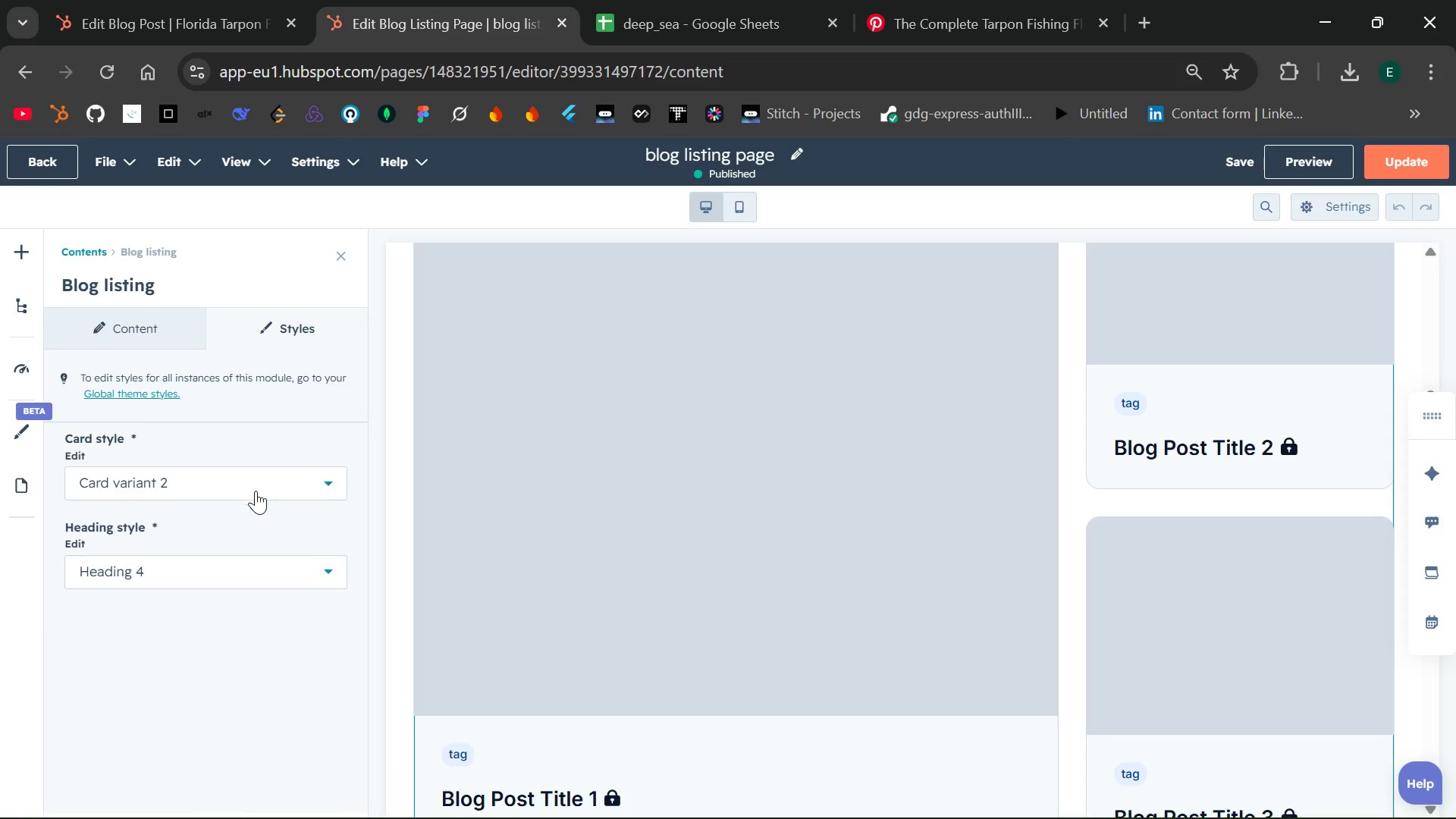 
wait(5.59)
 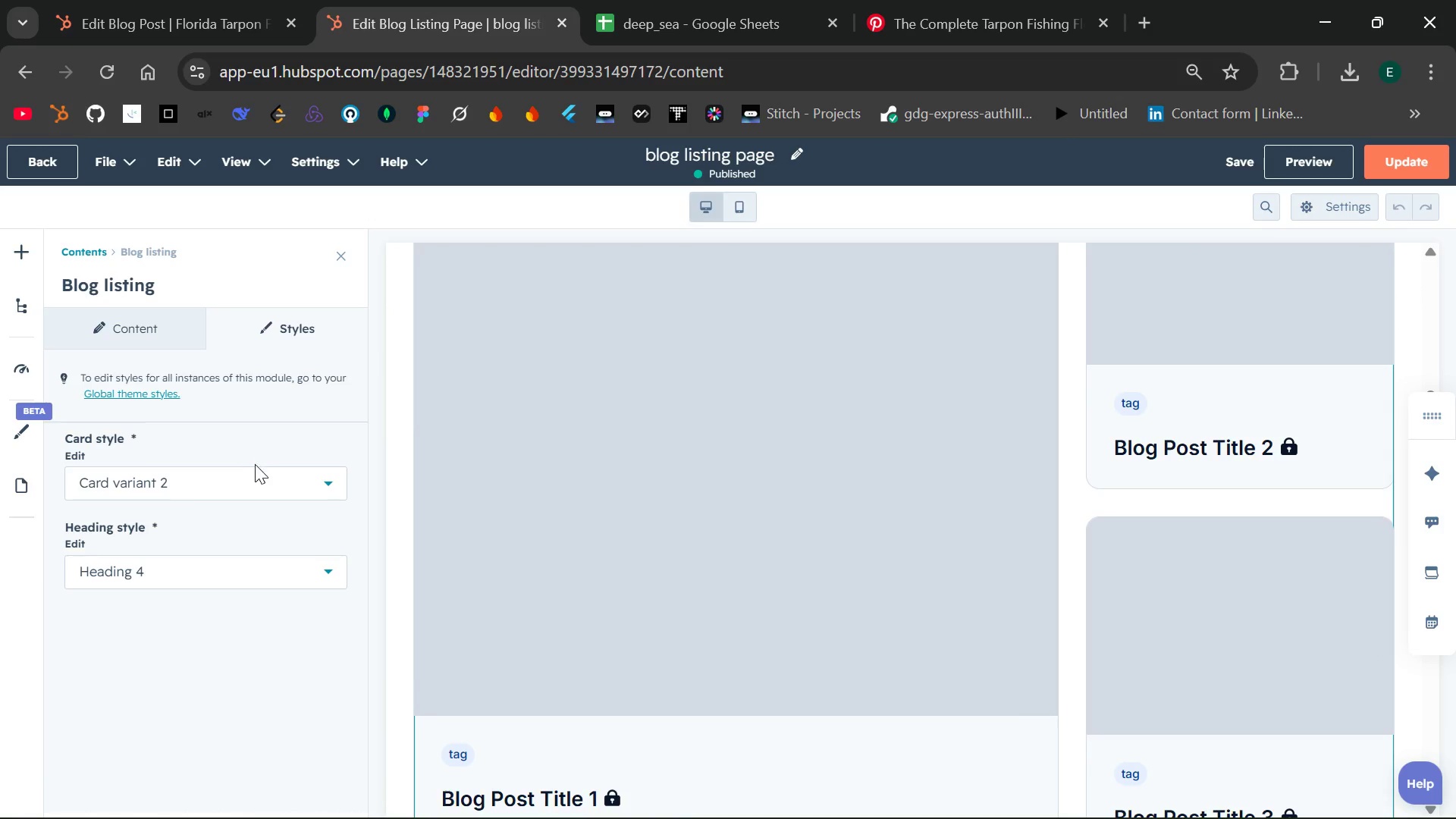 
left_click([221, 572])
 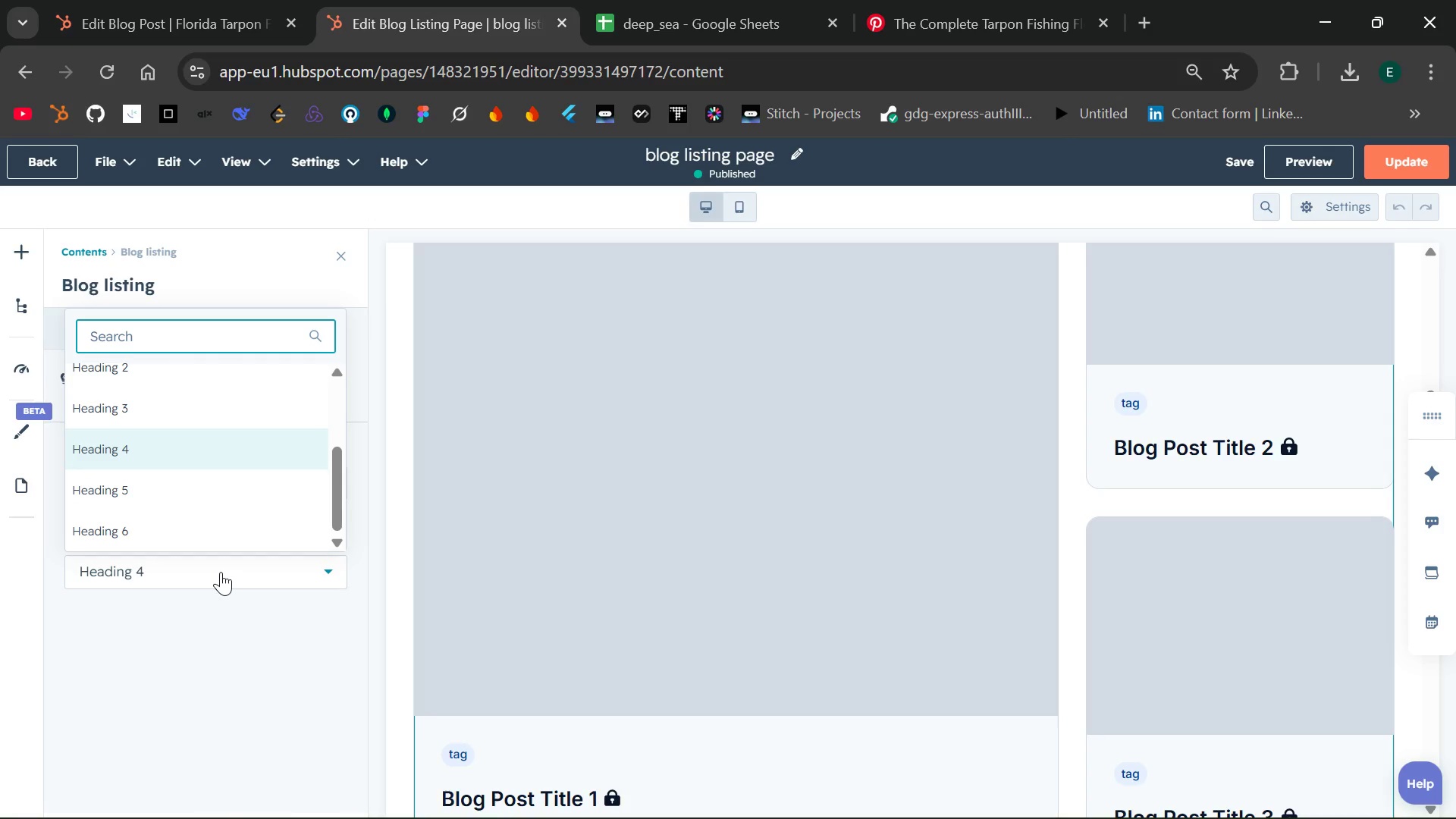 
left_click([221, 572])
 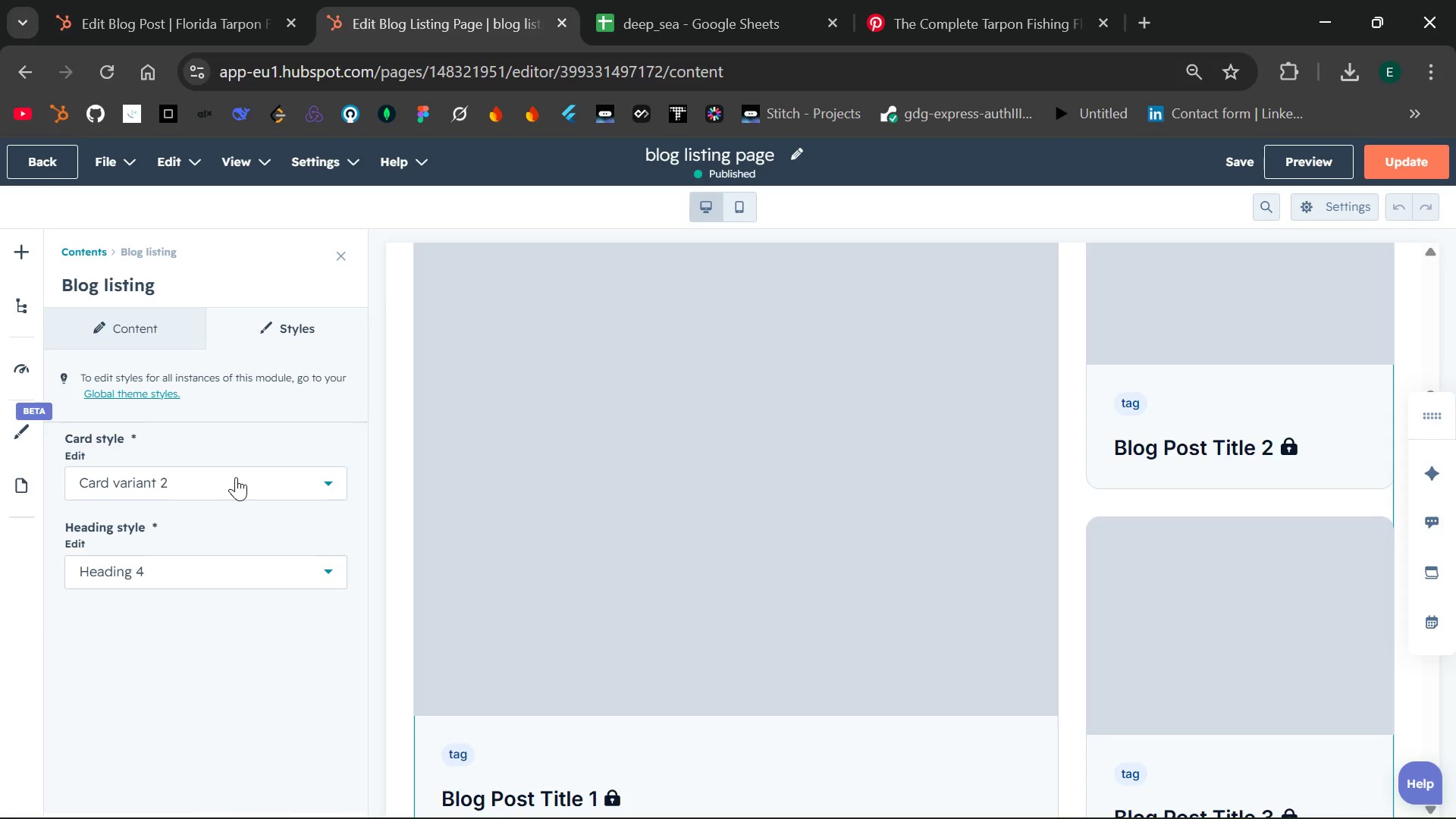 
left_click([236, 477])
 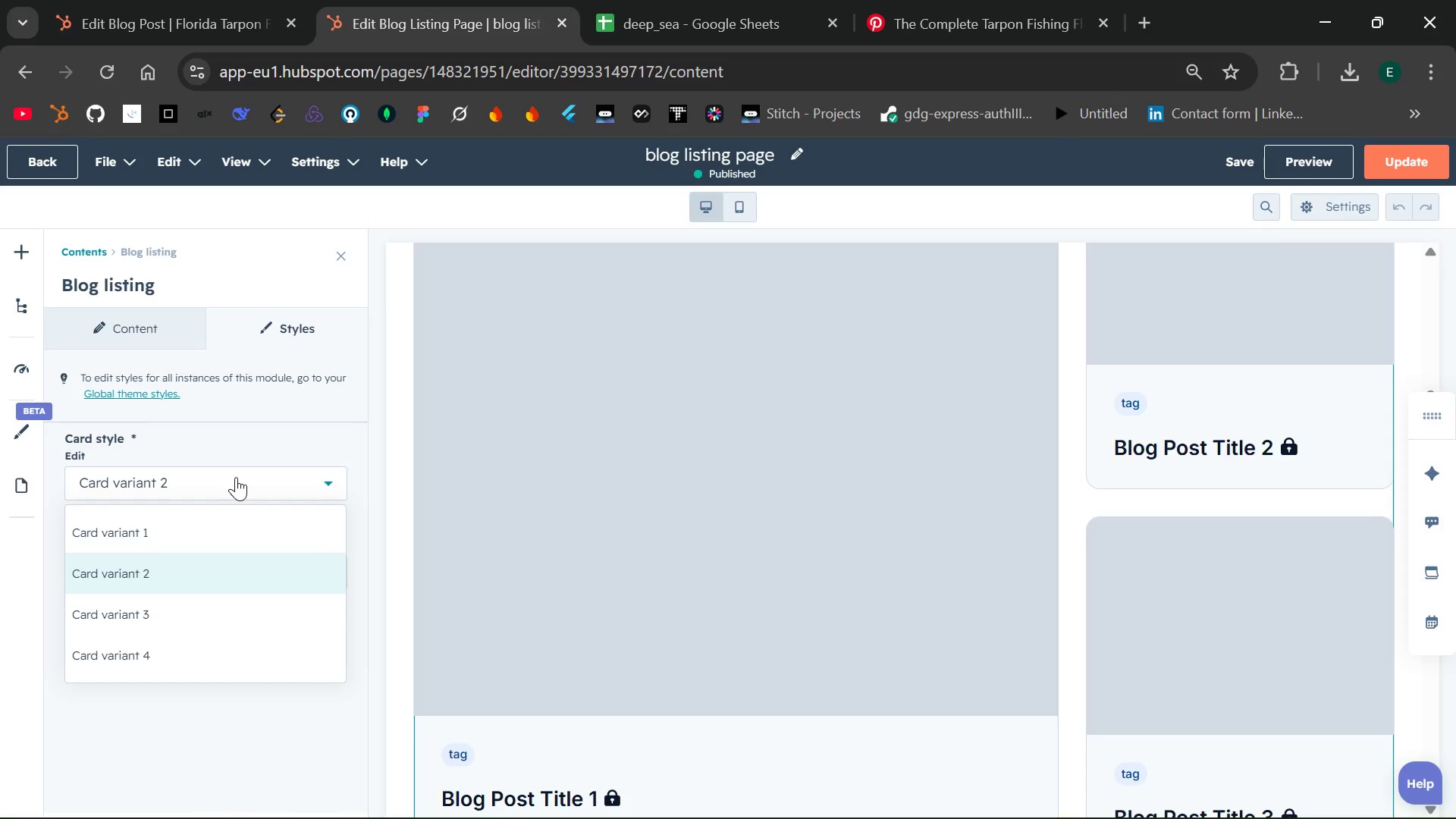 
left_click([236, 477])
 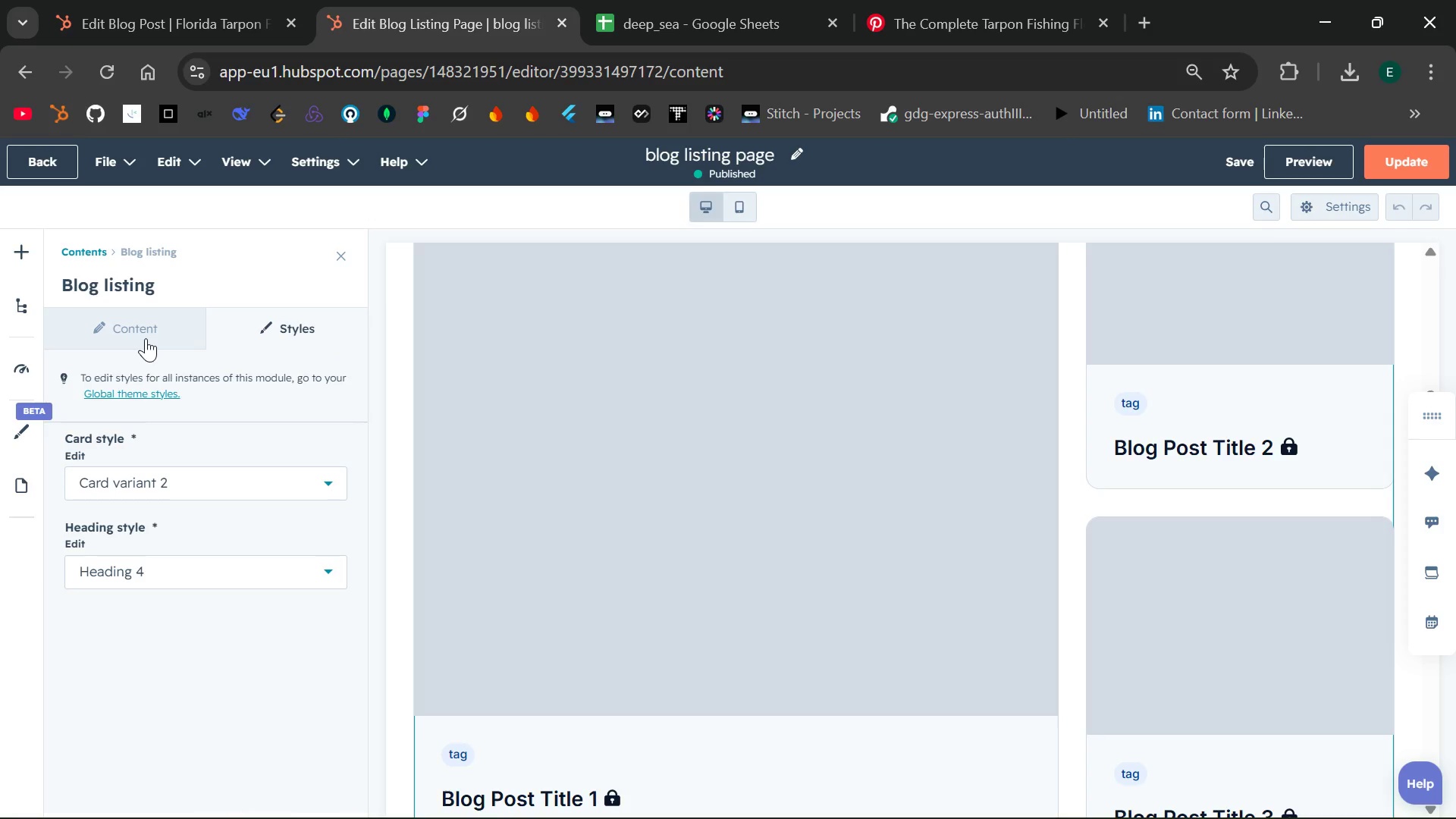 
left_click([146, 338])
 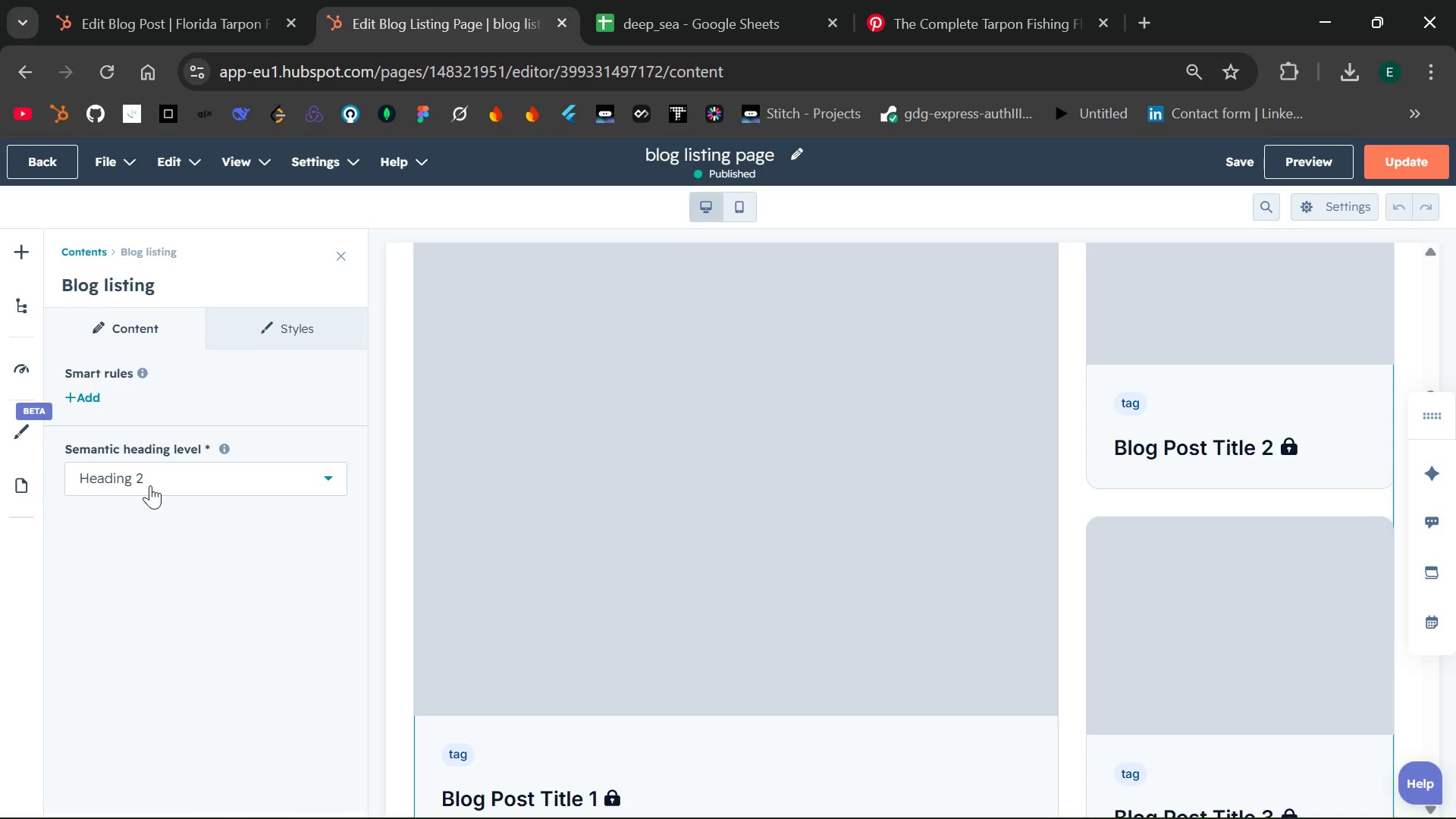 
left_click([184, 480])
 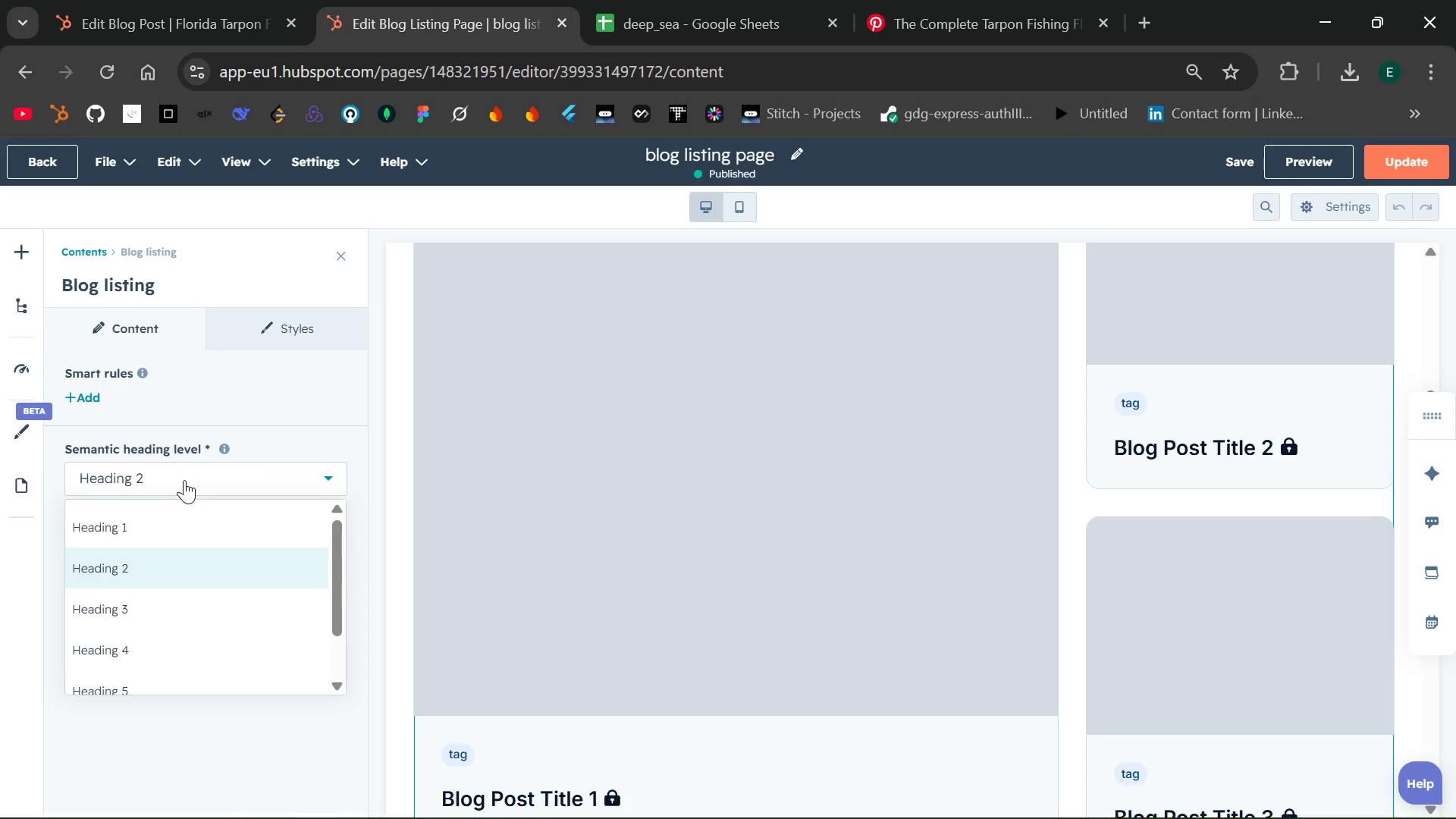 
left_click([184, 480])
 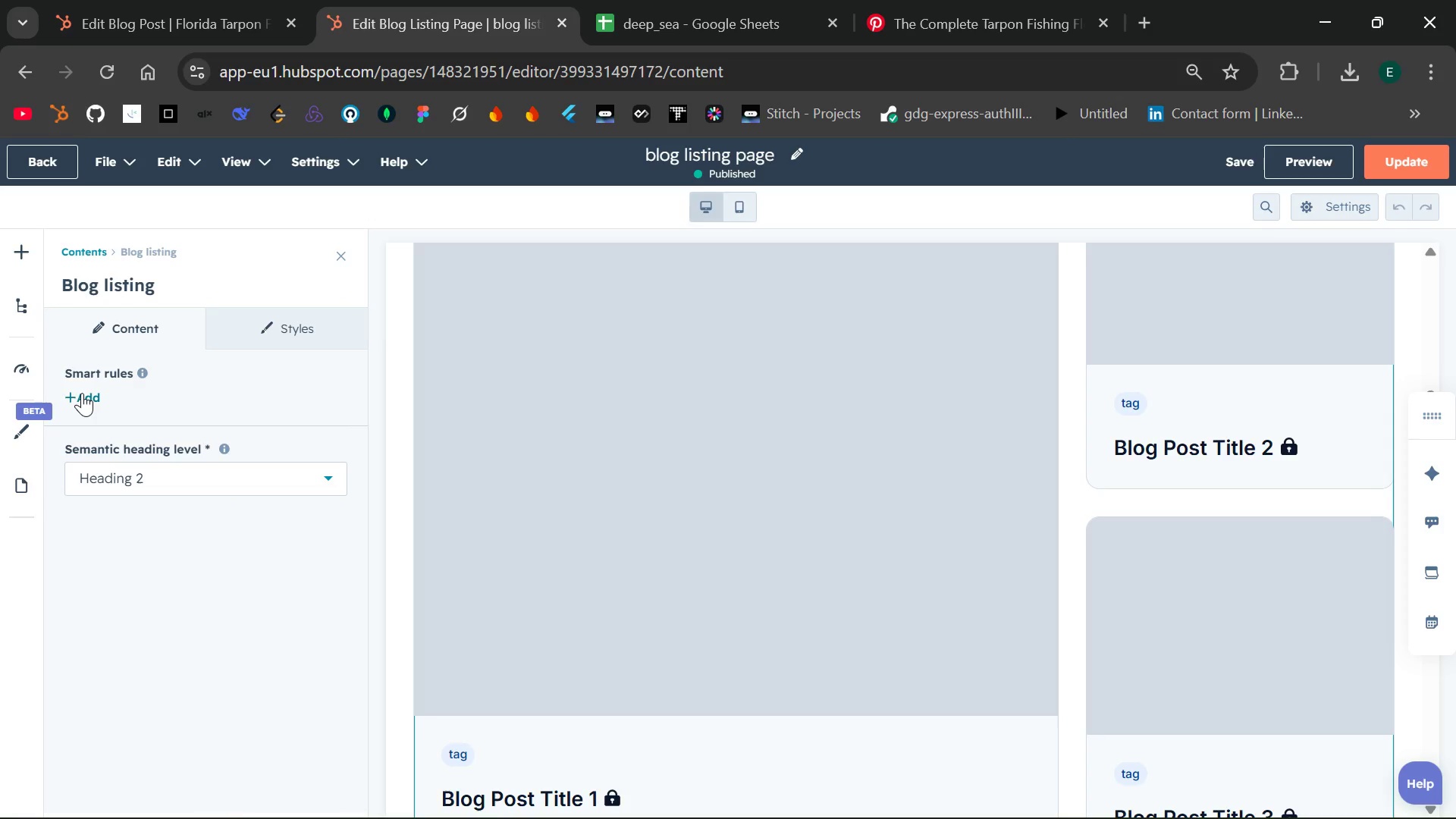 
left_click([82, 393])
 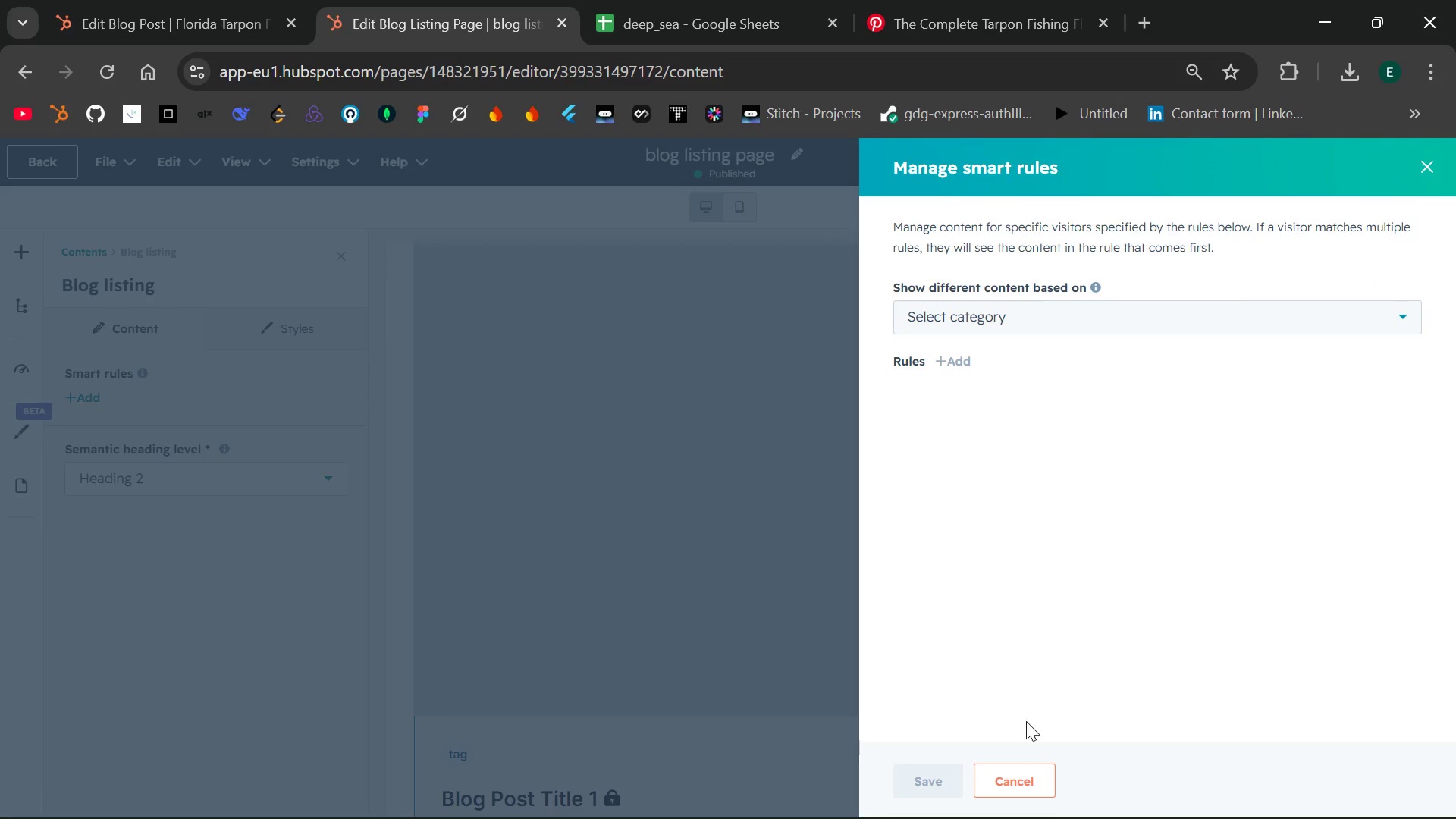 
wait(5.58)
 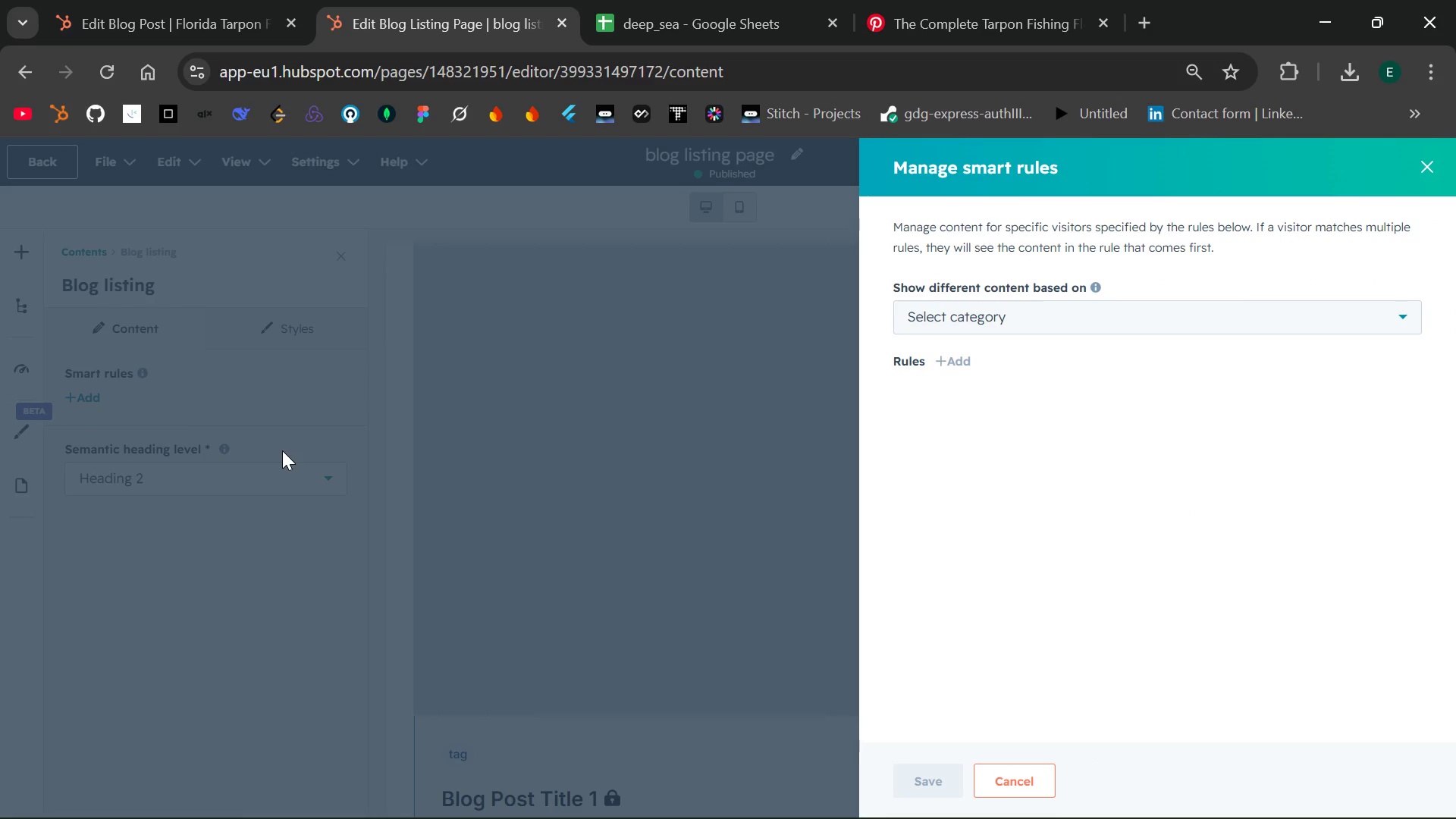 
left_click([1006, 787])
 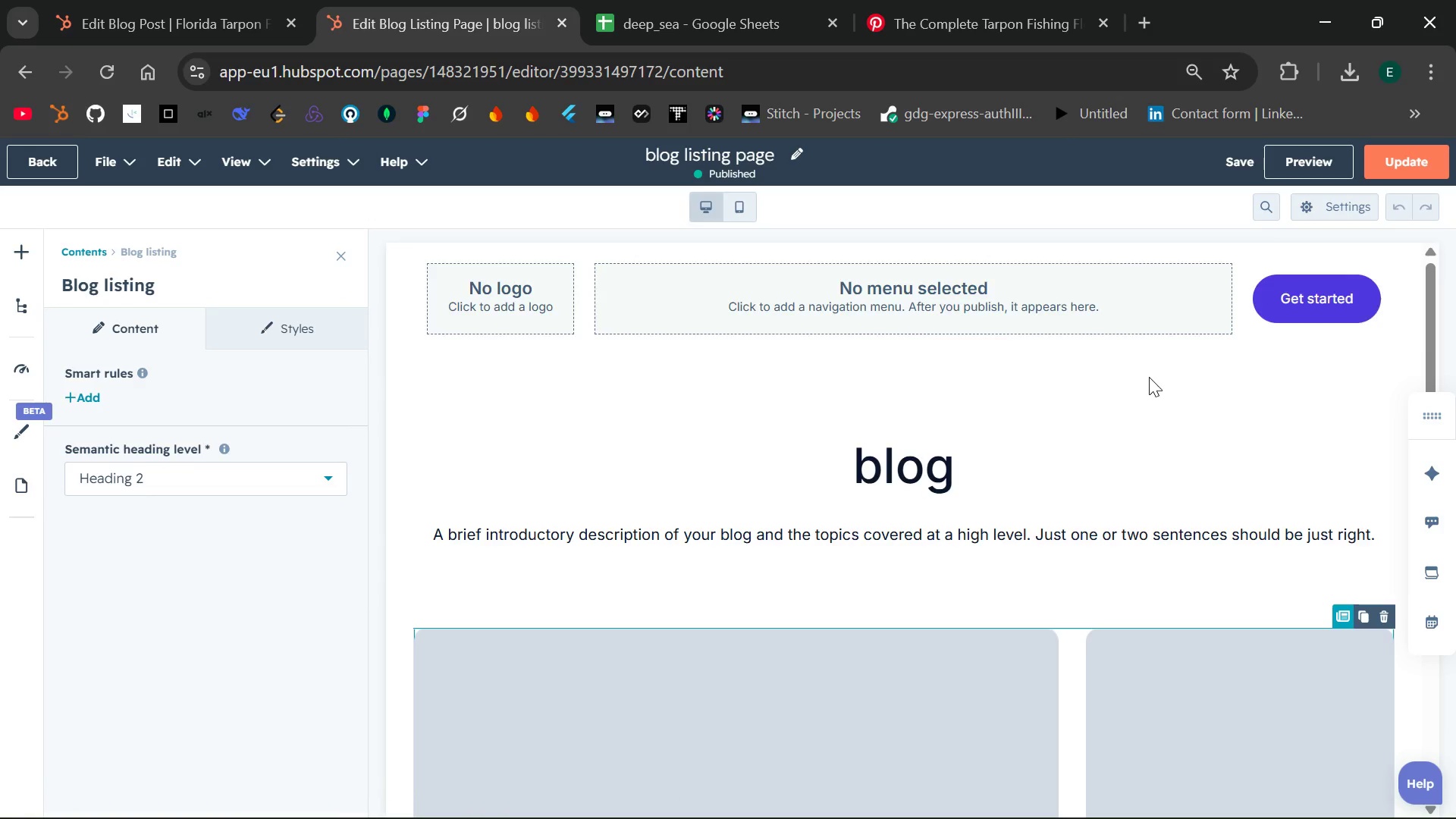 
wait(5.08)
 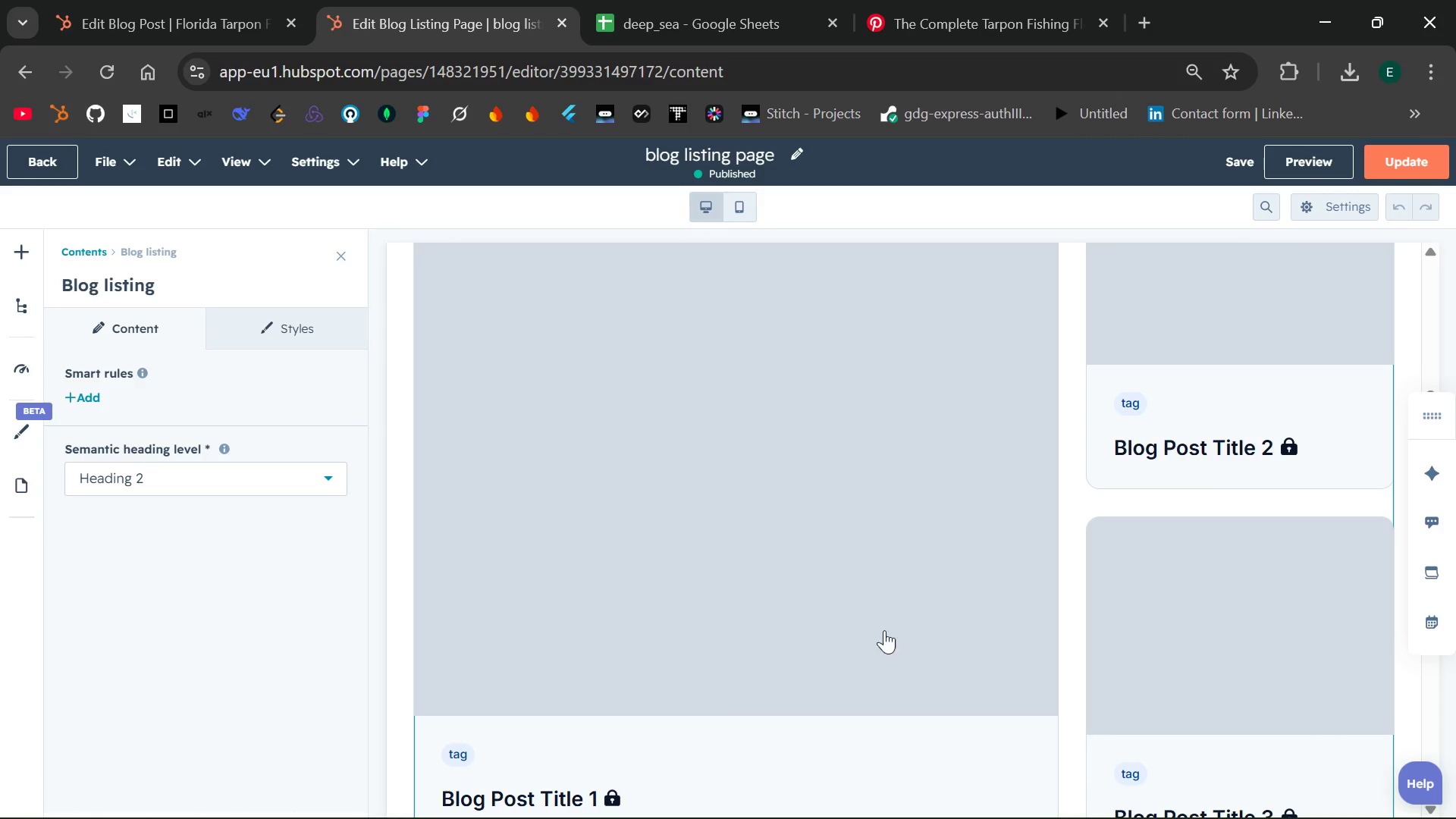 
left_click([1321, 207])
 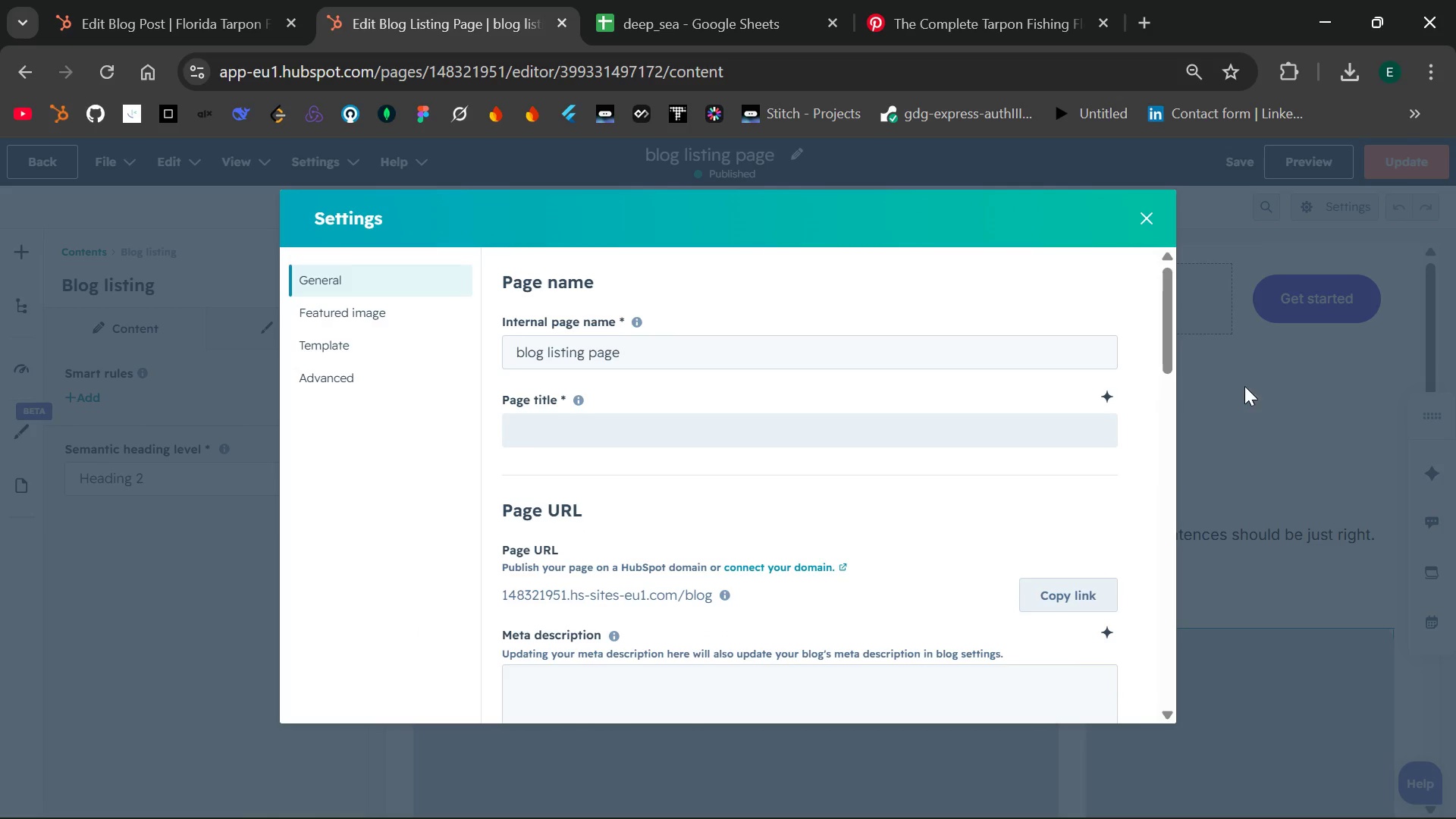 
left_click([1285, 405])
 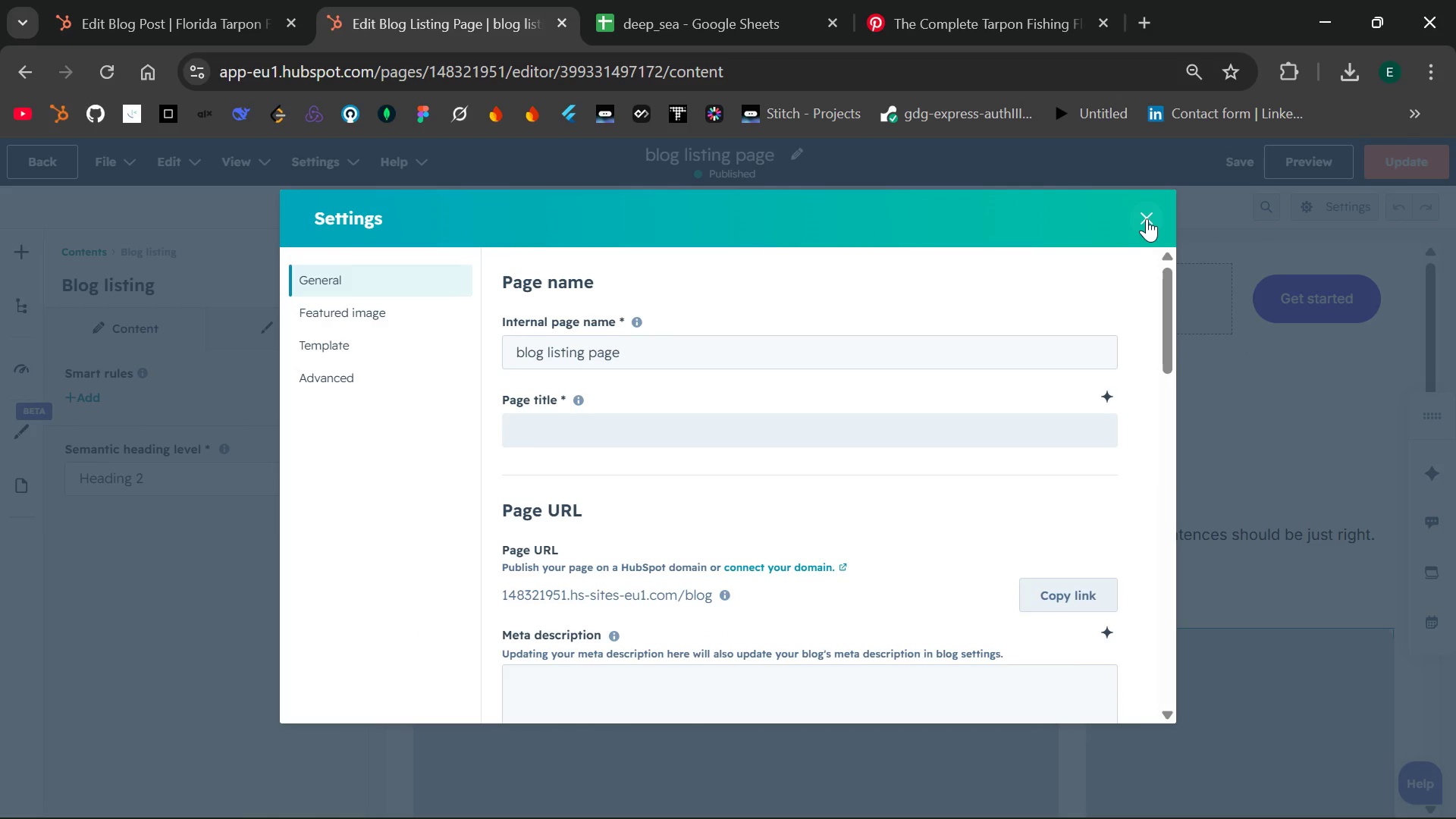 
left_click([1147, 218])
 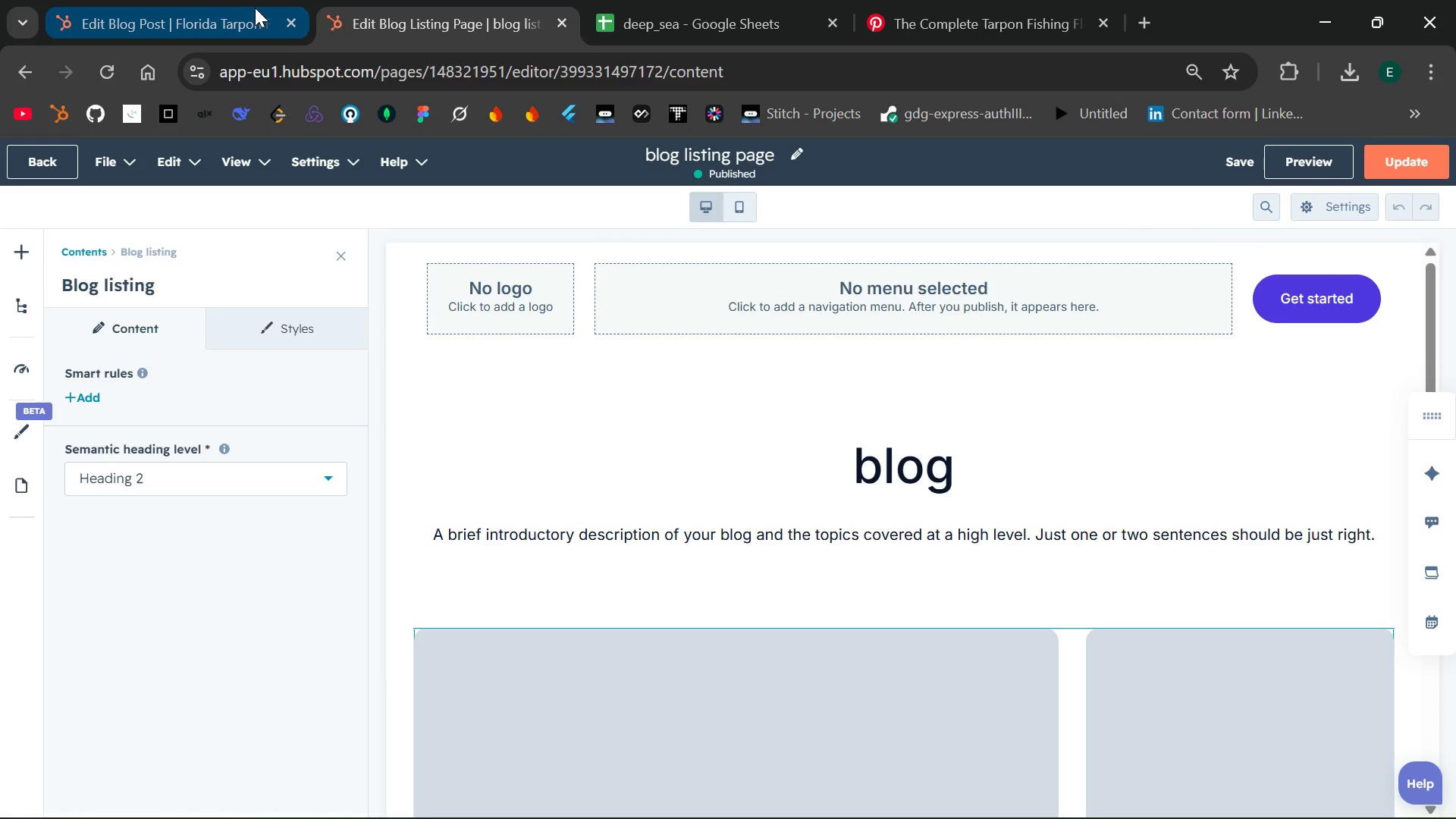 
left_click([225, 2])
 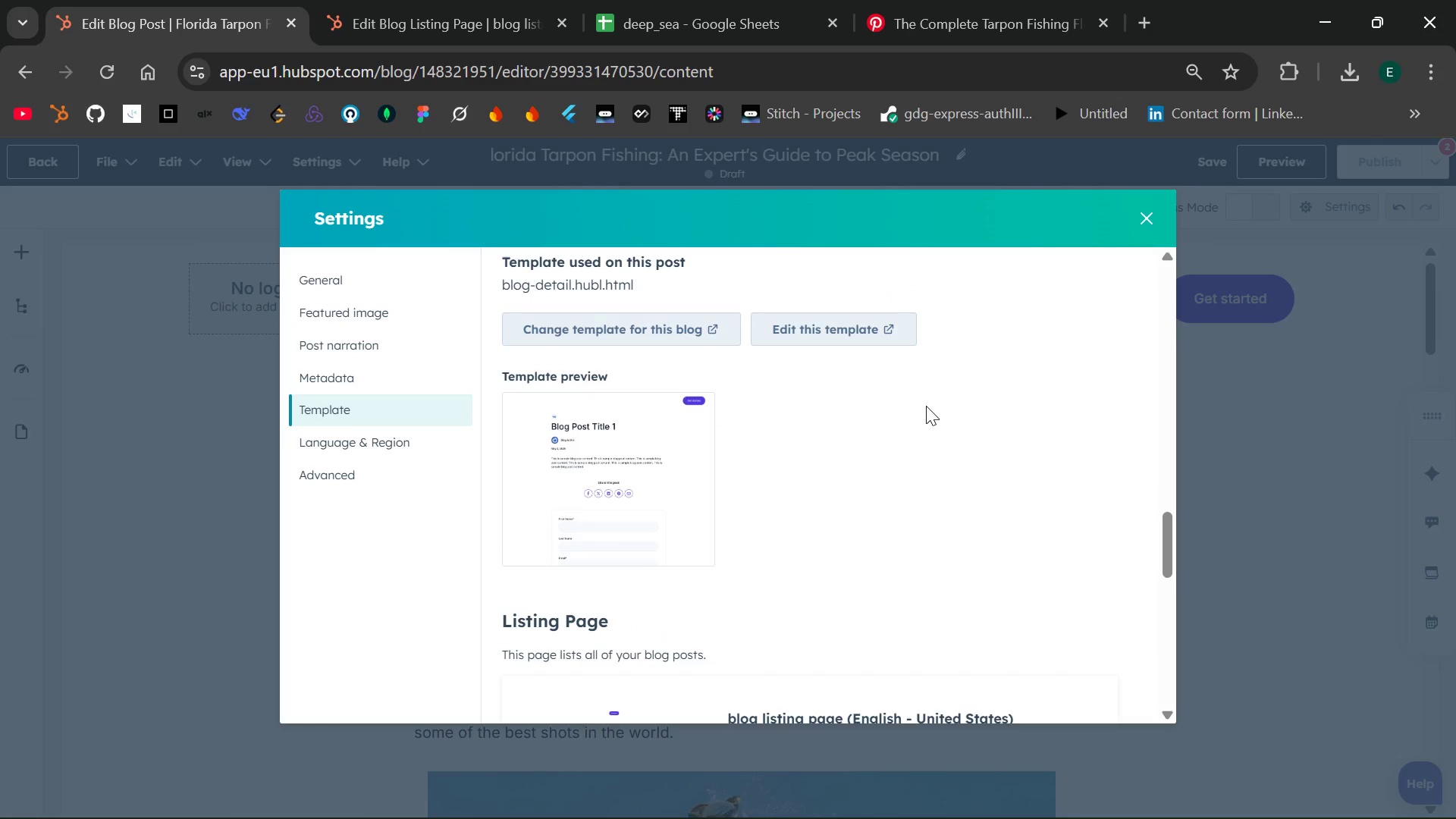 
wait(17.33)
 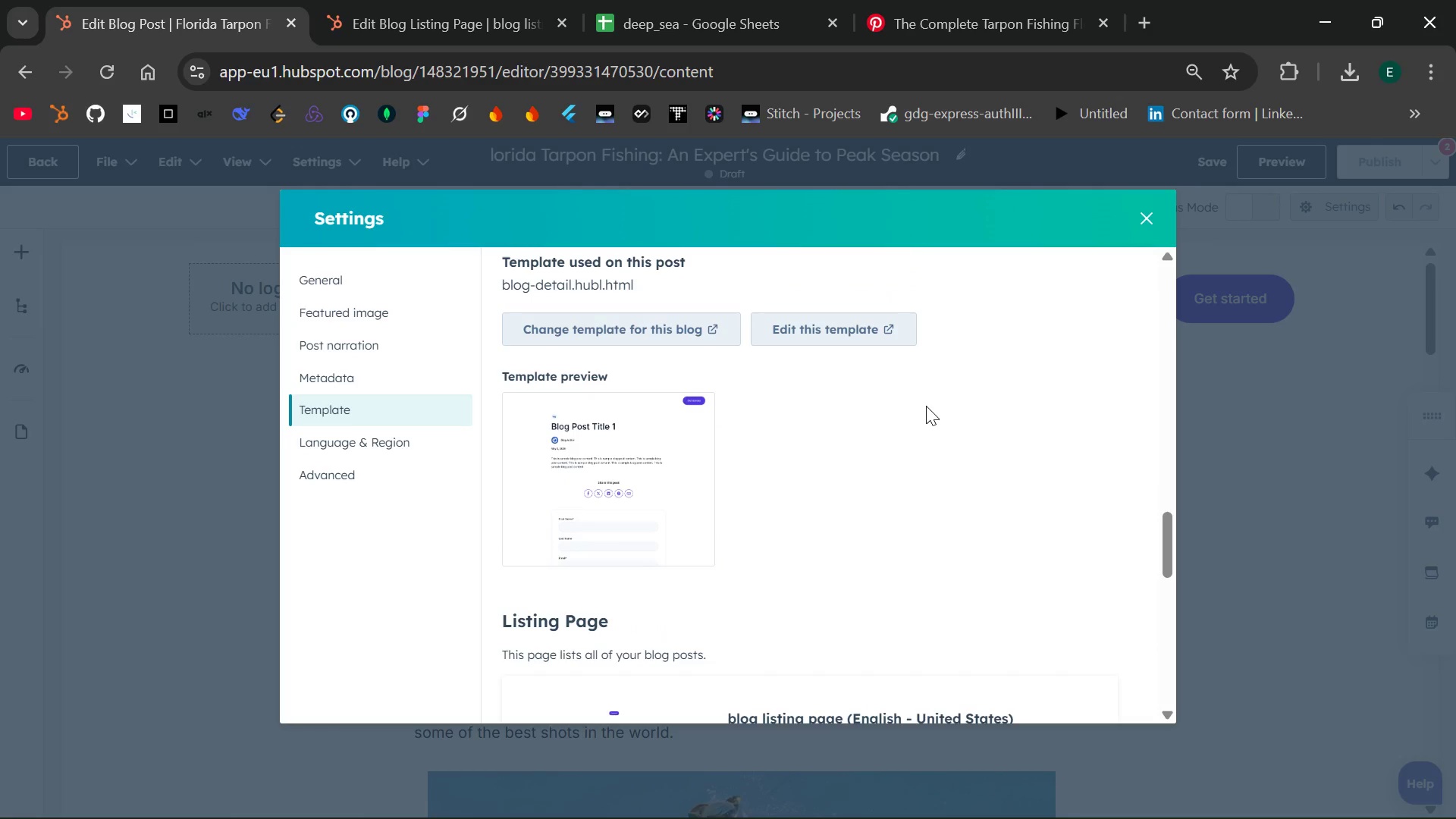 
left_click([680, 366])
 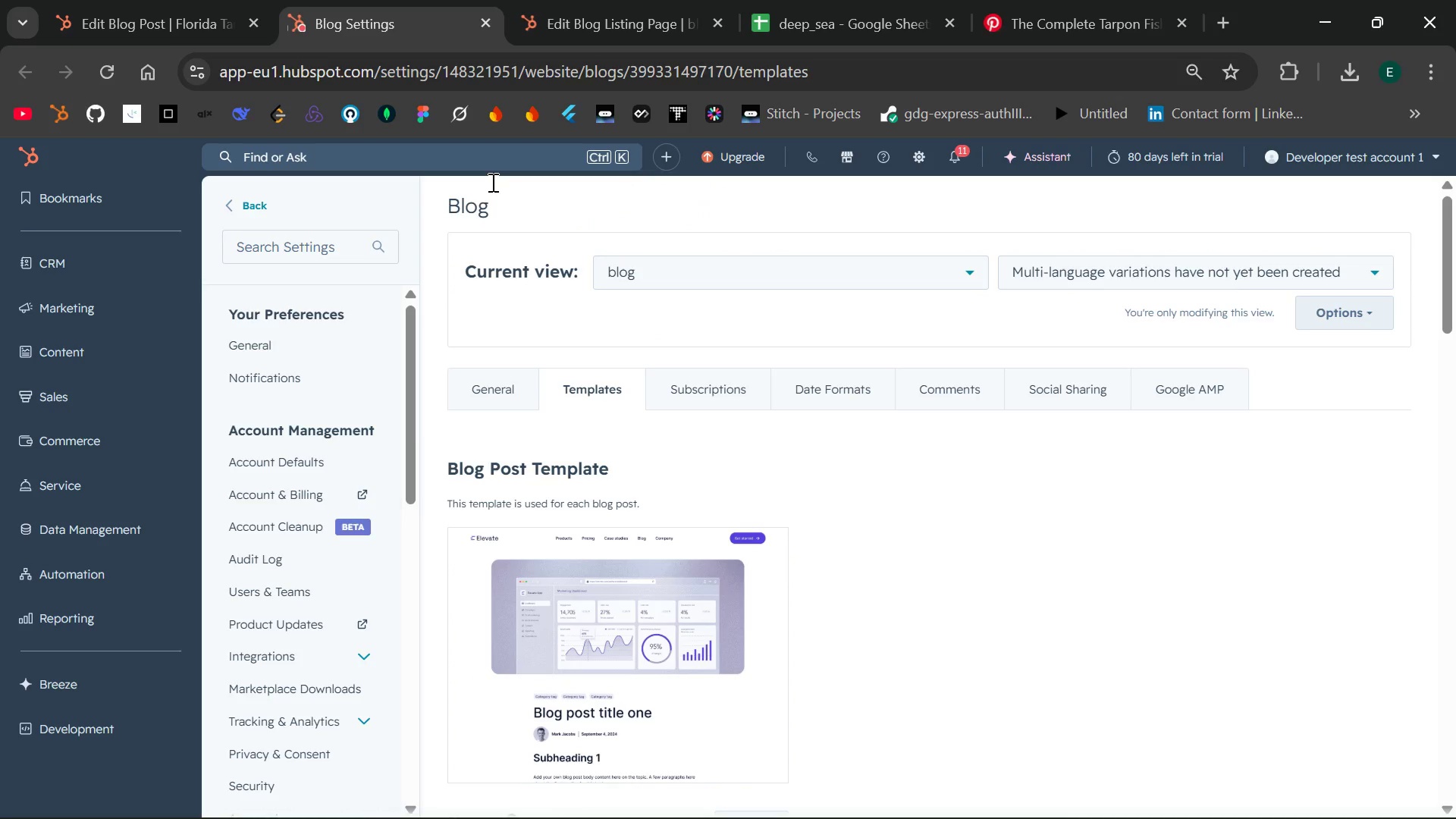 
wait(60.16)
 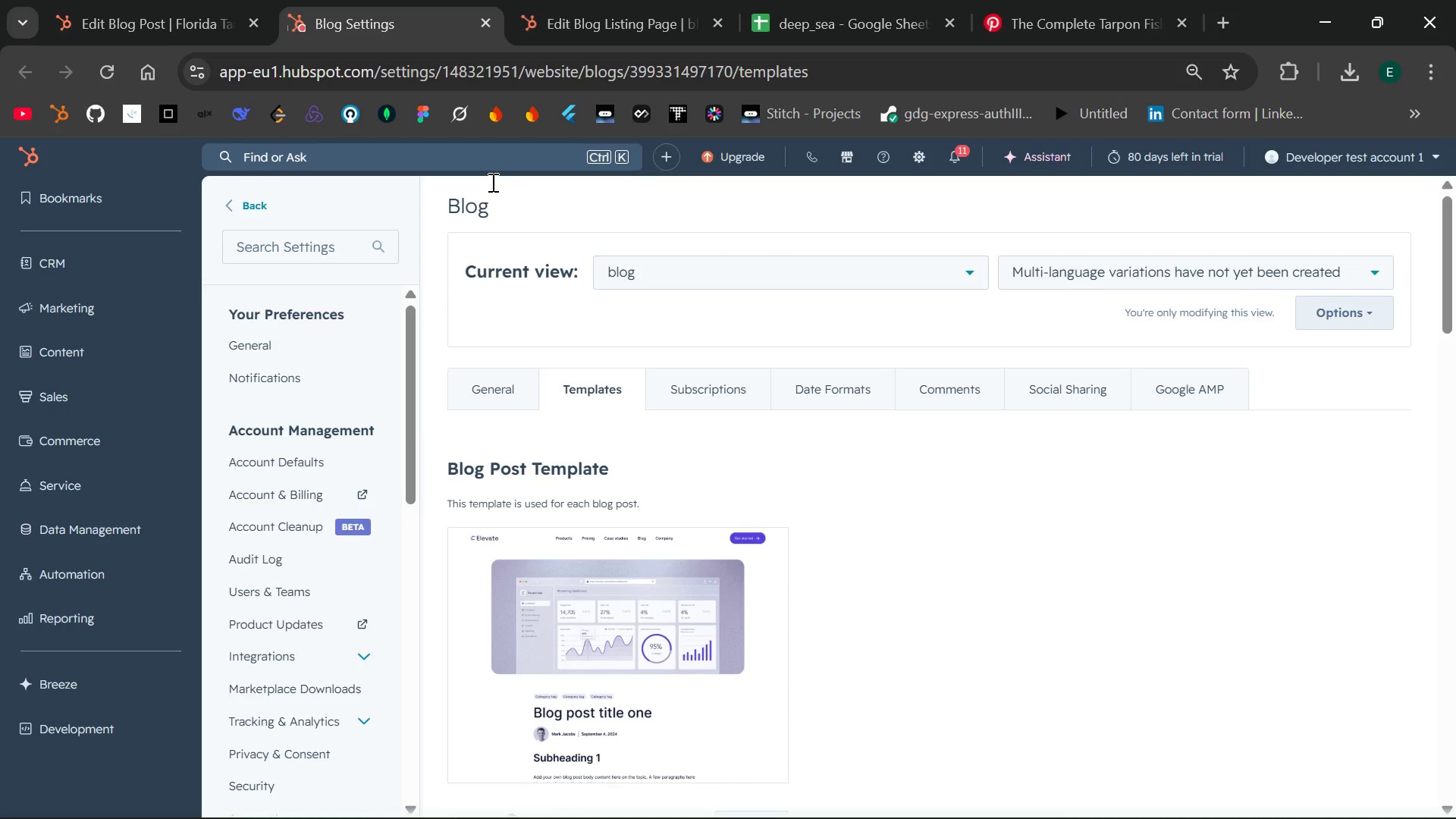 
left_click([163, 0])
 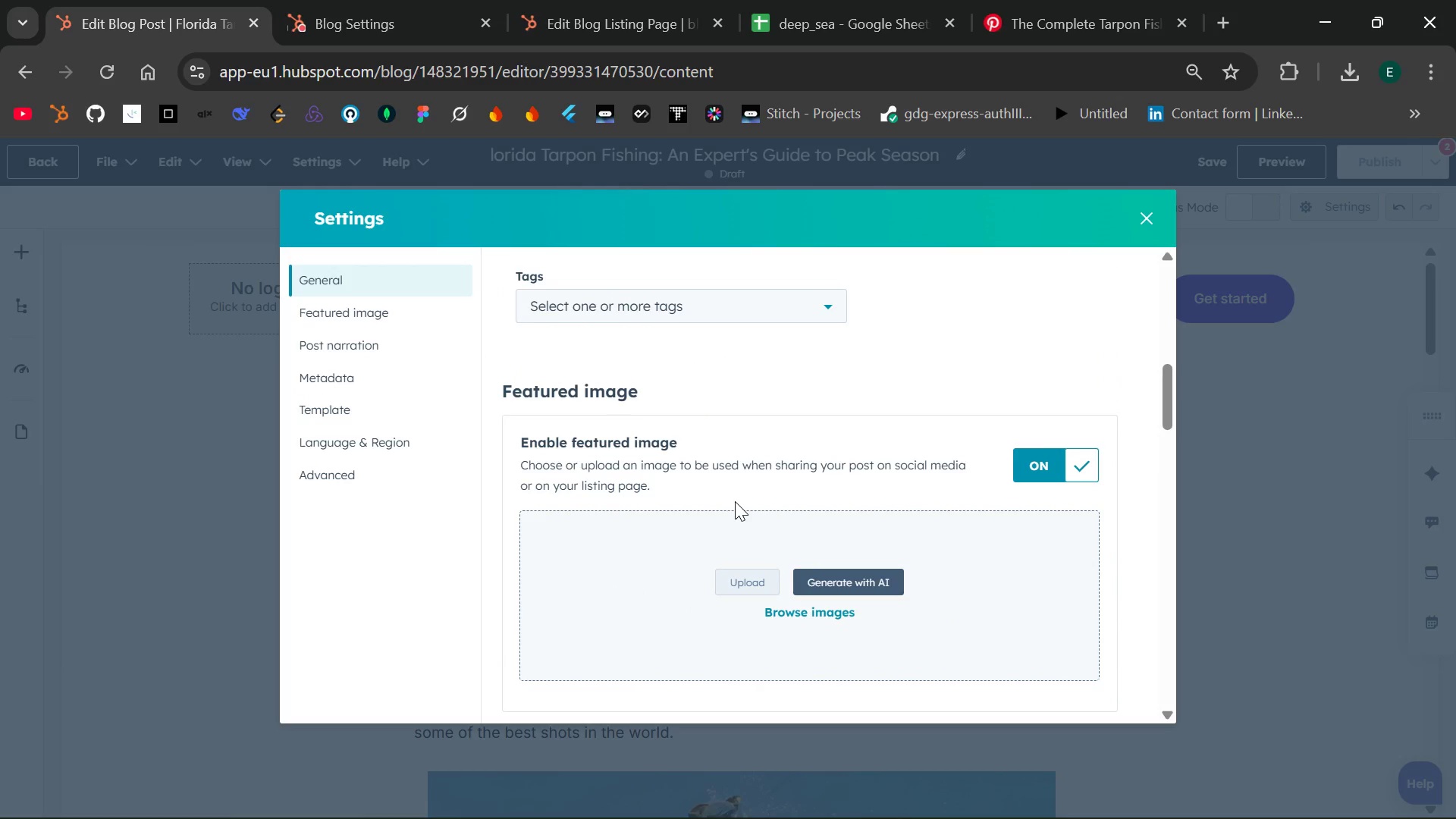 
wait(19.12)
 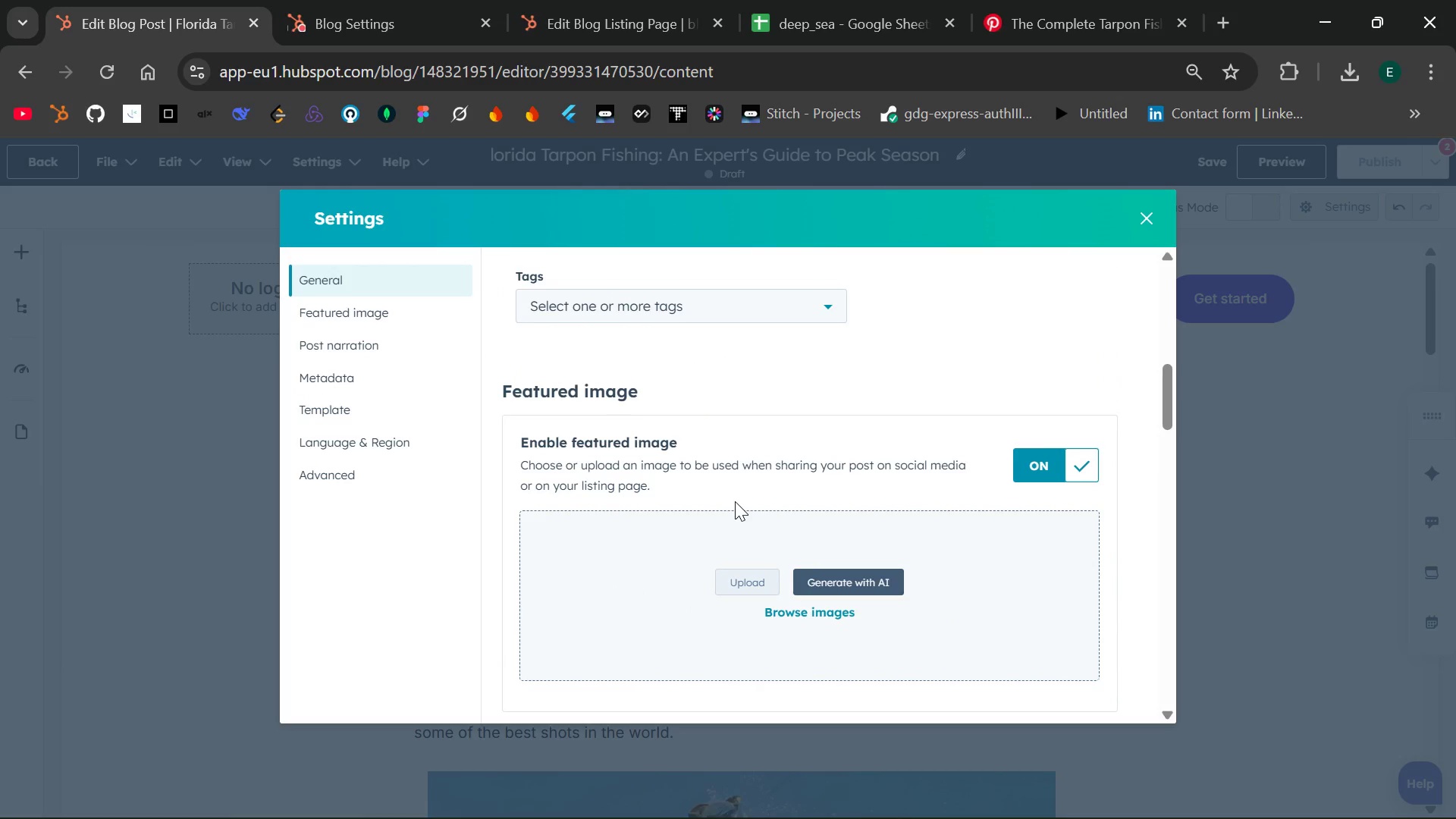 
left_click([757, 560])
 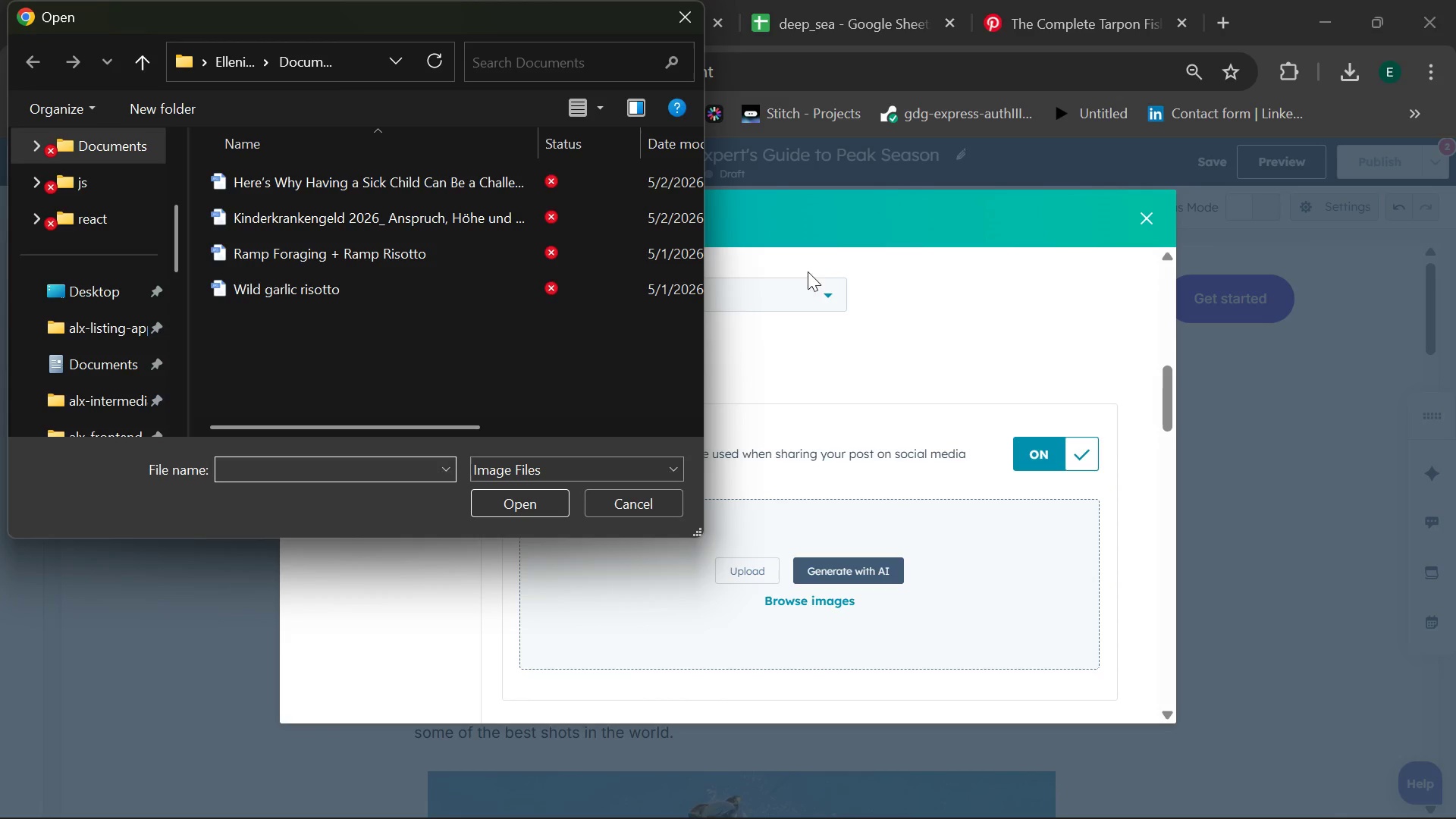 
wait(5.22)
 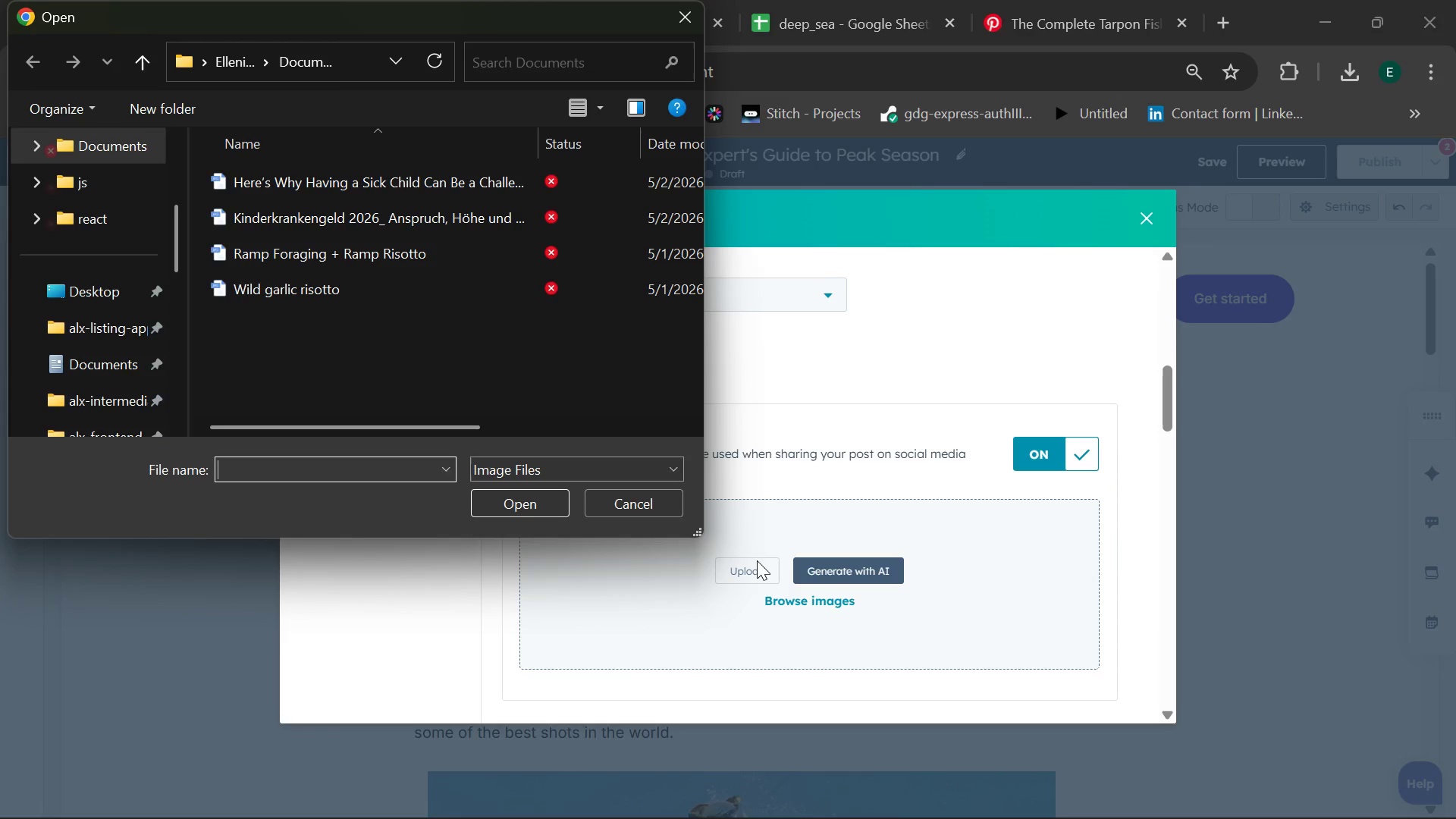 
left_click([686, 27])
 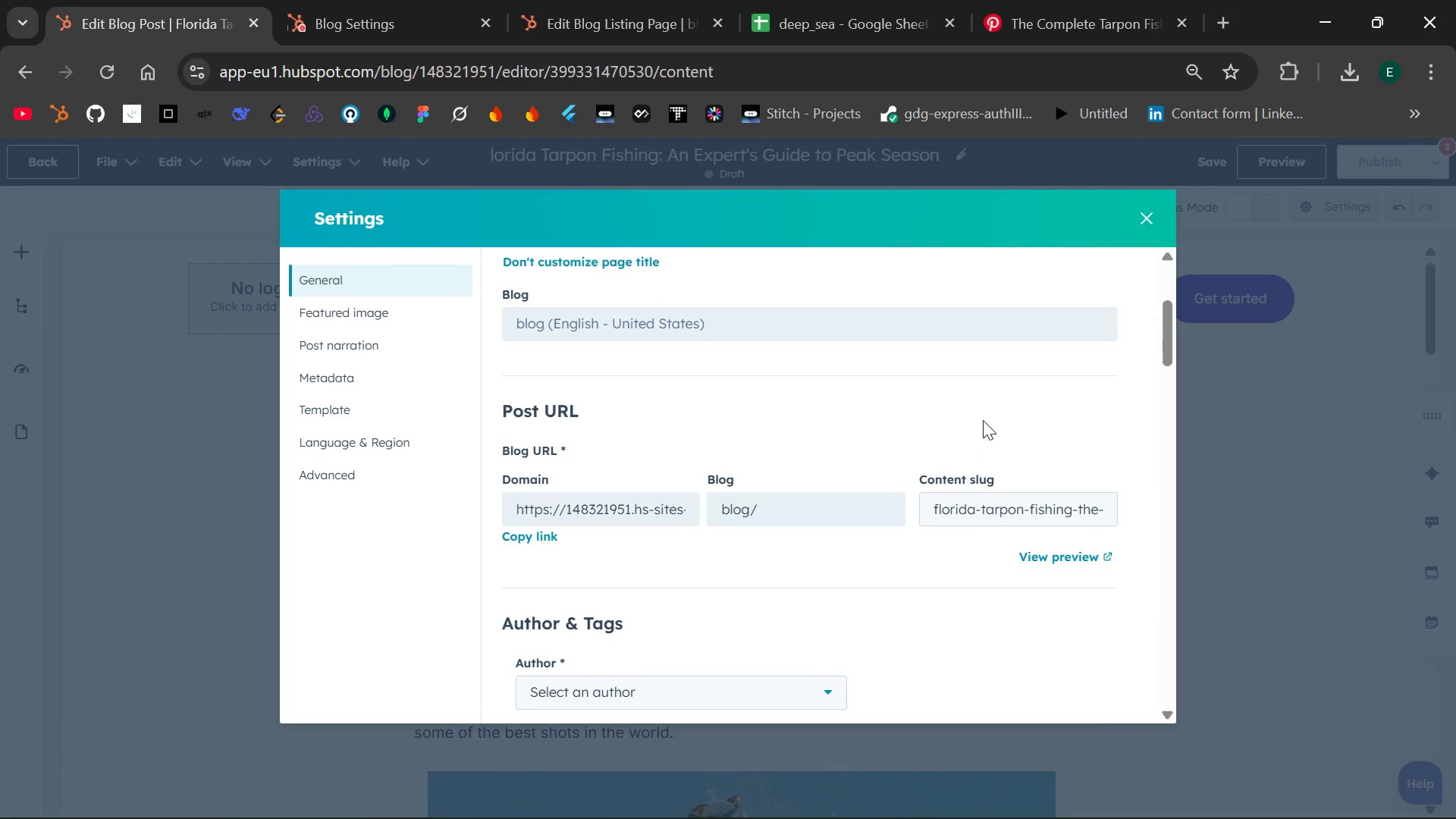 
wait(11.88)
 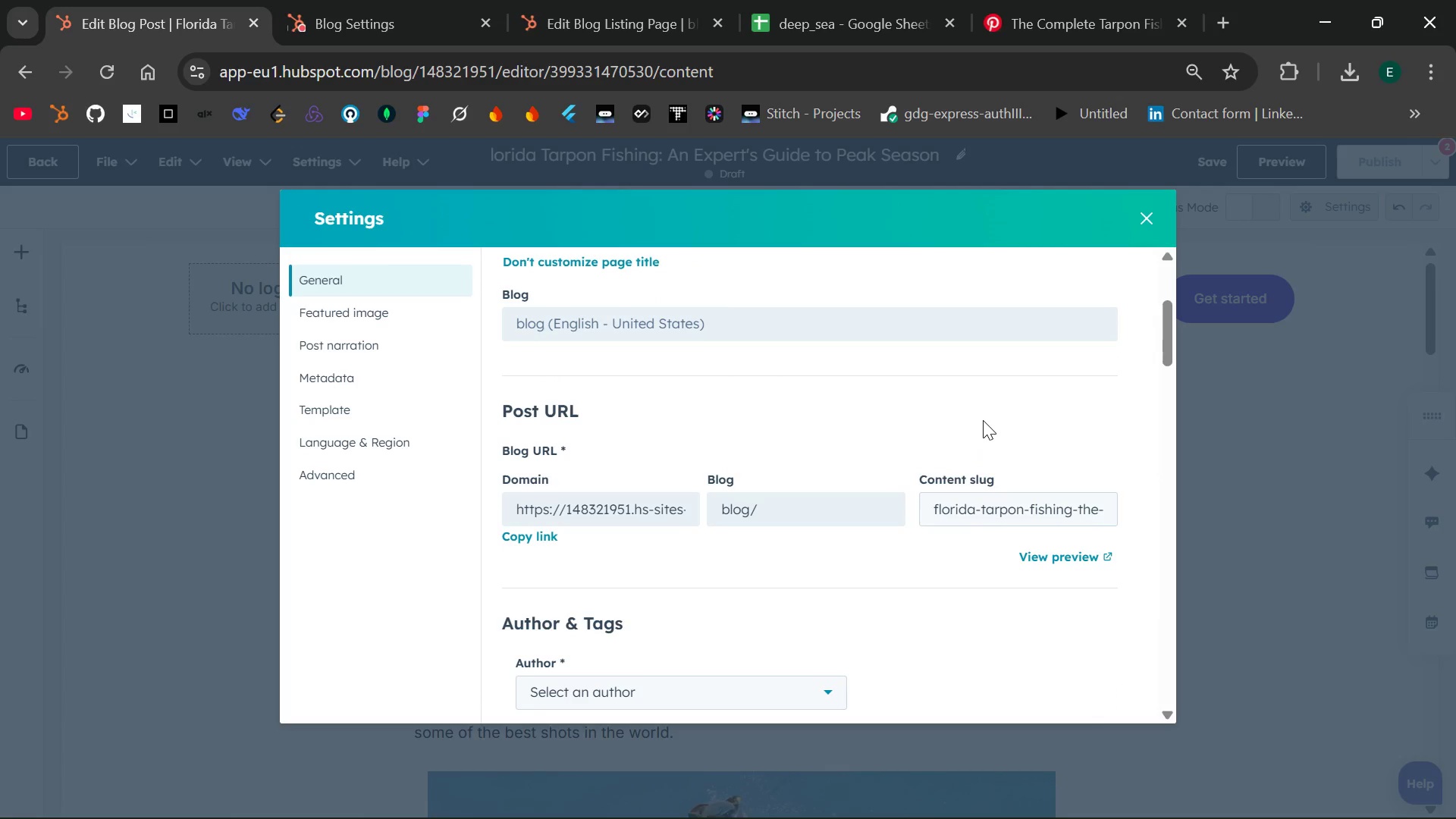 
left_click([1062, 588])
 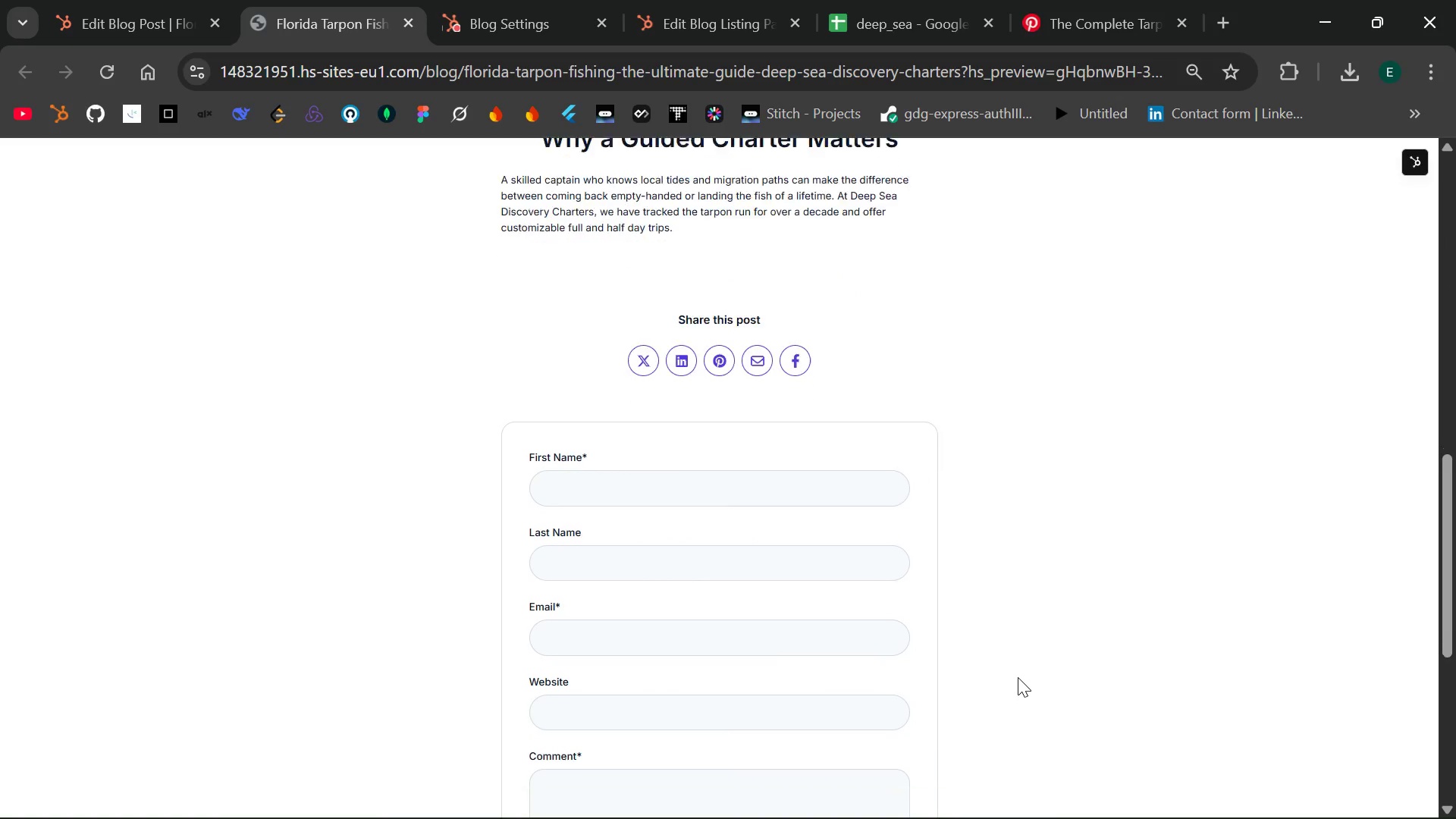 
wait(23.89)
 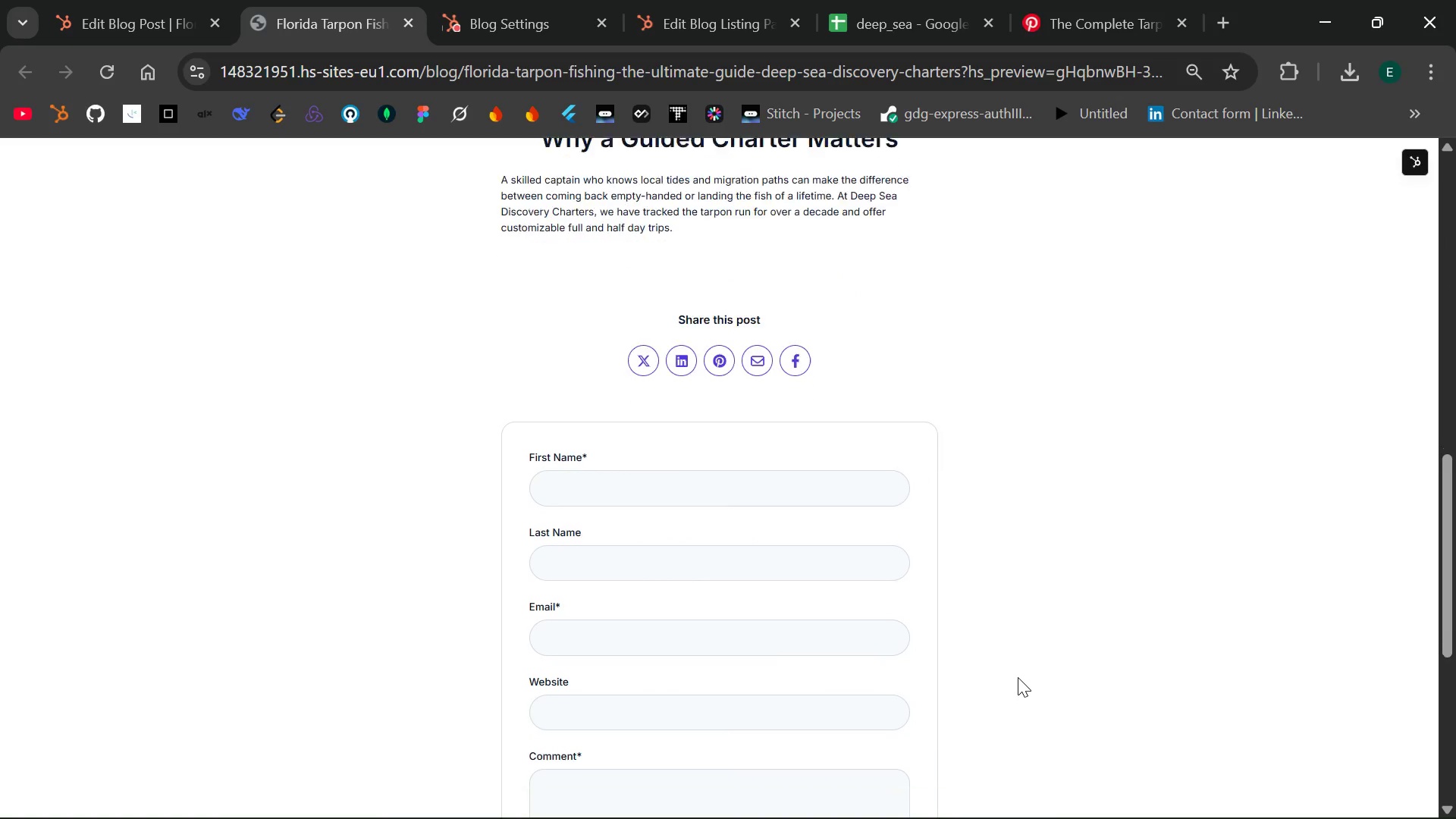 
left_click([141, 31])
 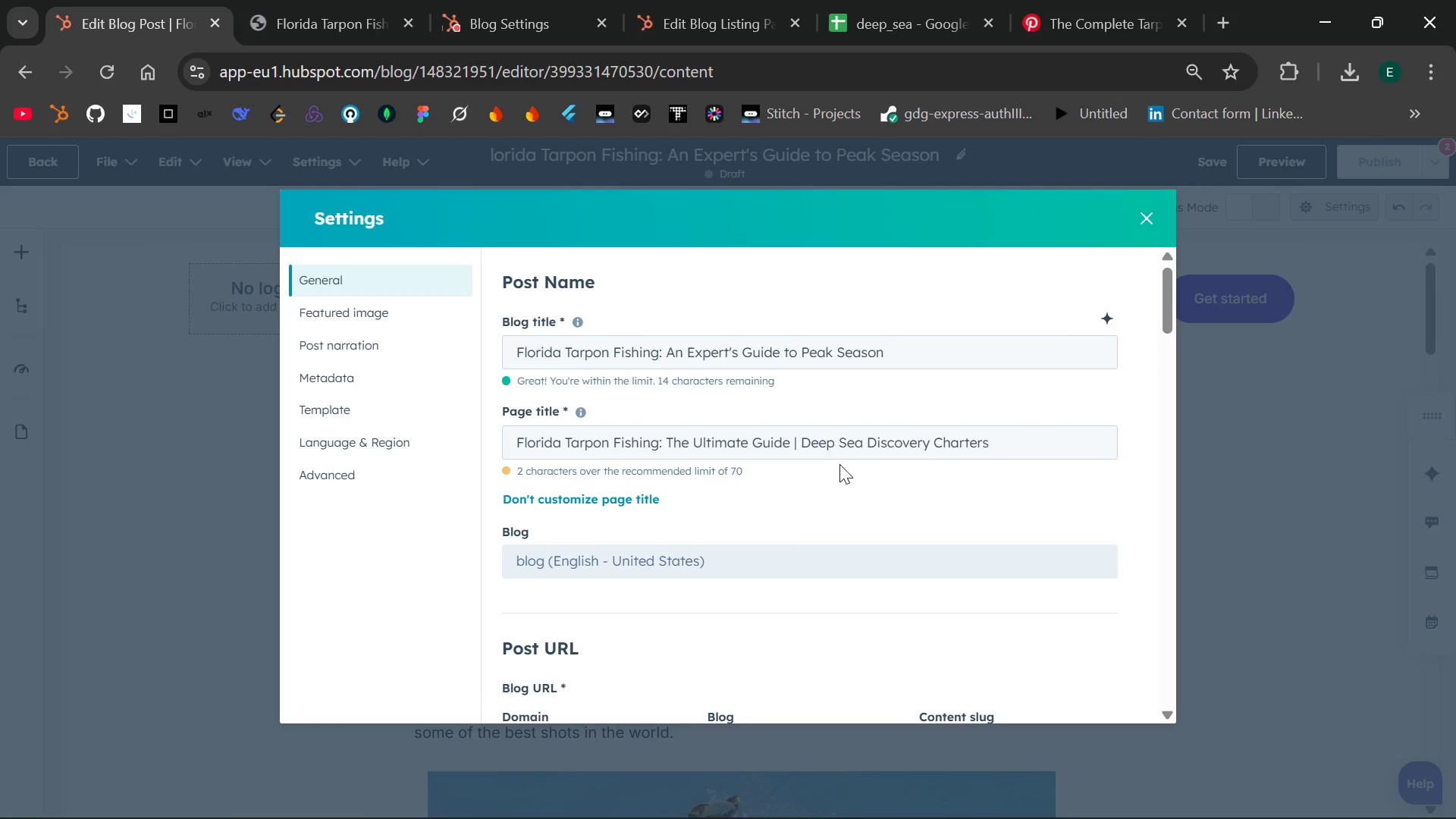 
wait(7.14)
 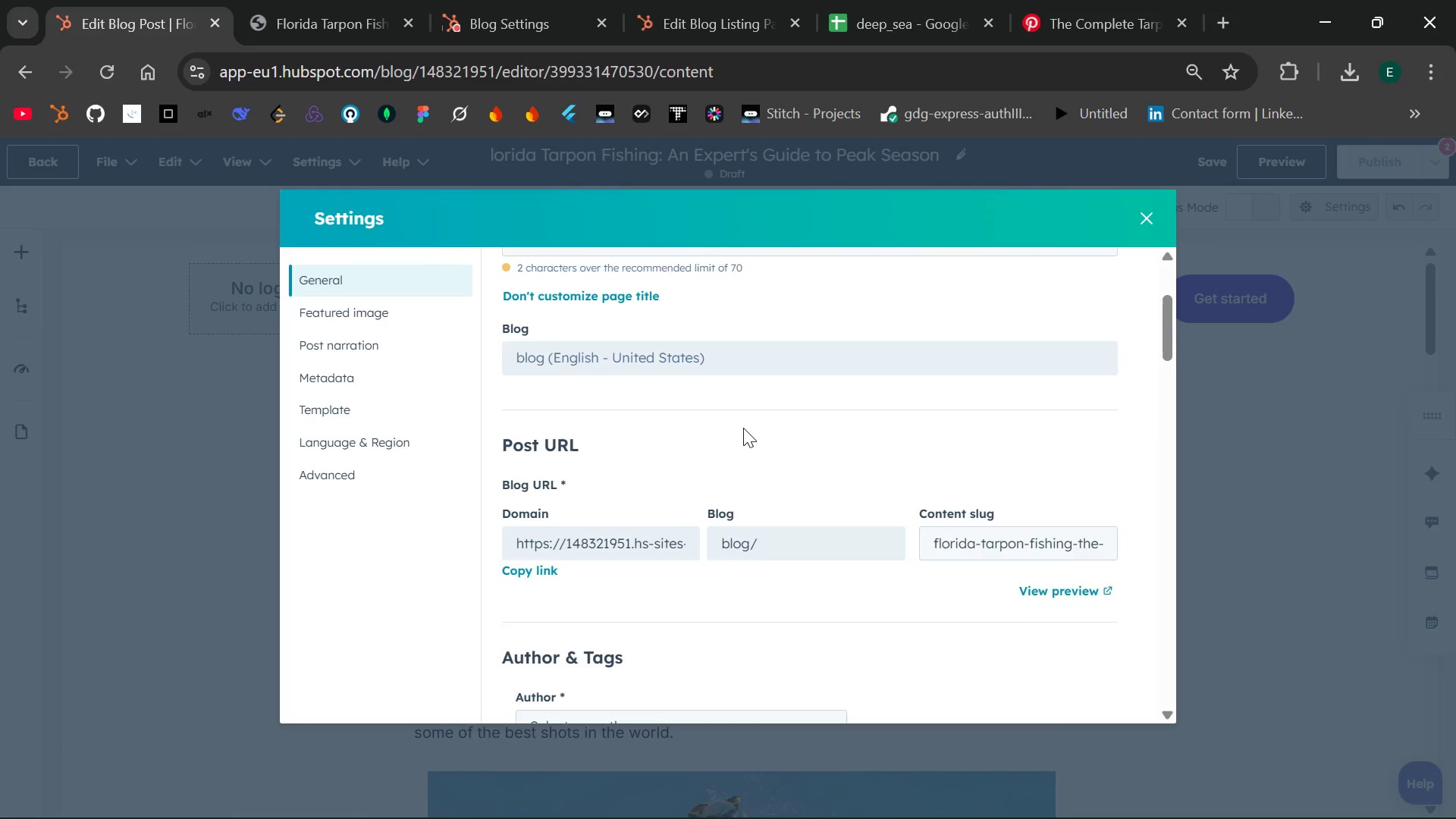 
left_click([852, 500])
 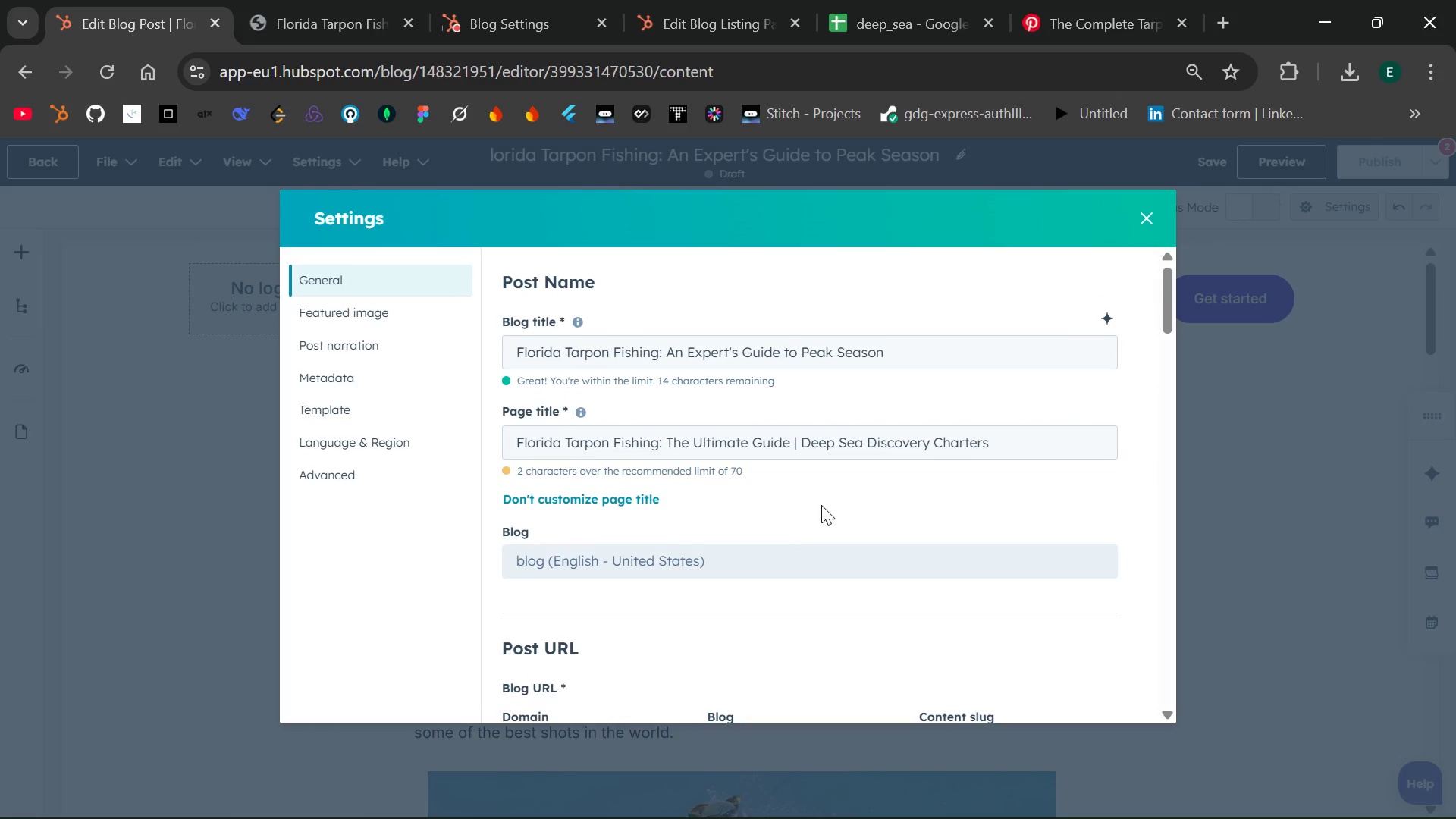 
mouse_move([785, 501])
 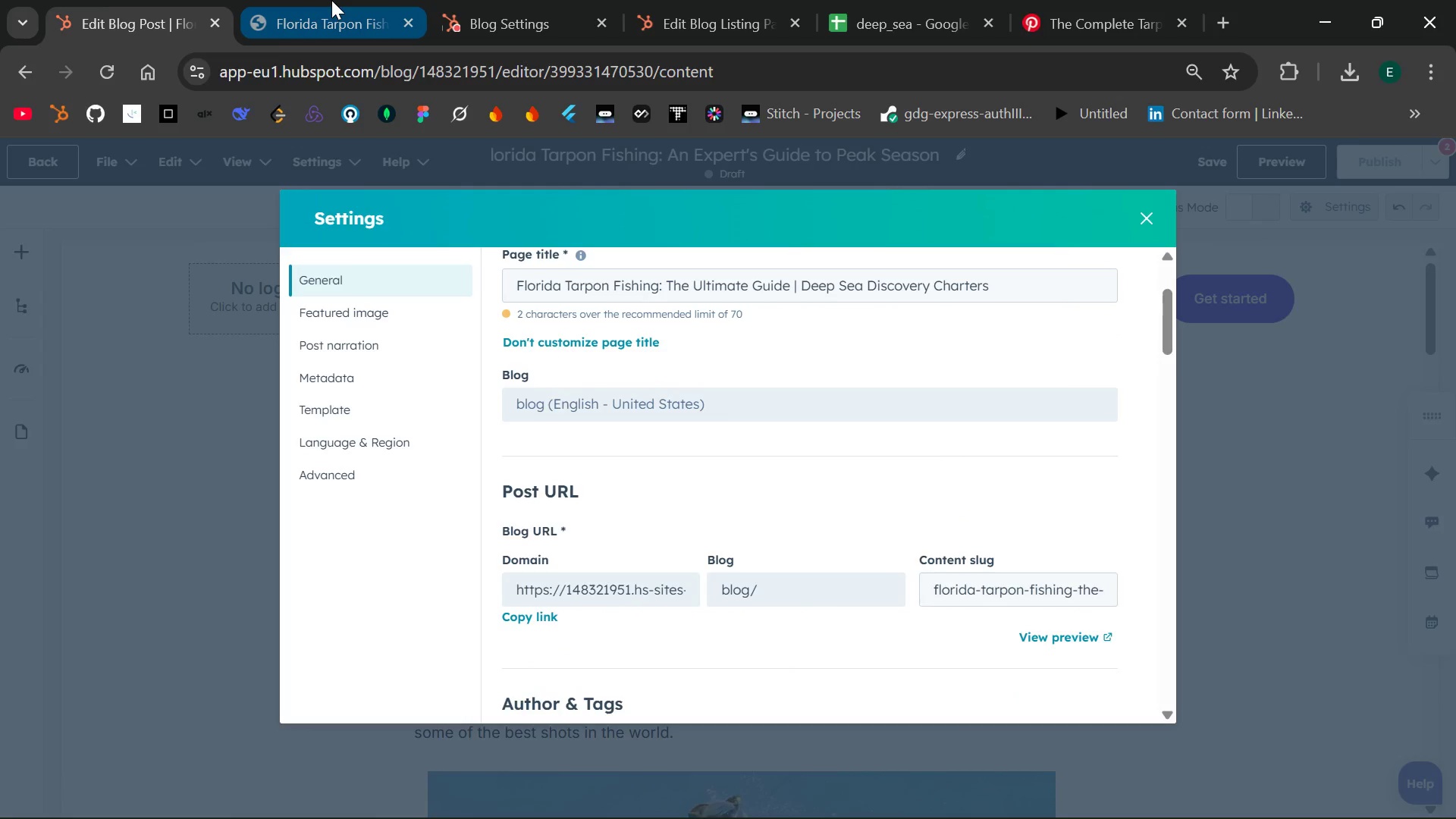 
left_click([331, 0])
 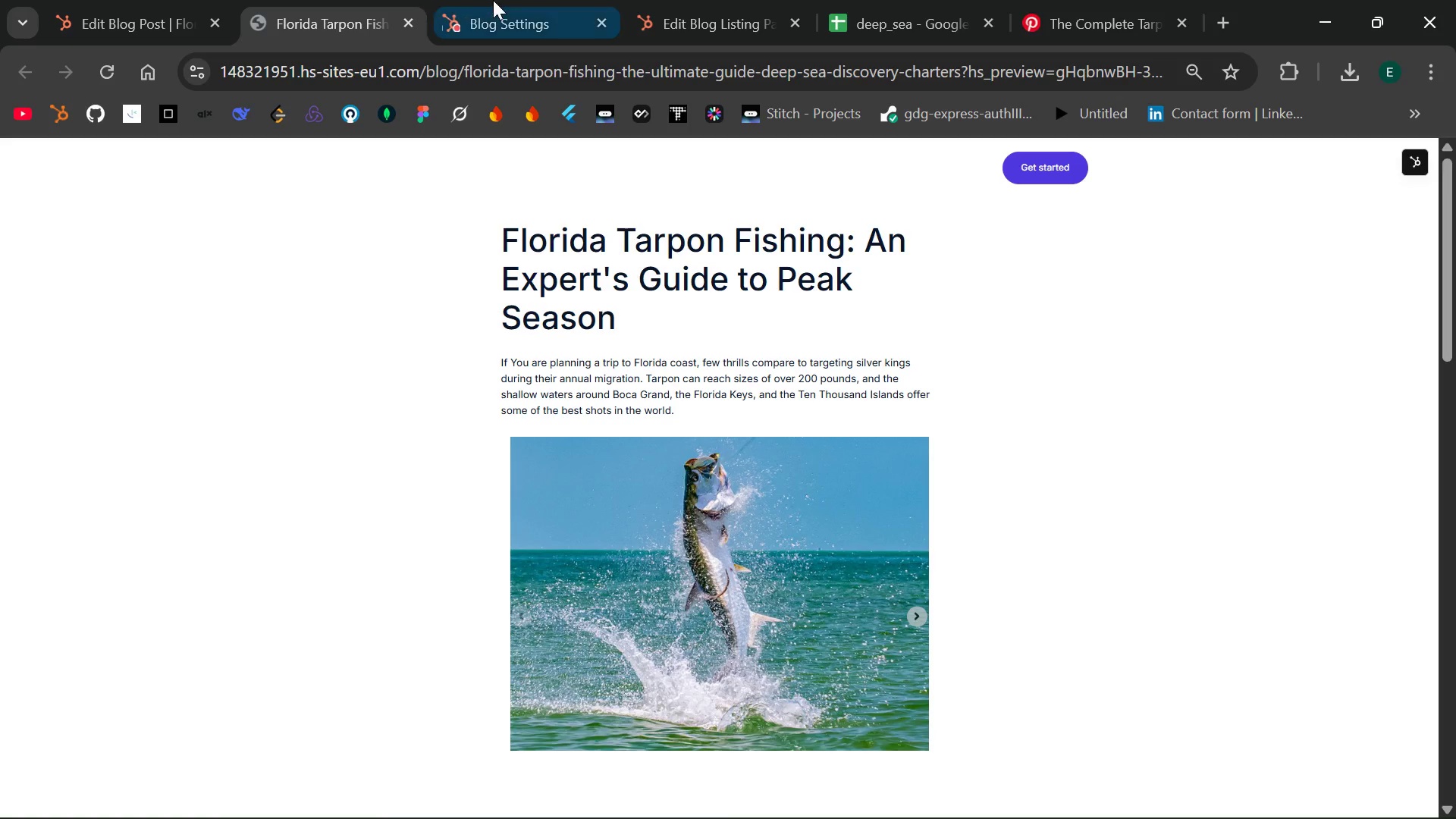 
left_click([494, 0])
 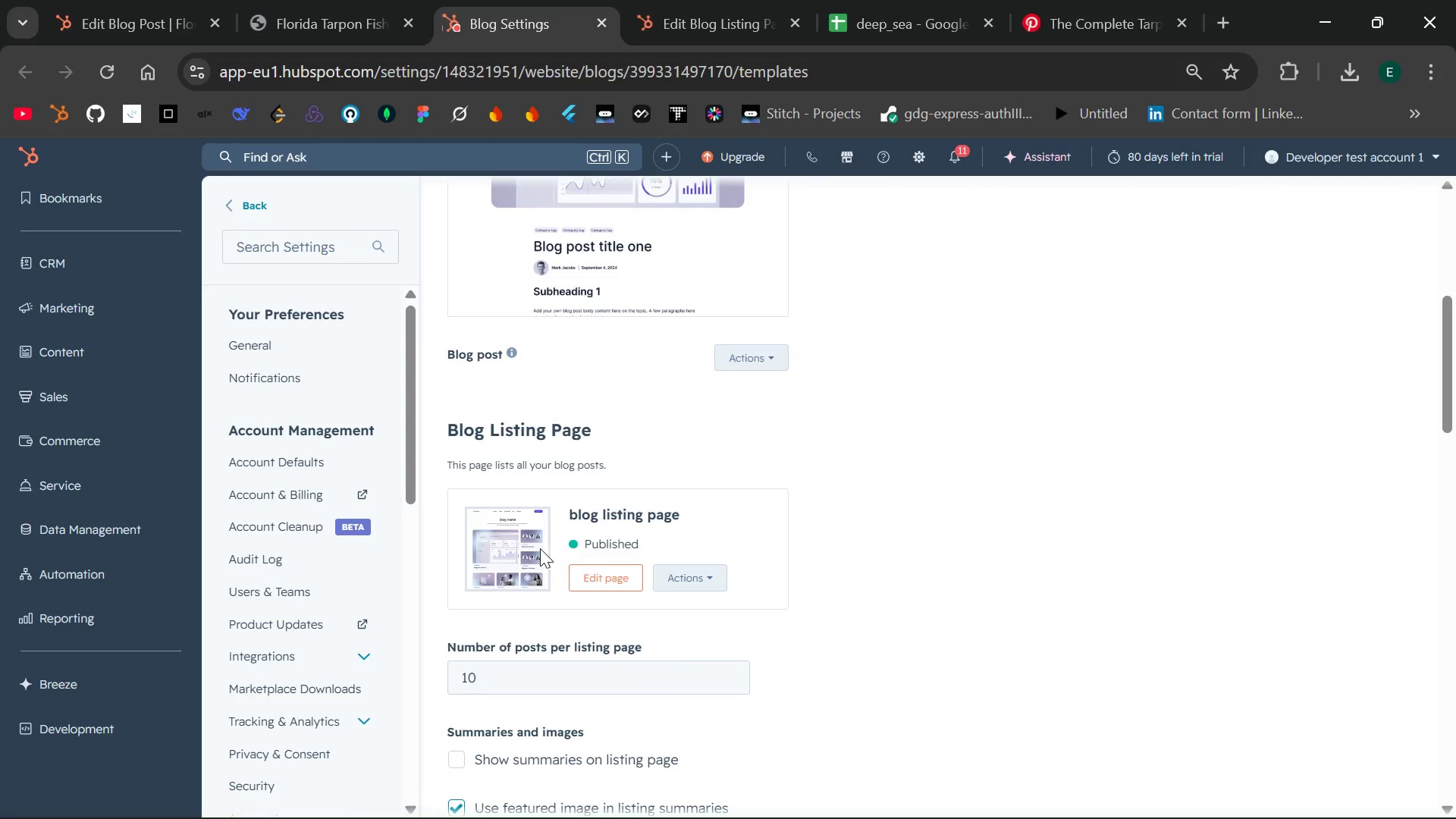 
left_click([691, 570])
 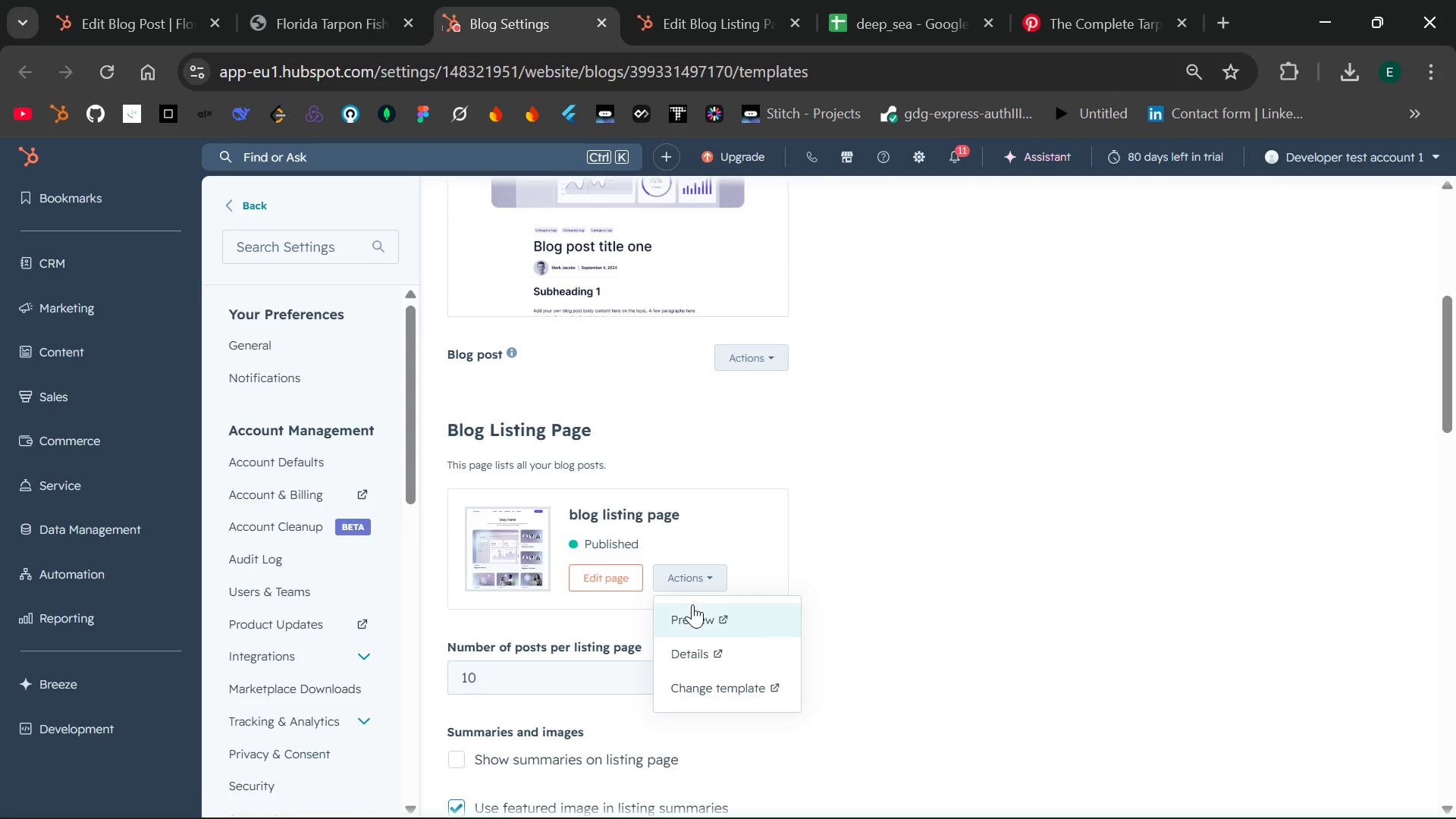 
left_click([692, 610])
 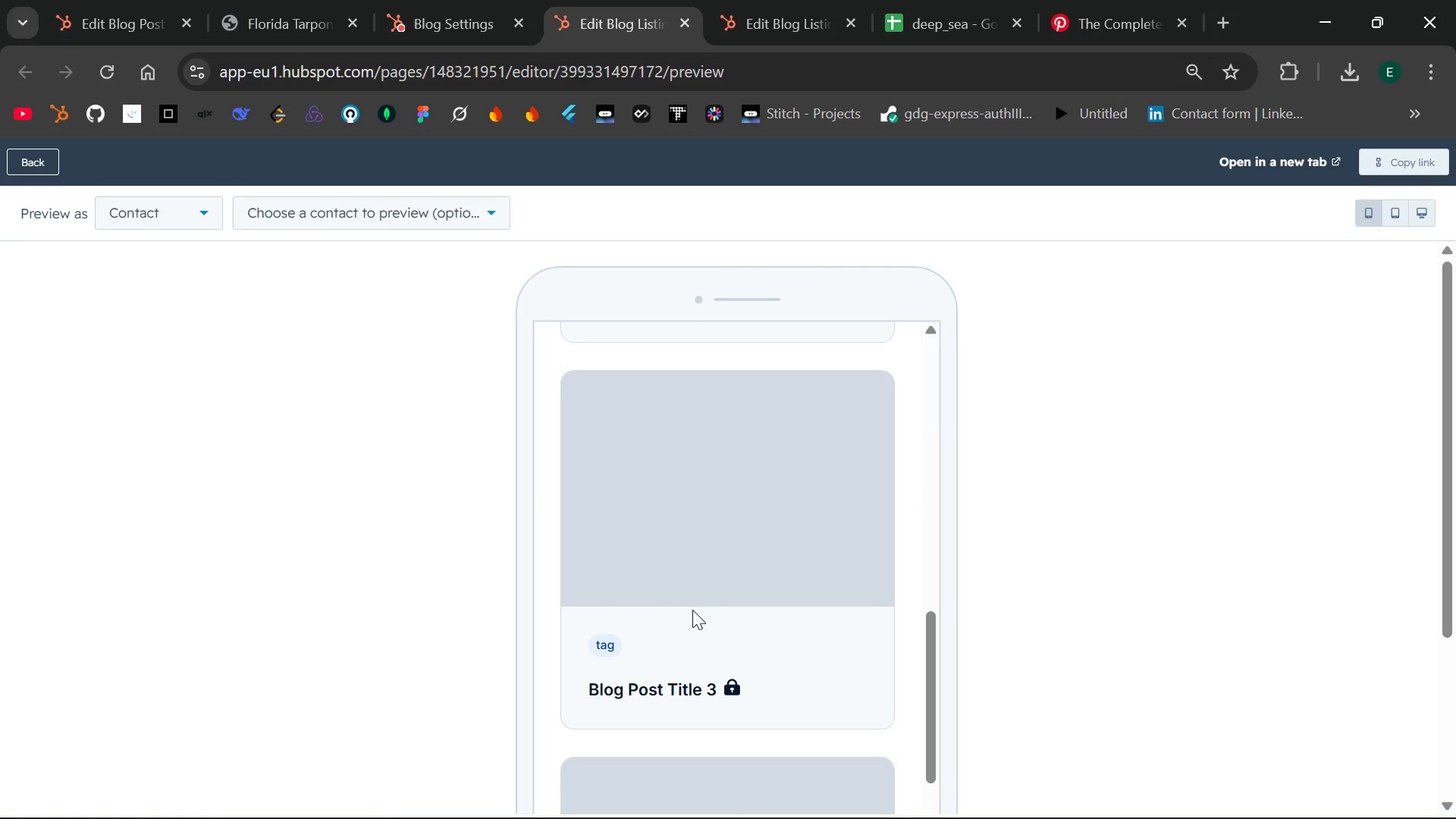 
wait(19.59)
 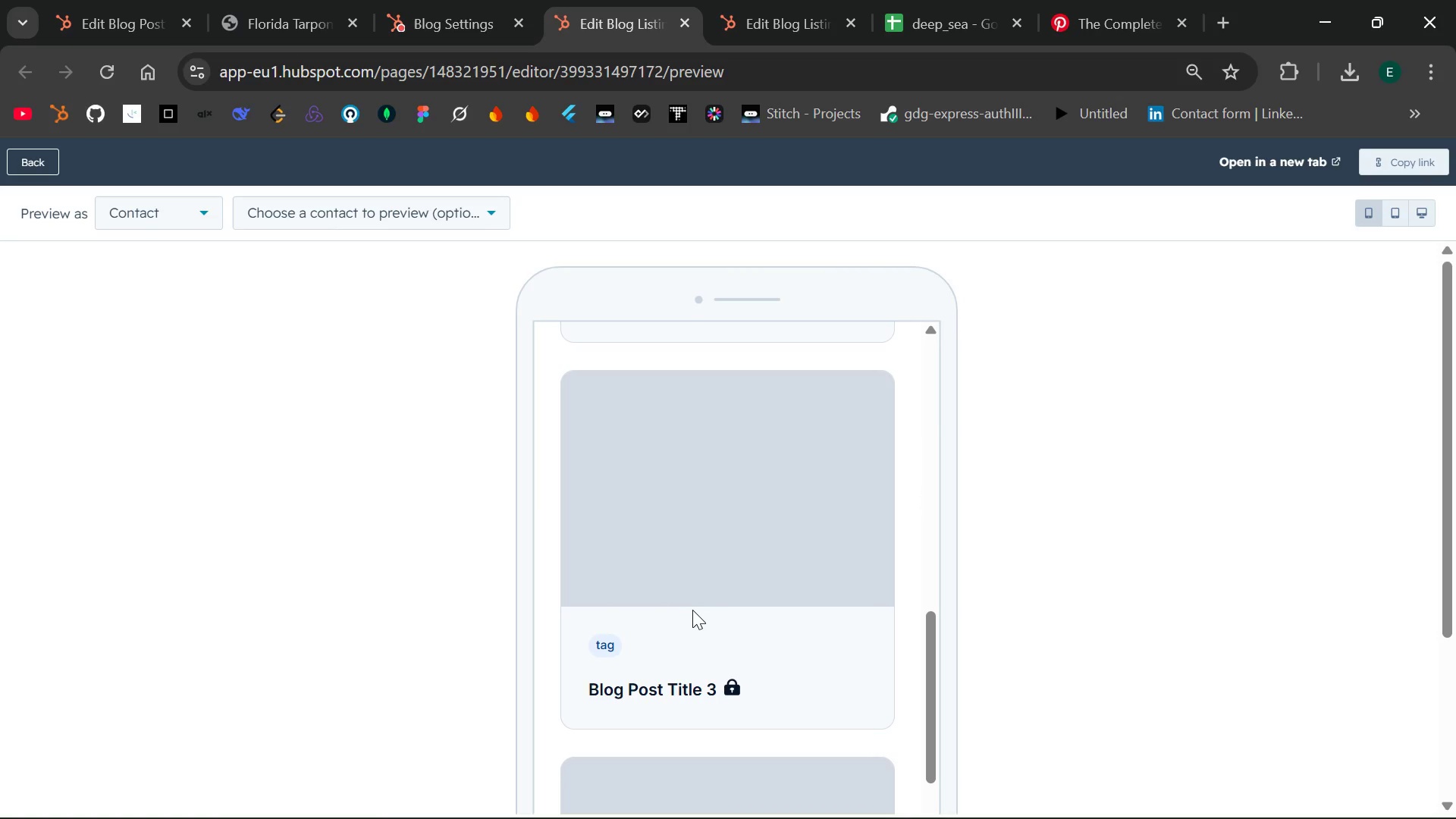 
left_click([684, 21])
 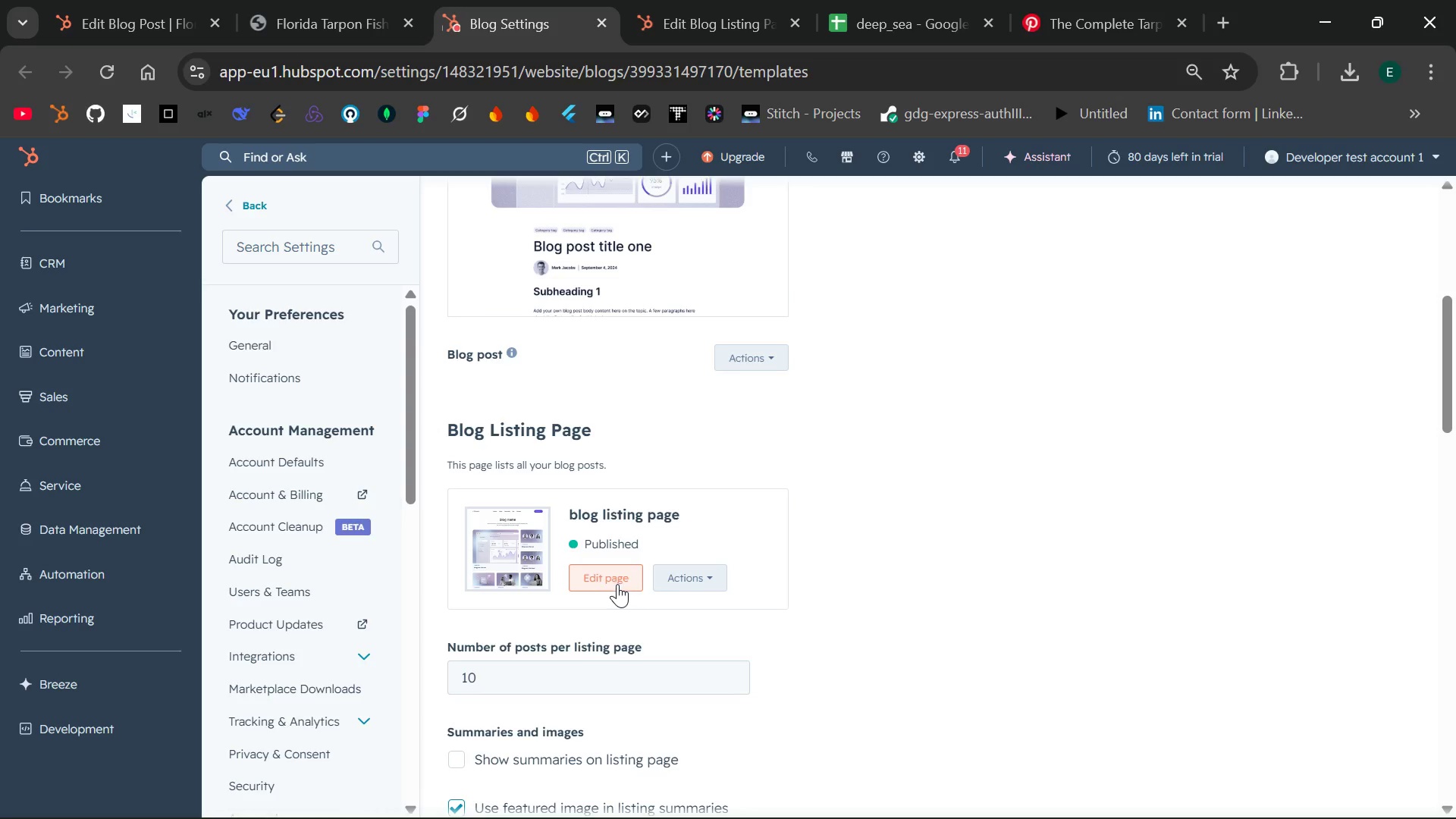 
left_click([613, 584])
 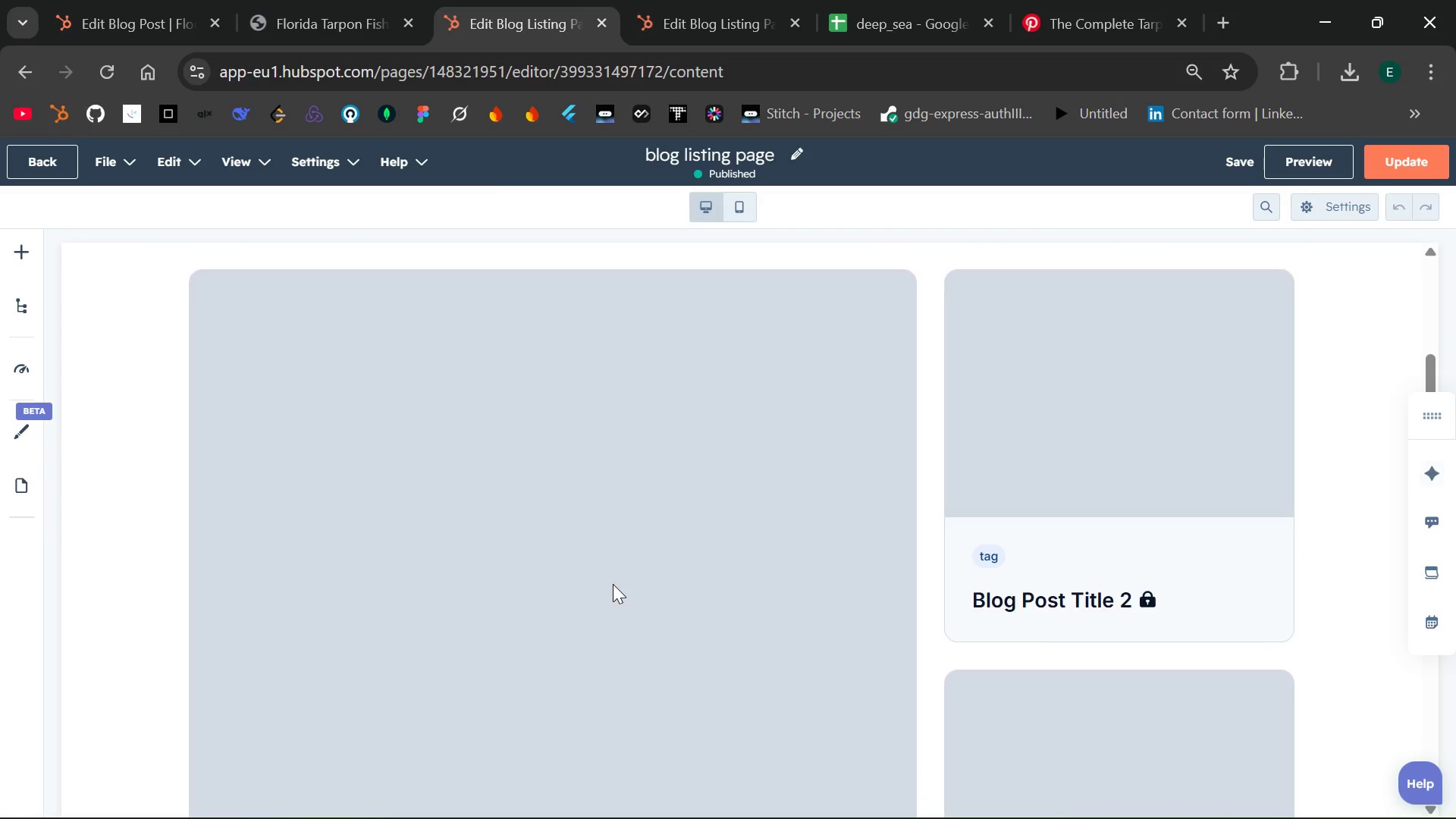 
wait(7.64)
 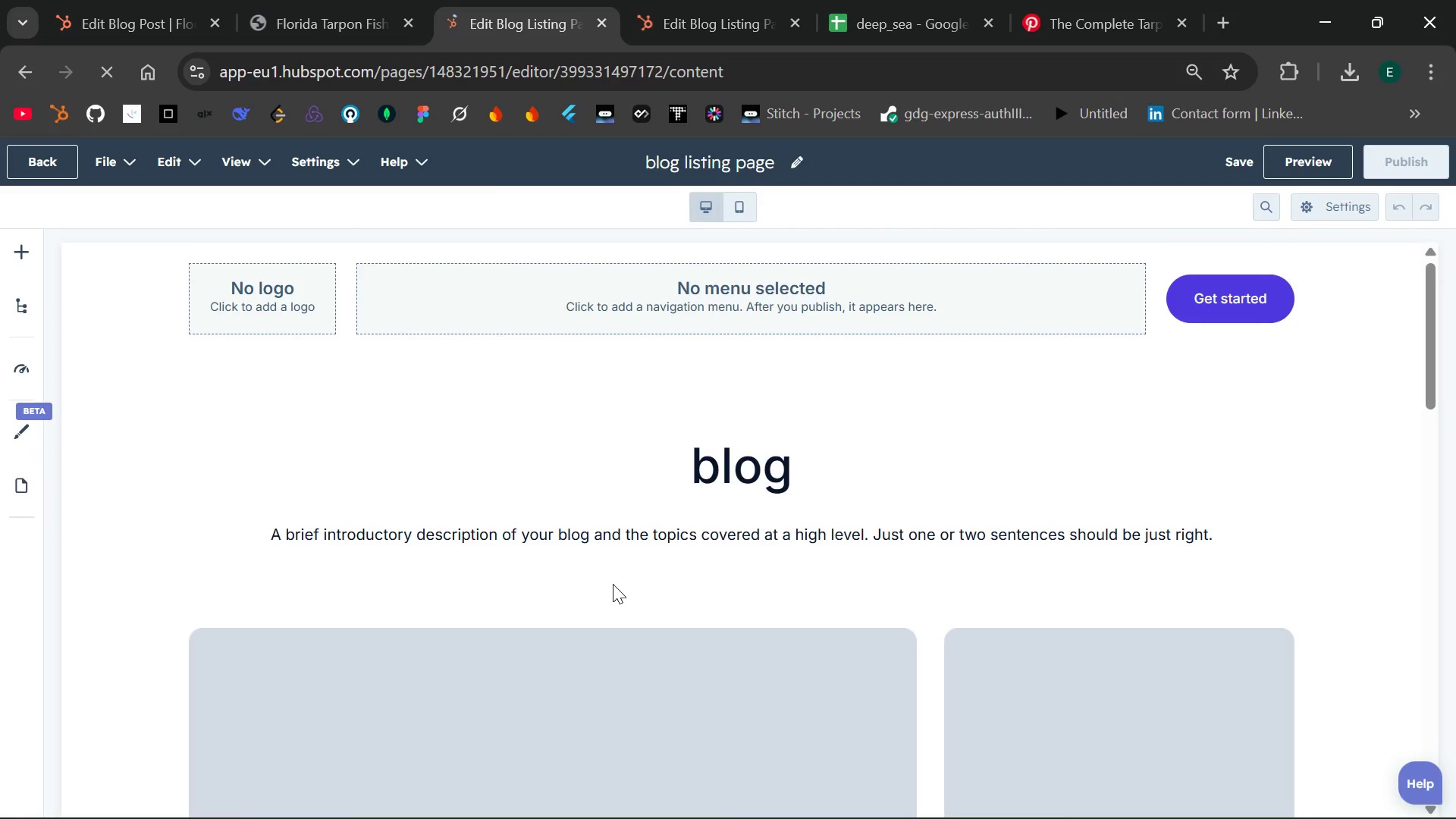 
left_click([613, 584])
 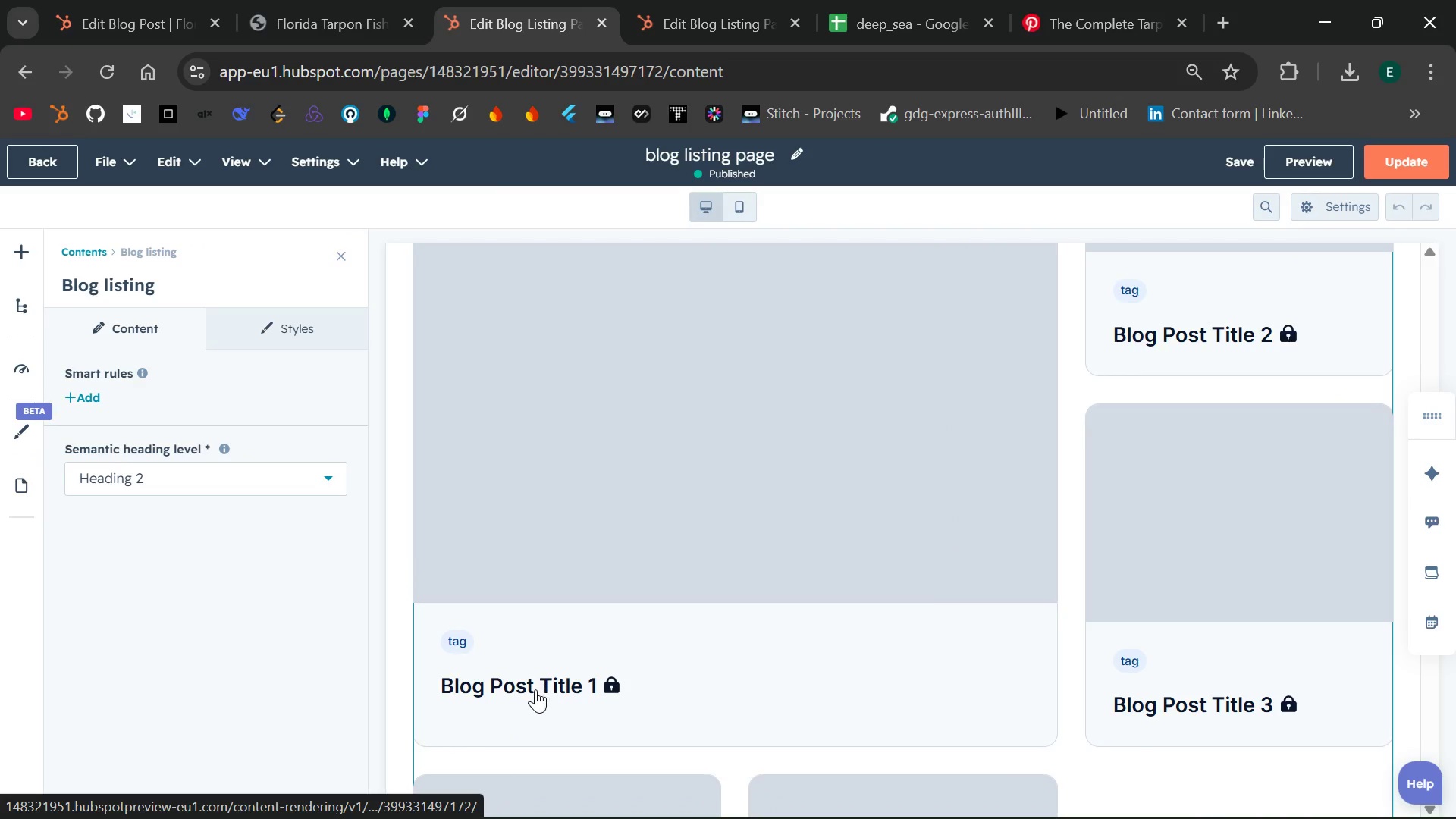 
double_click([535, 689])
 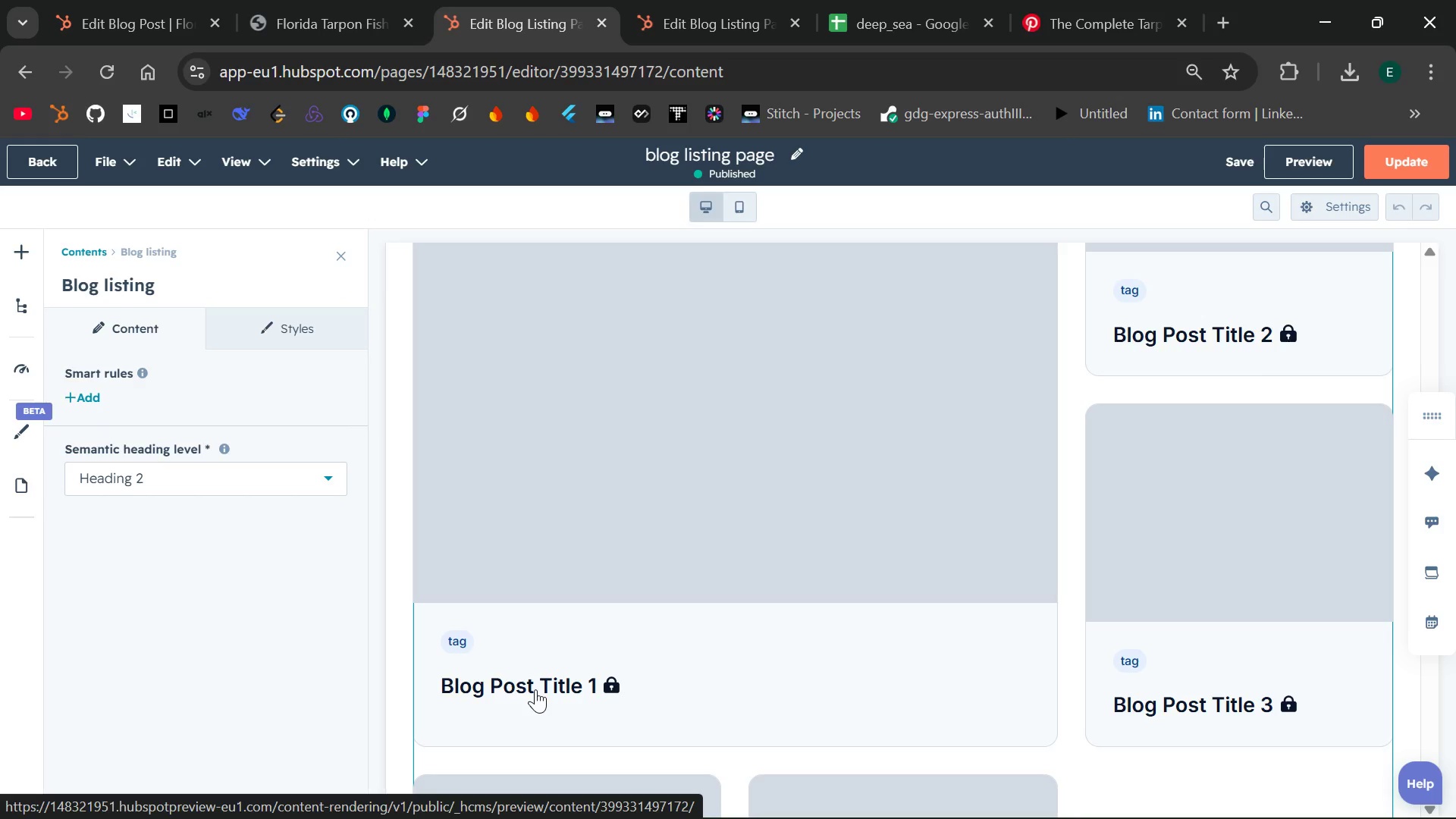 
left_click([535, 689])
 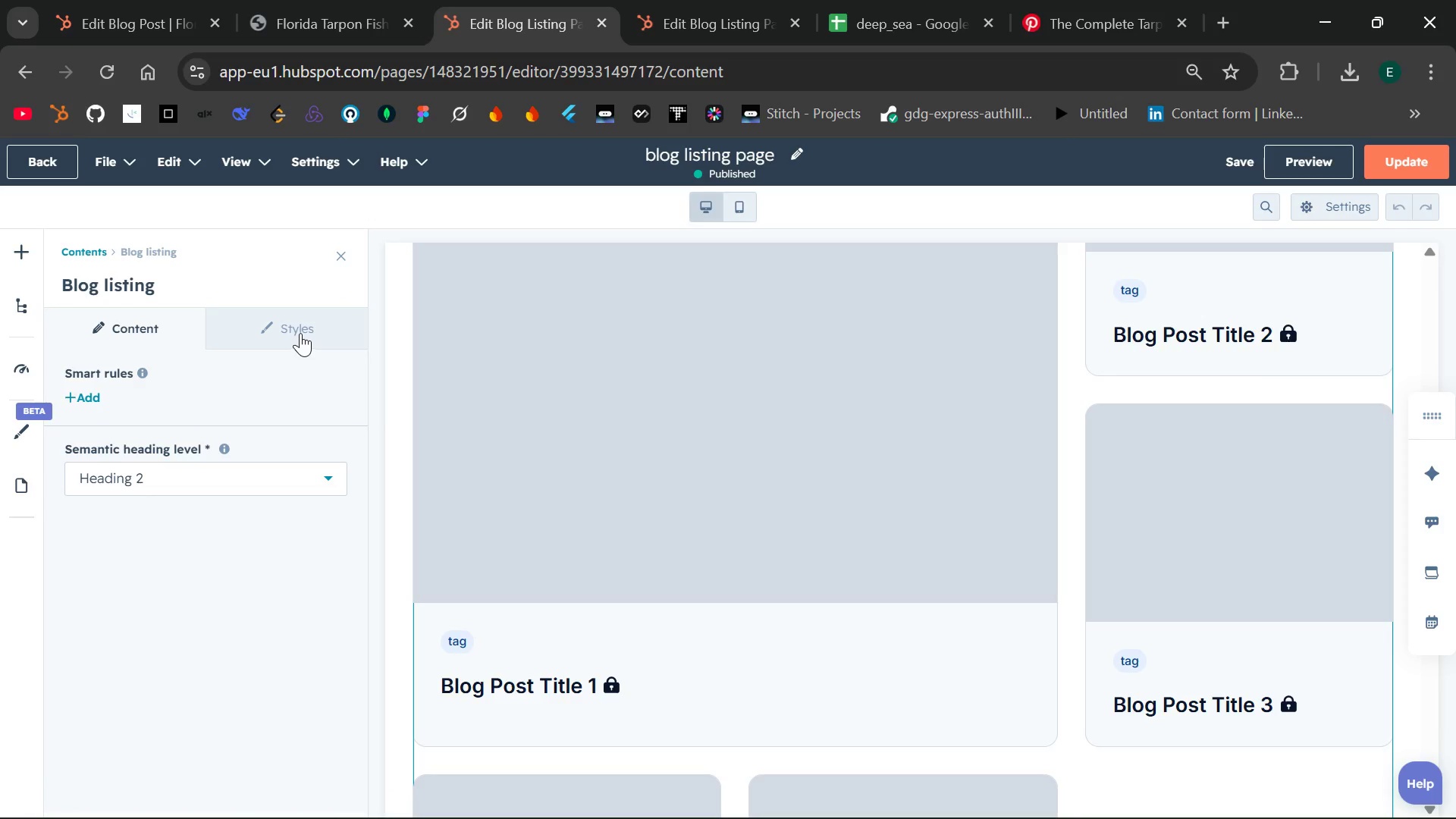 
left_click([300, 333])
 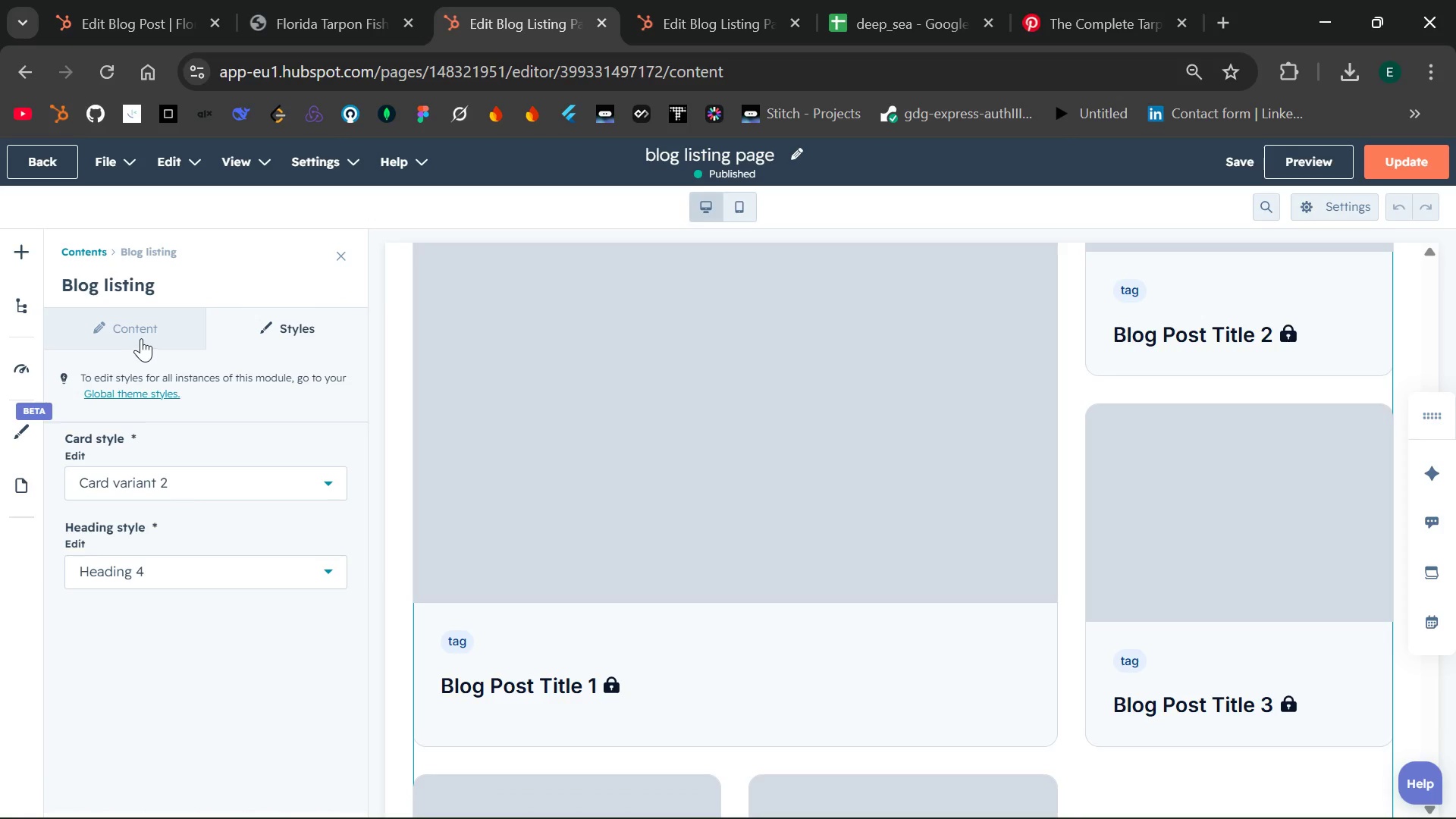 
left_click([134, 331])
 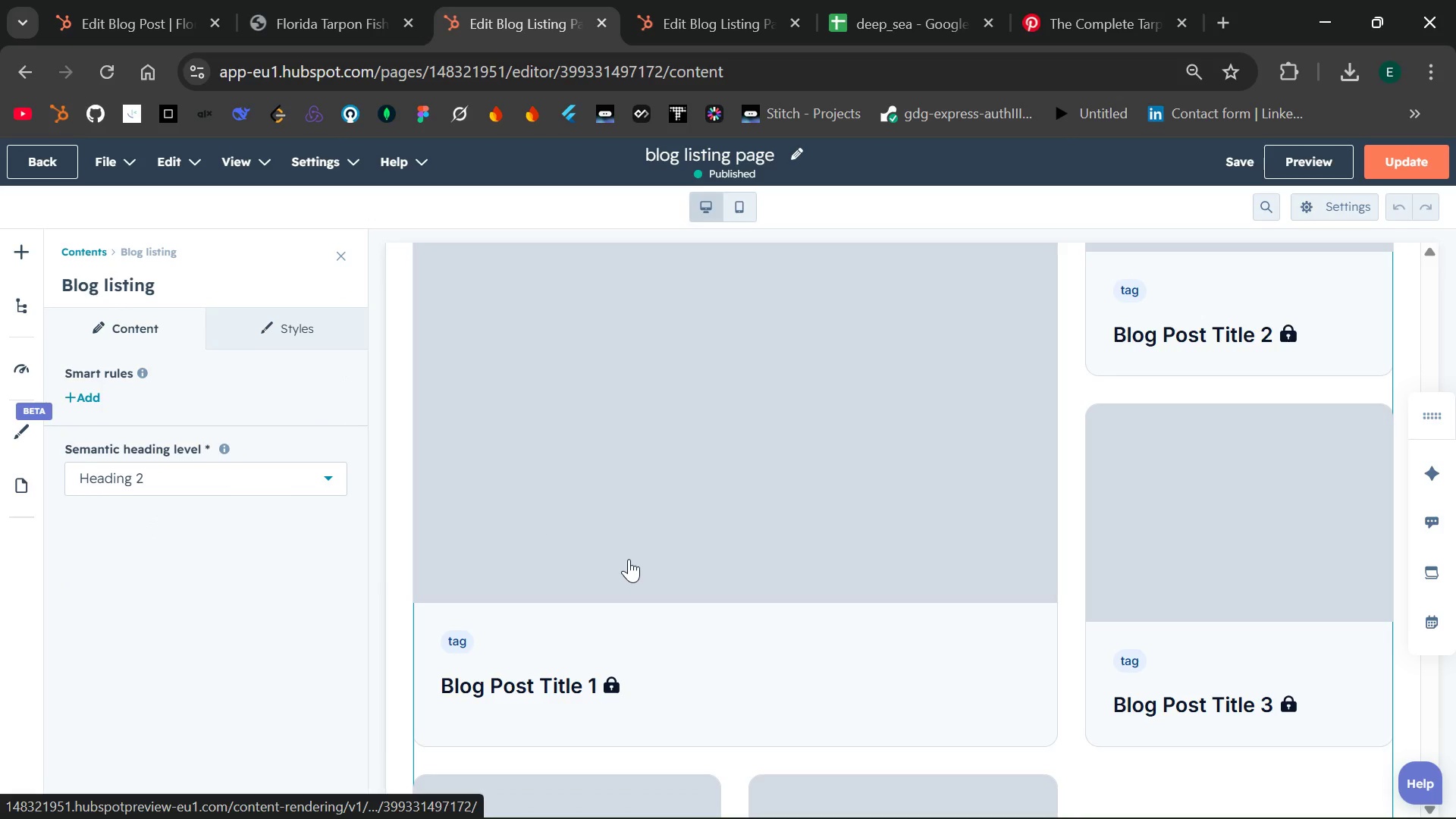 
double_click([629, 559])
 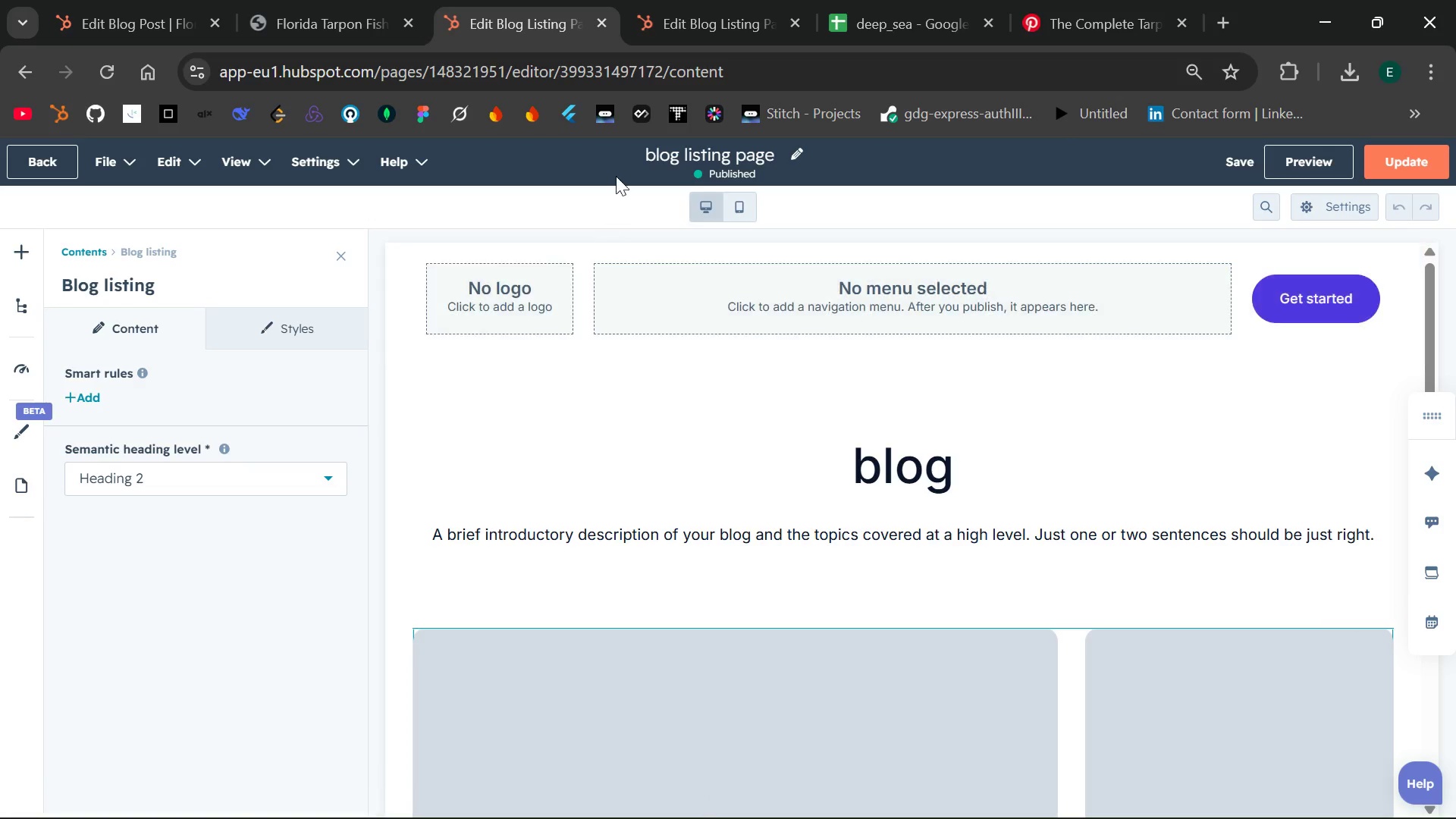 
wait(5.62)
 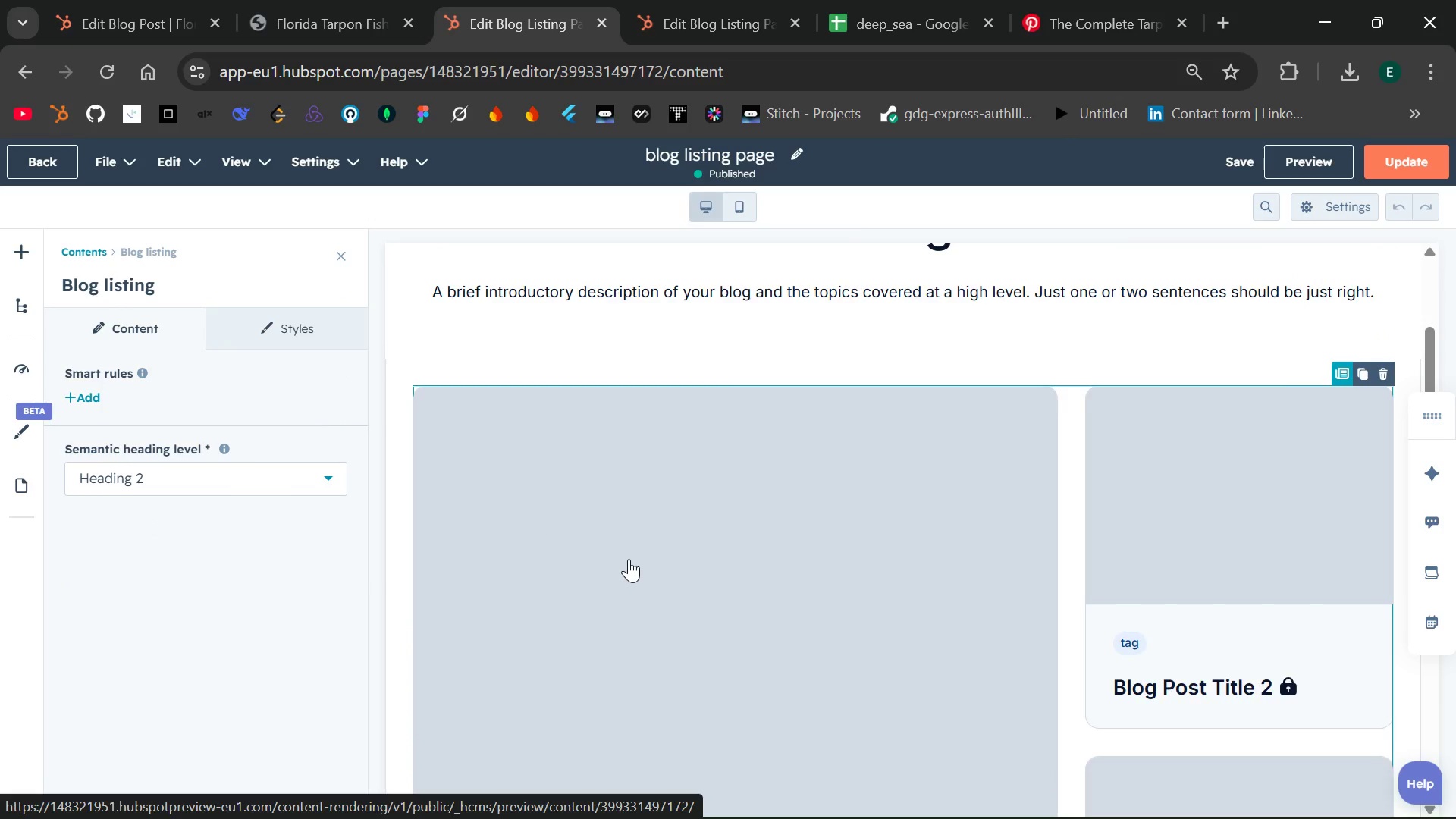 
left_click([602, 27])
 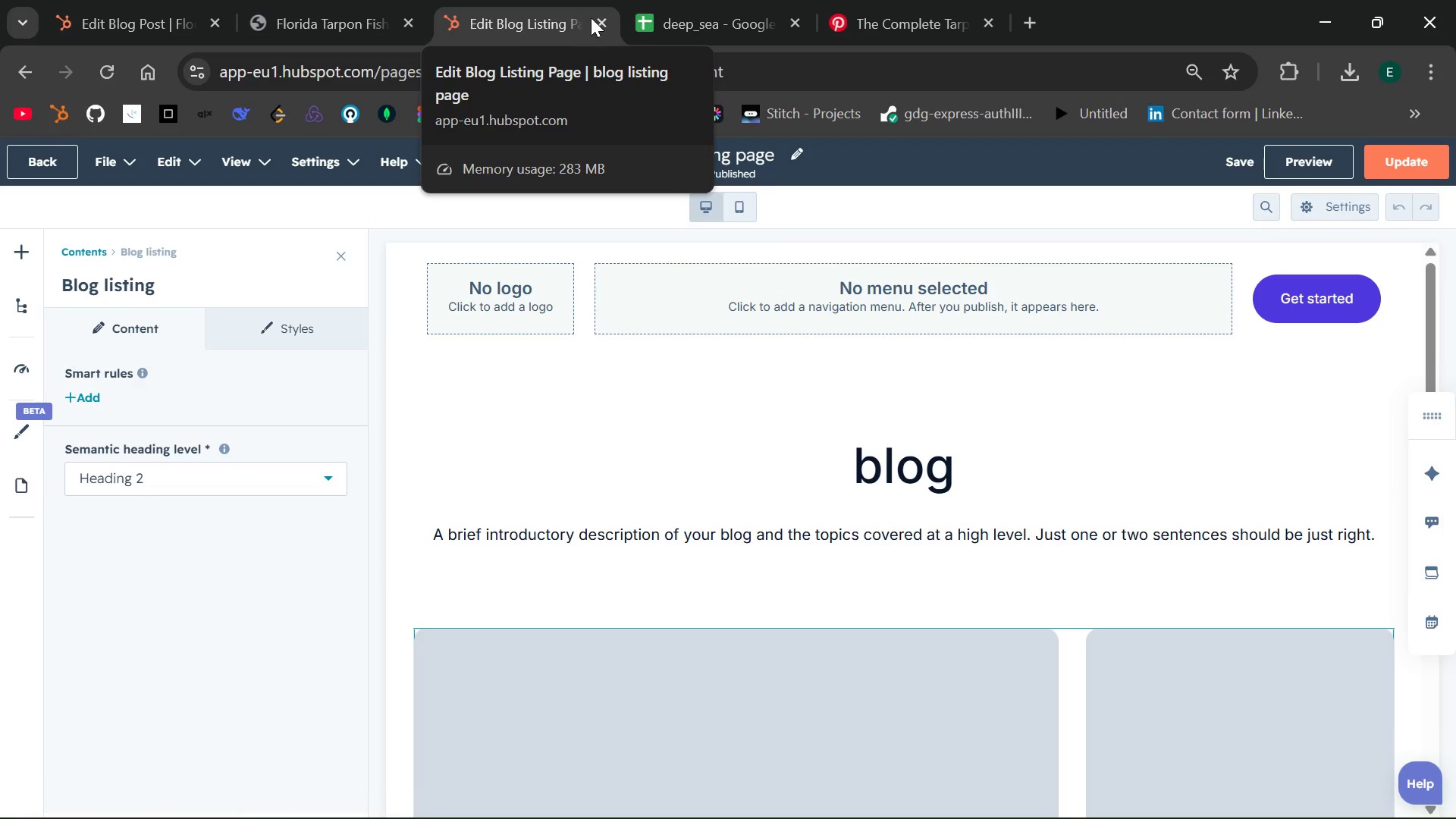 
left_click([598, 17])
 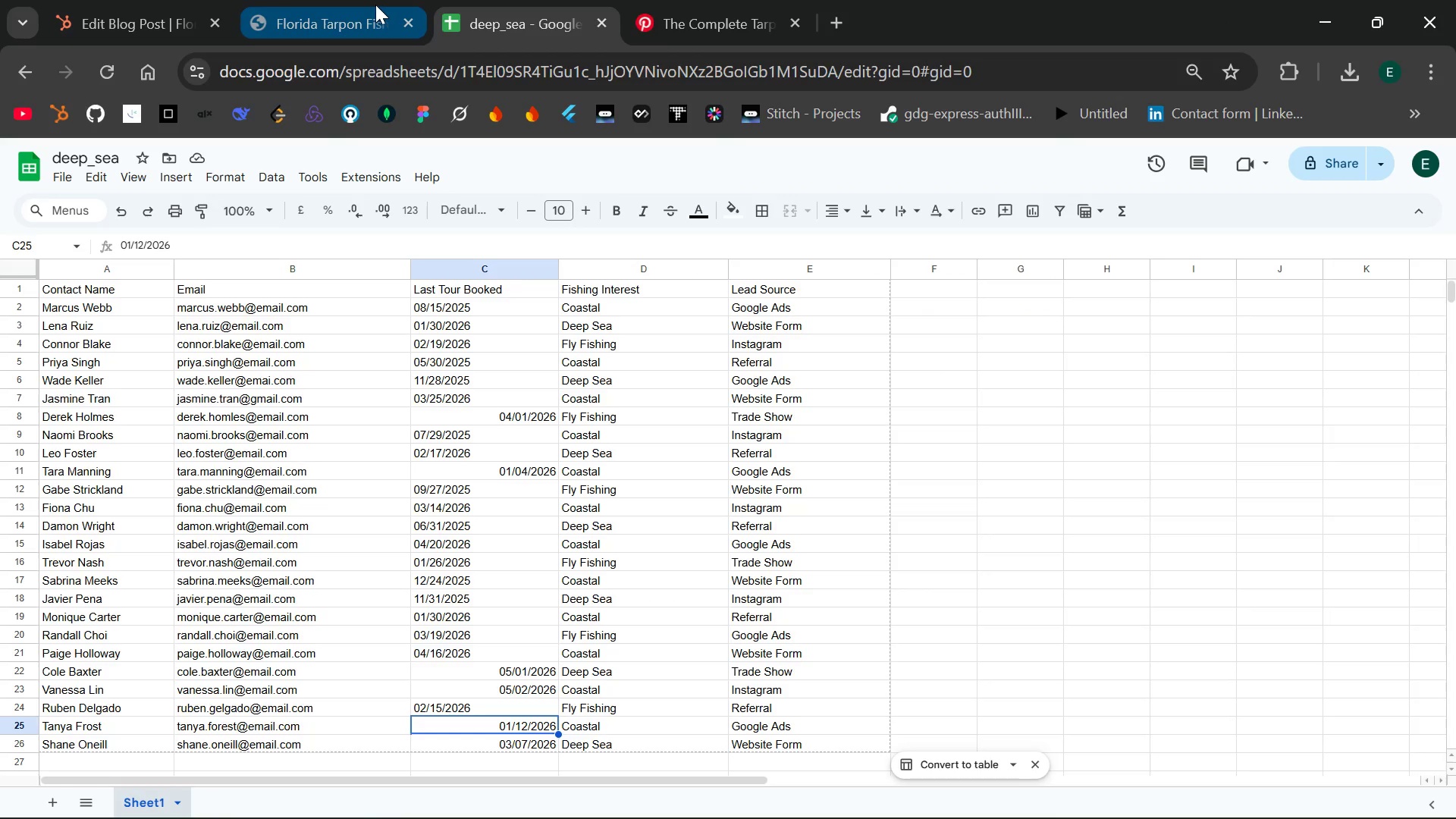 
left_click([375, 5])
 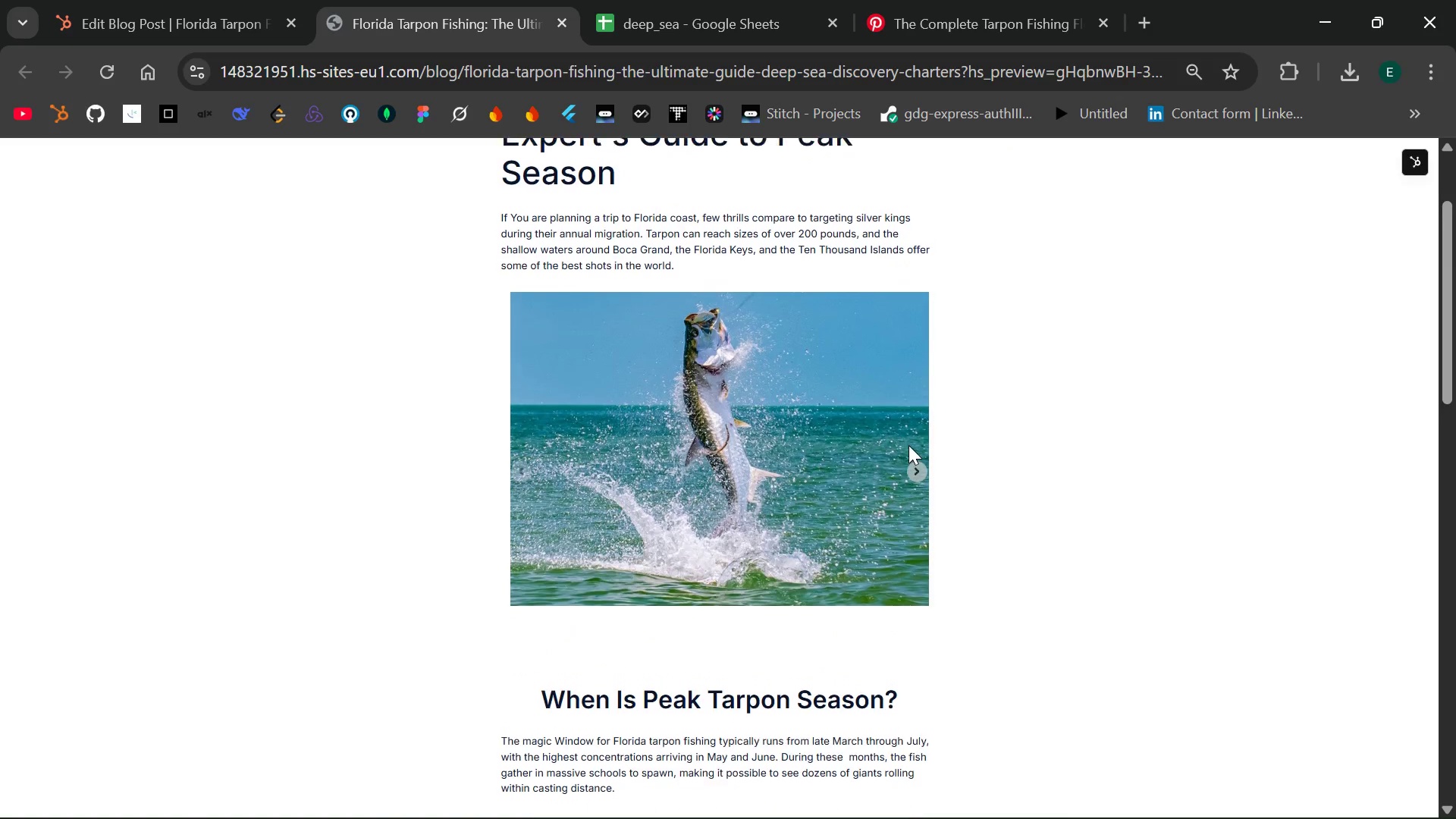 
wait(13.08)
 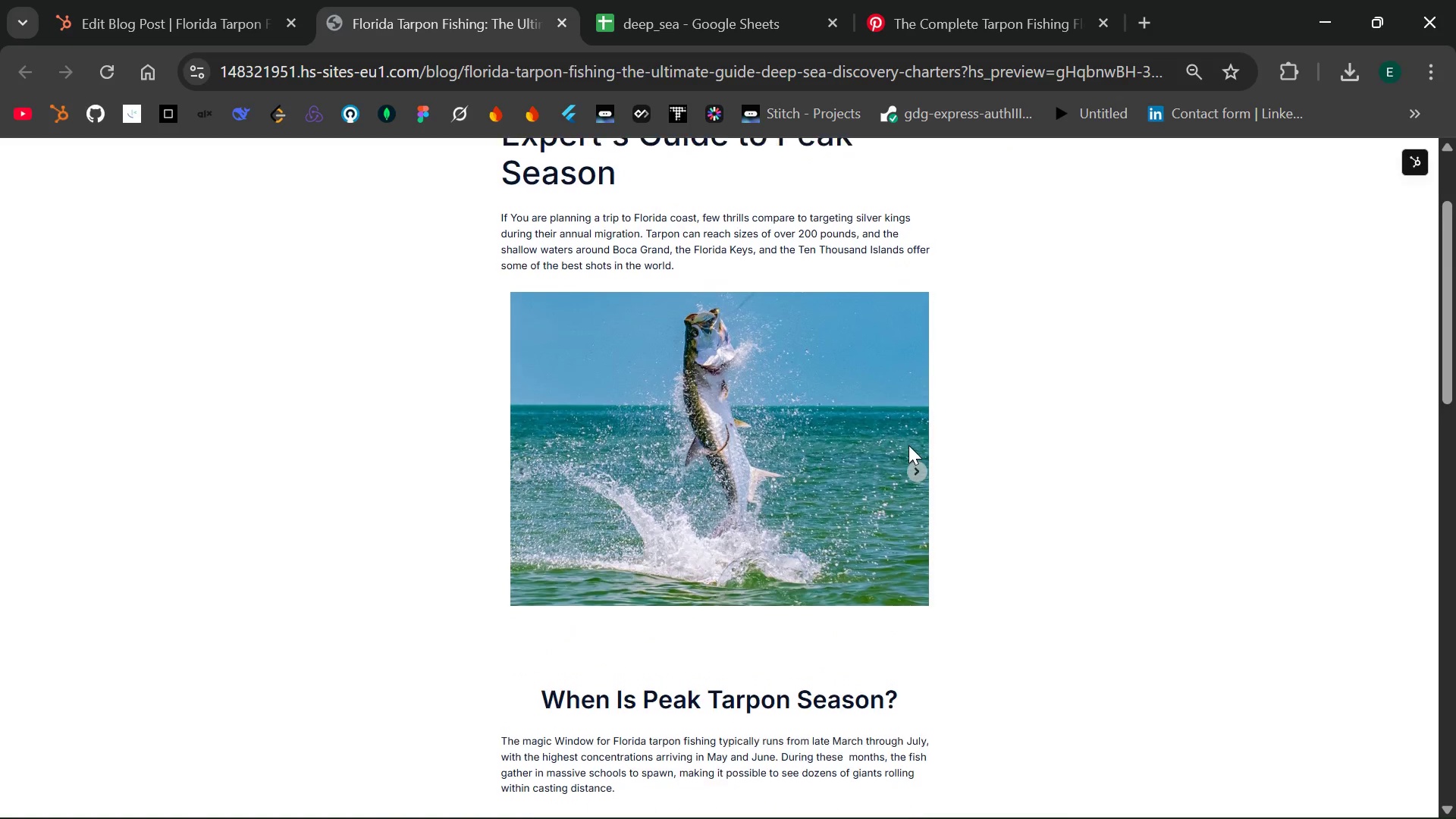 
left_click([224, 20])
 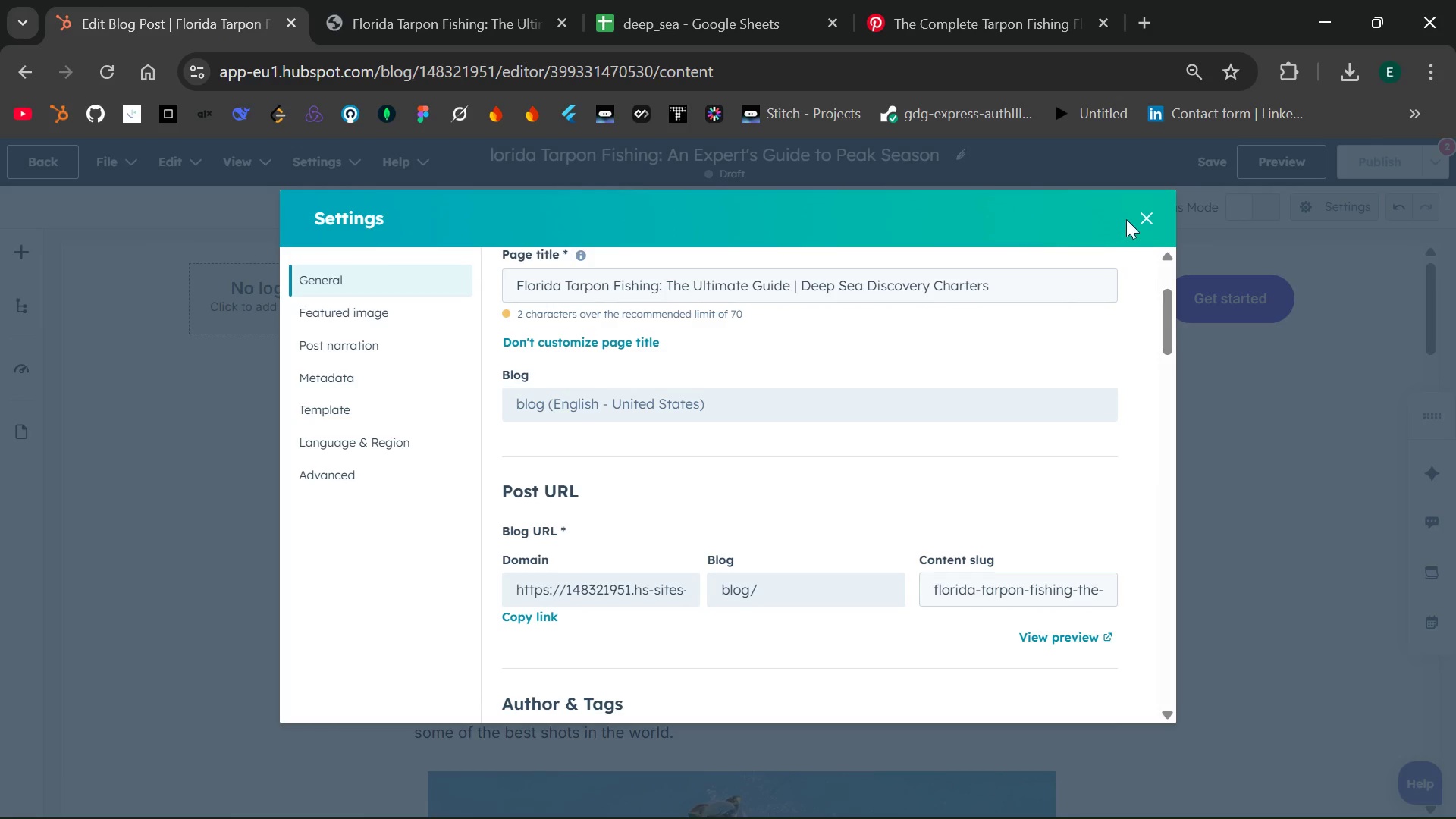 
left_click([1144, 215])
 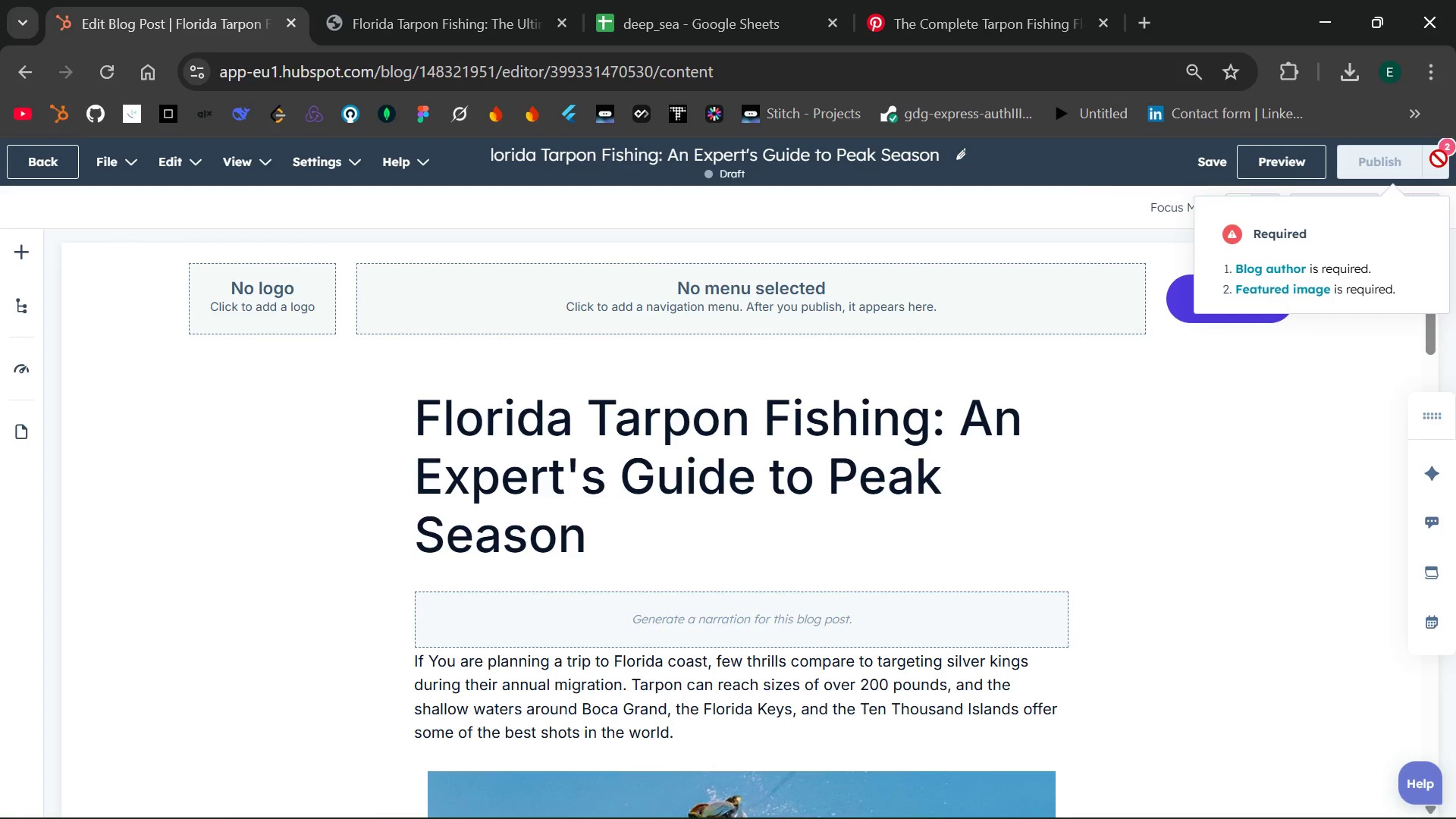 
wait(11.05)
 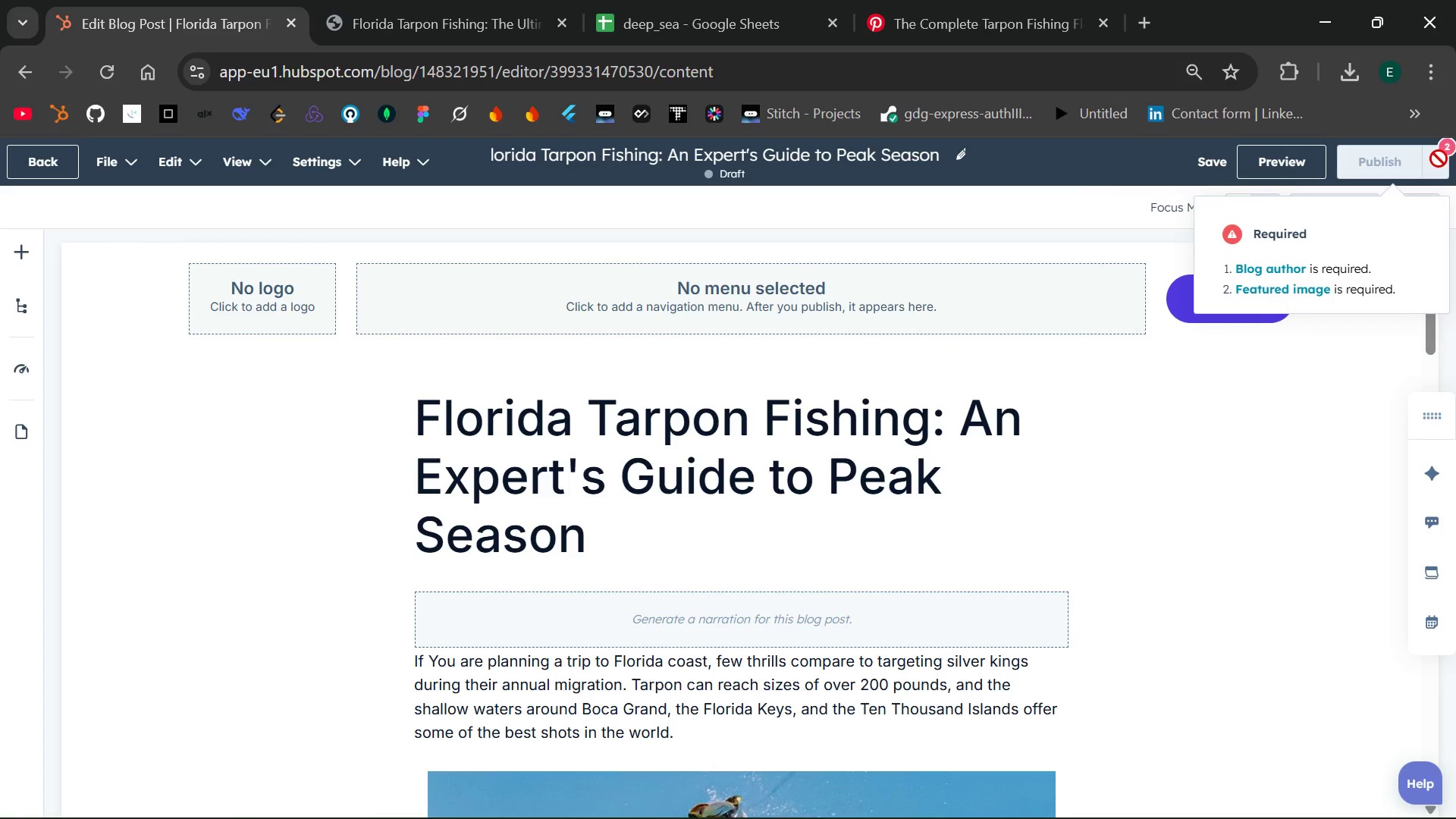 
left_click([1302, 290])
 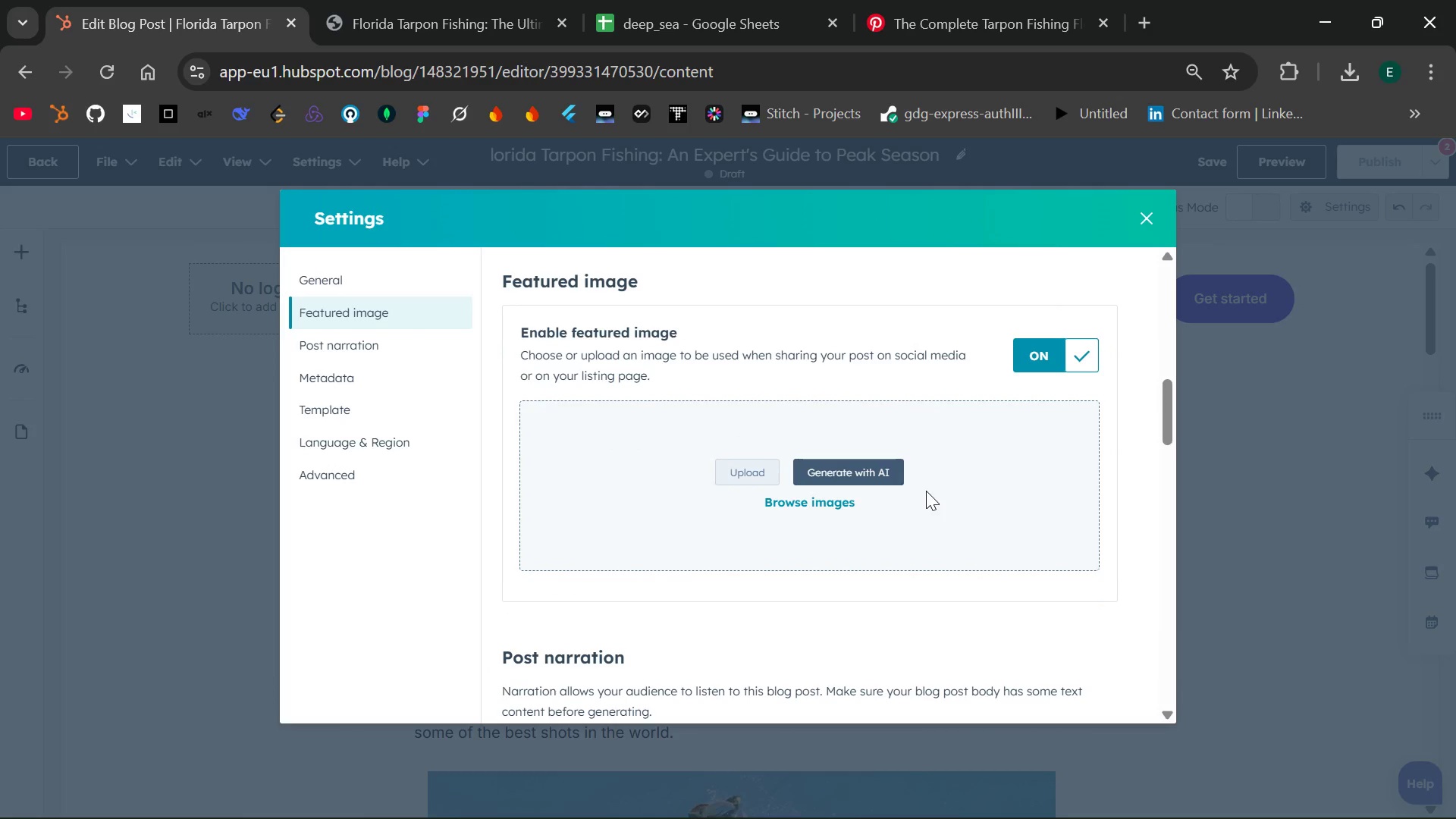 
wait(8.8)
 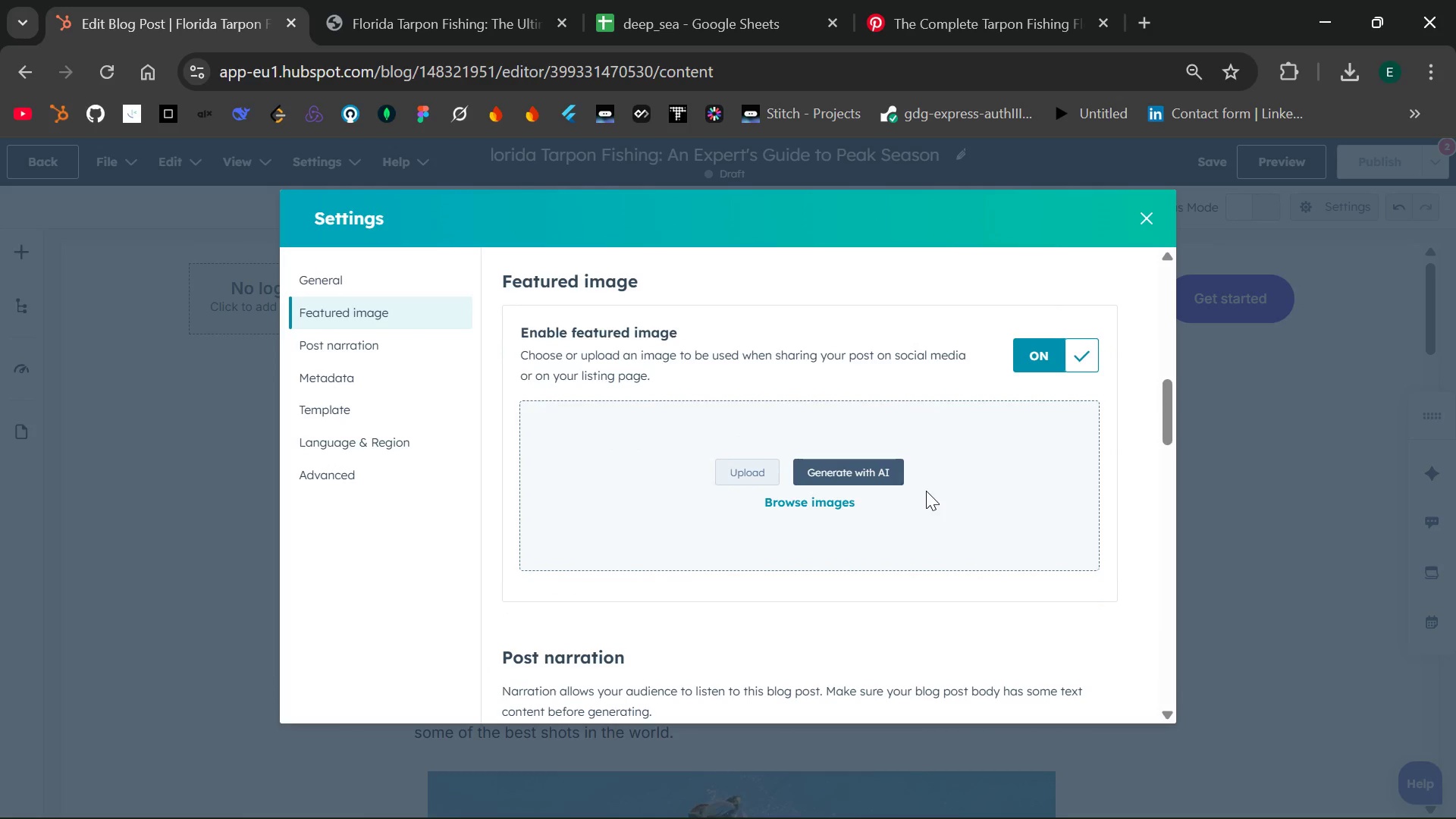 
left_click([807, 502])
 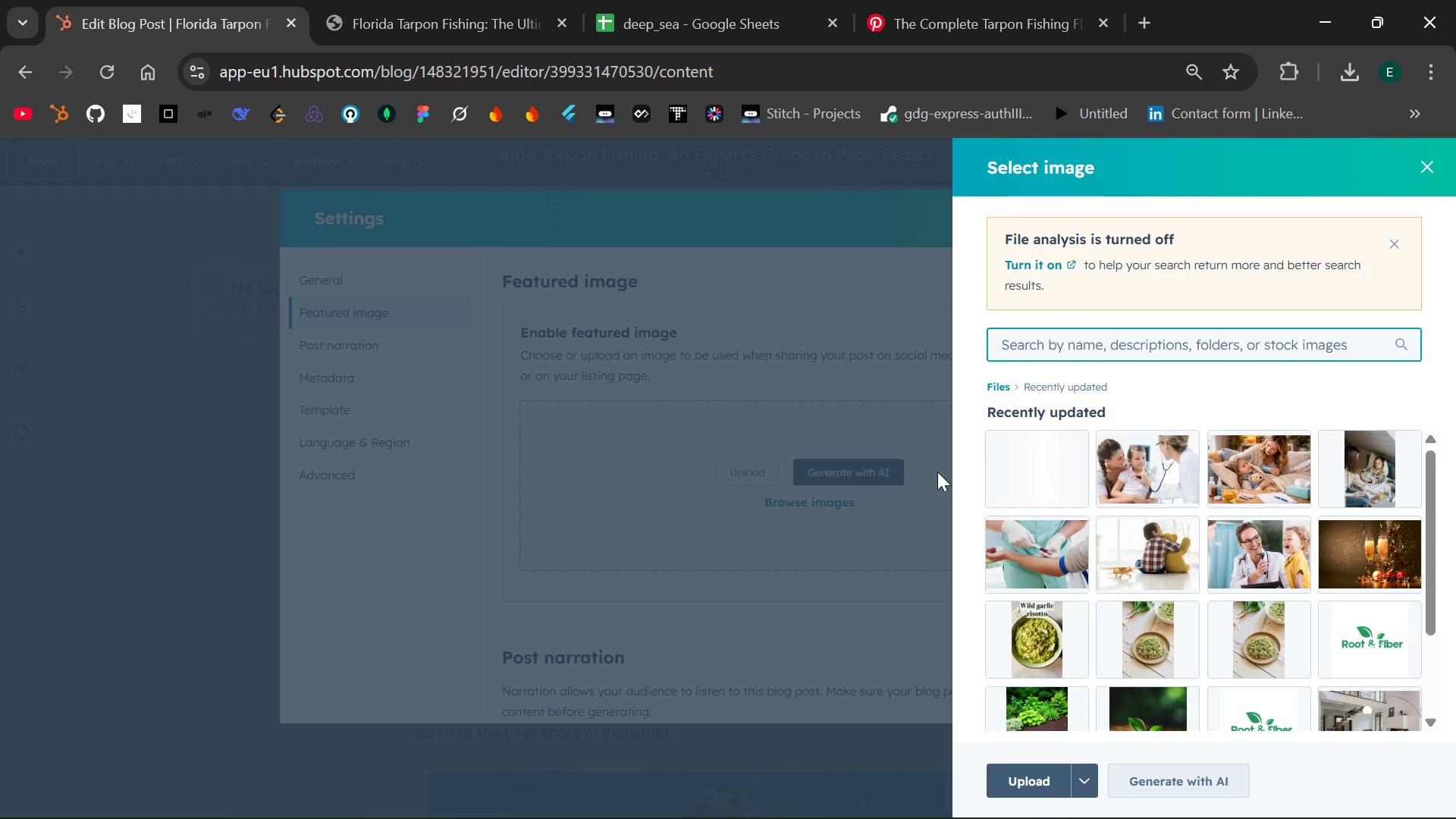 
left_click([1062, 347])
 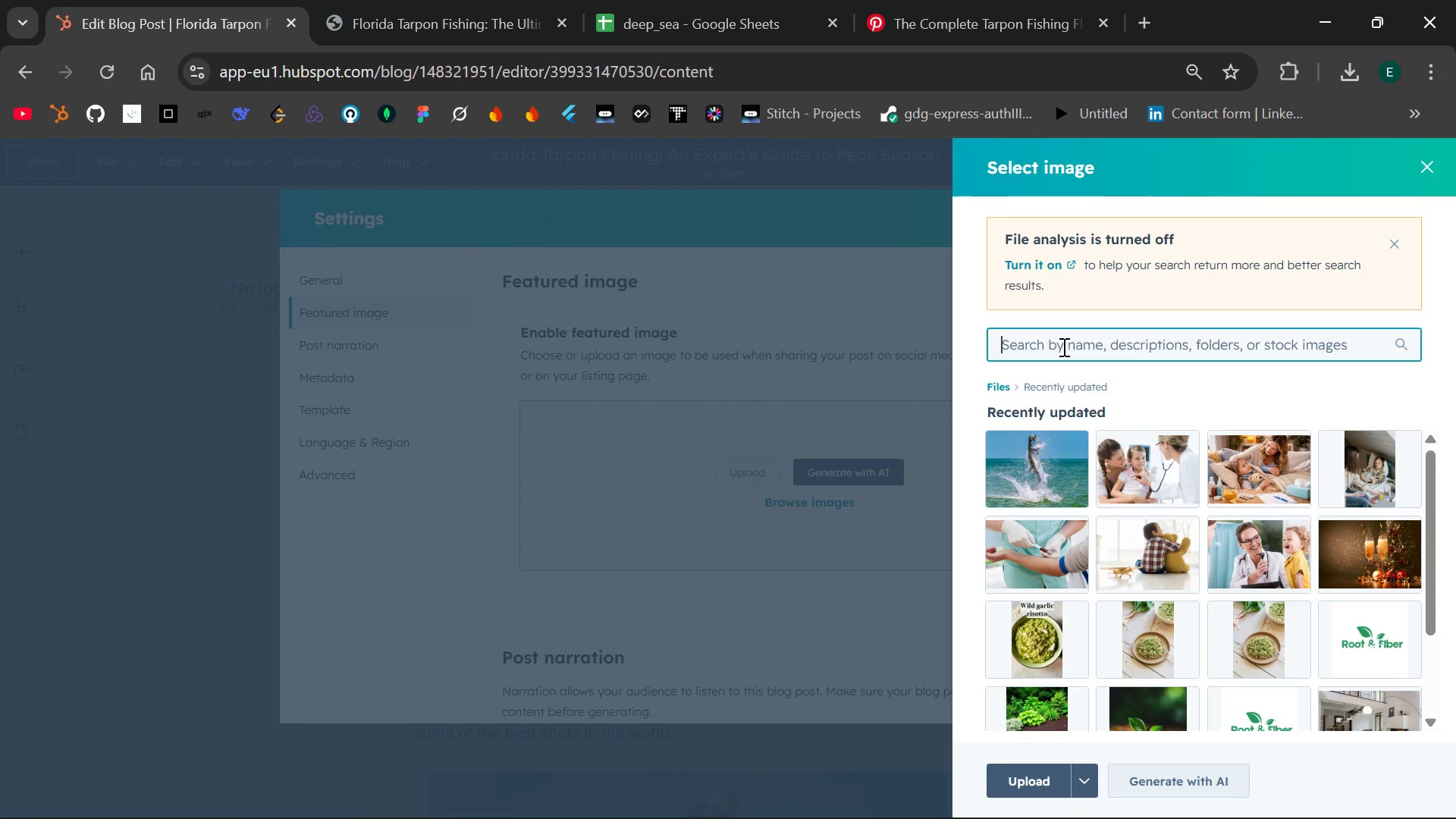 
type(fish)
 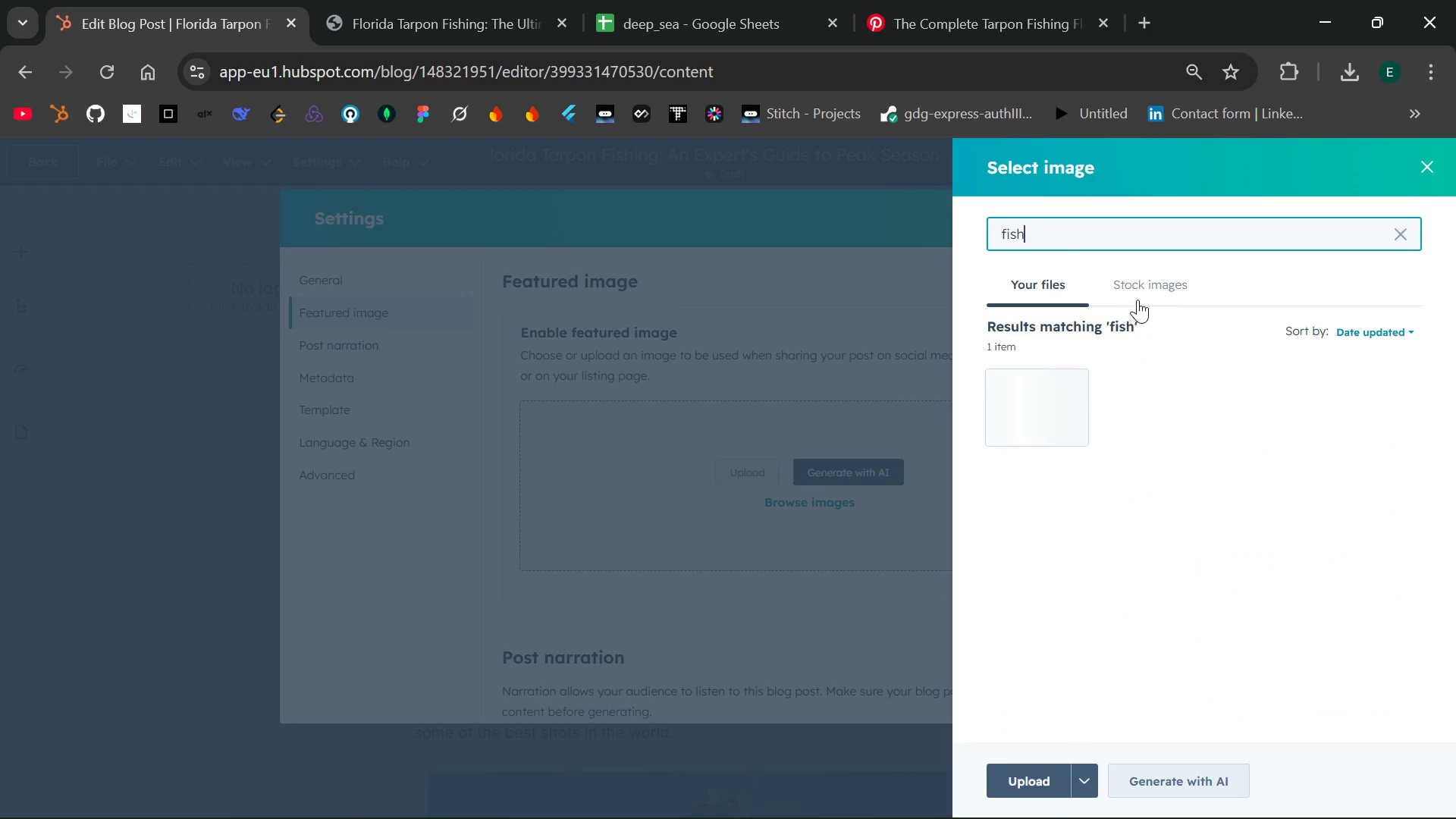 
left_click([1153, 289])
 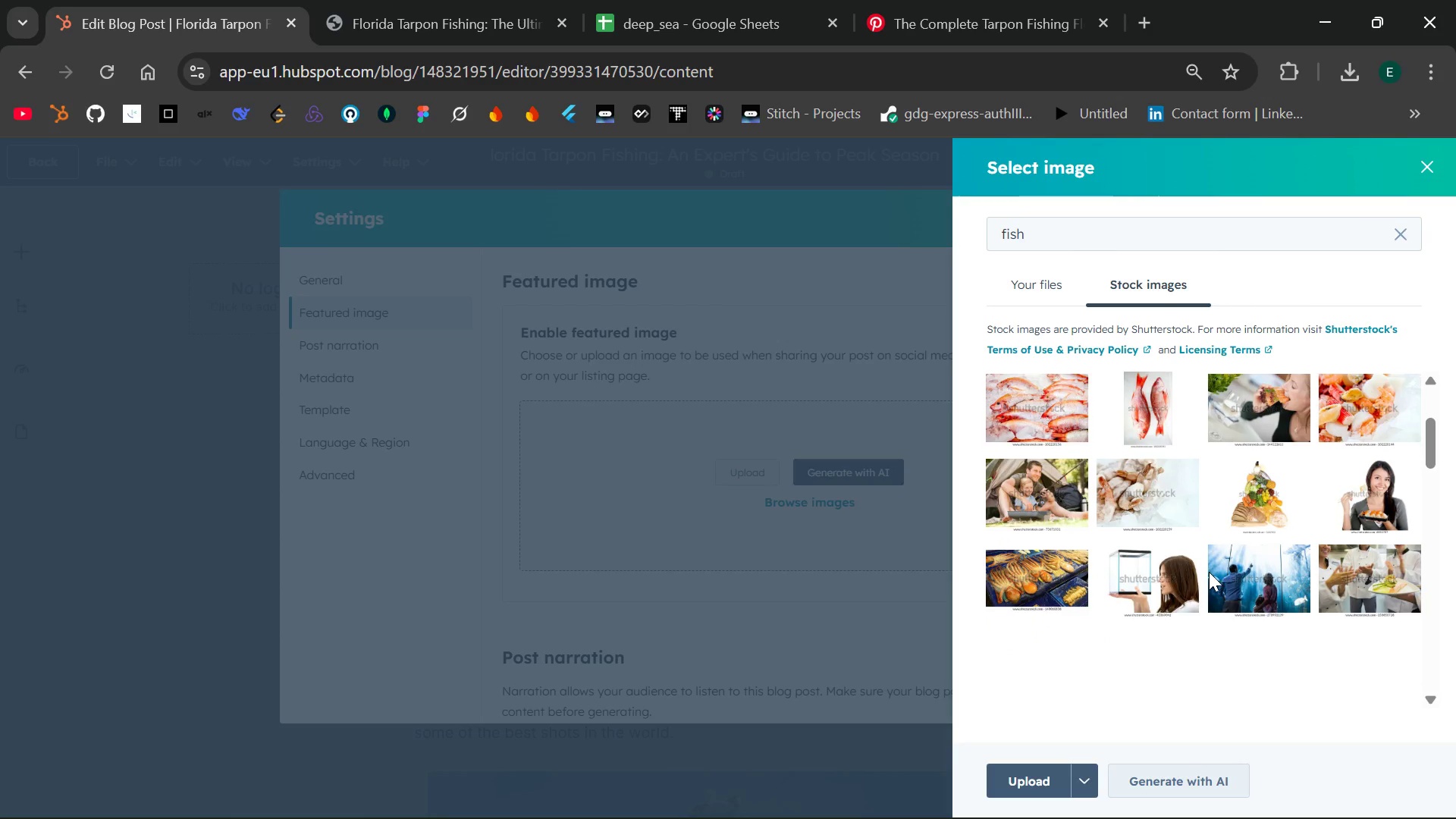 
wait(12.08)
 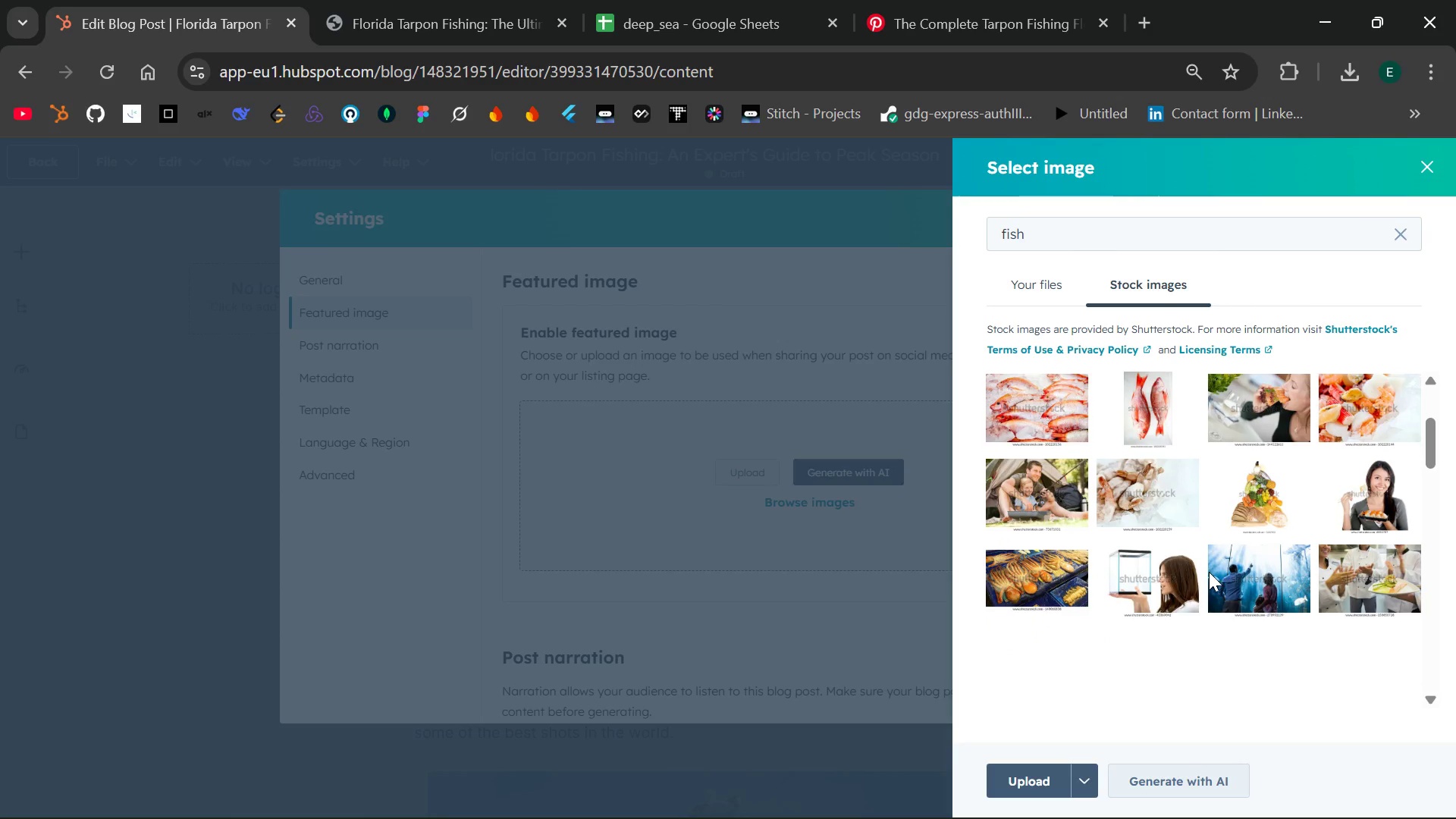 
left_click([1002, 231])
 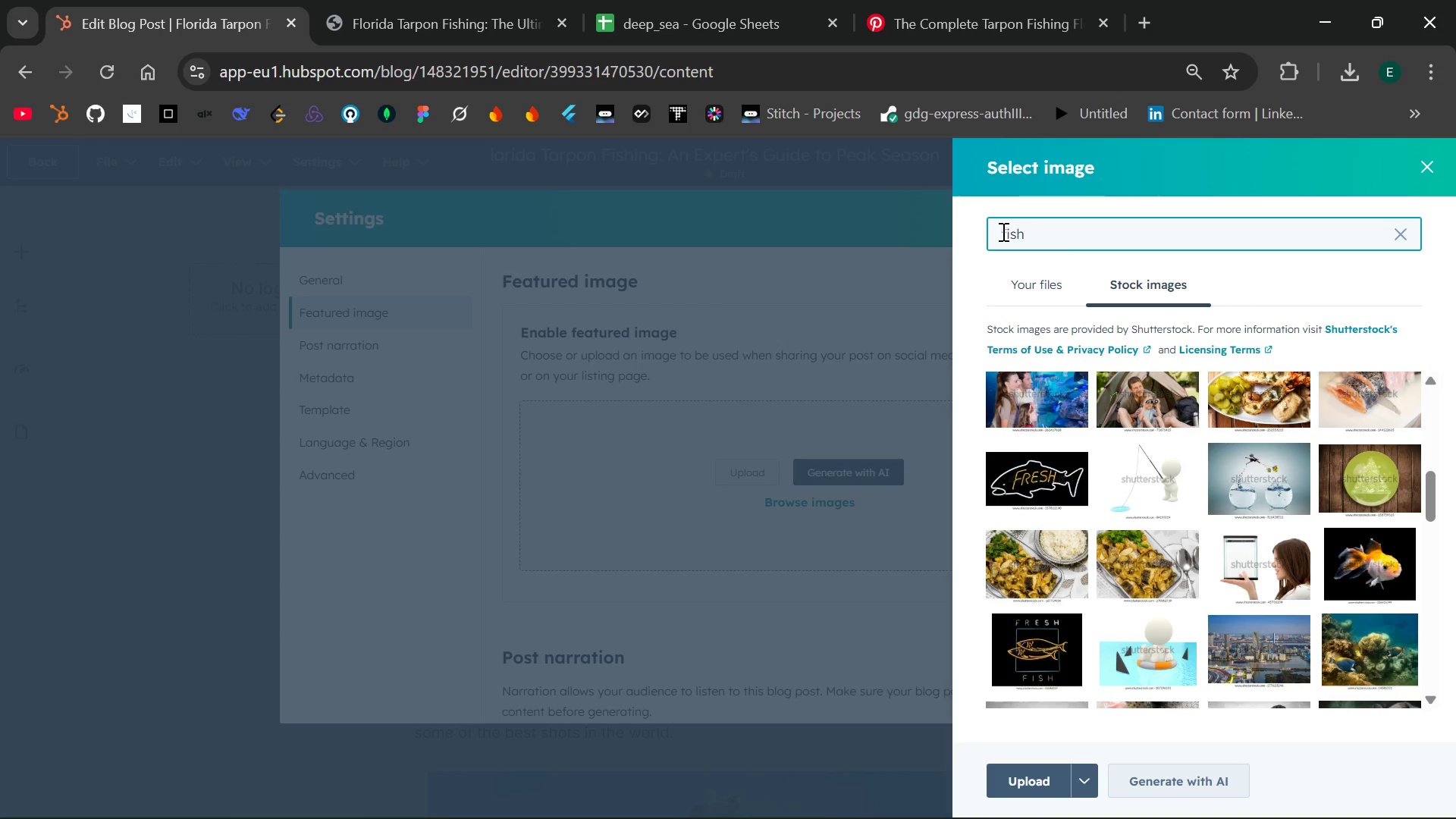 
type(florida )
 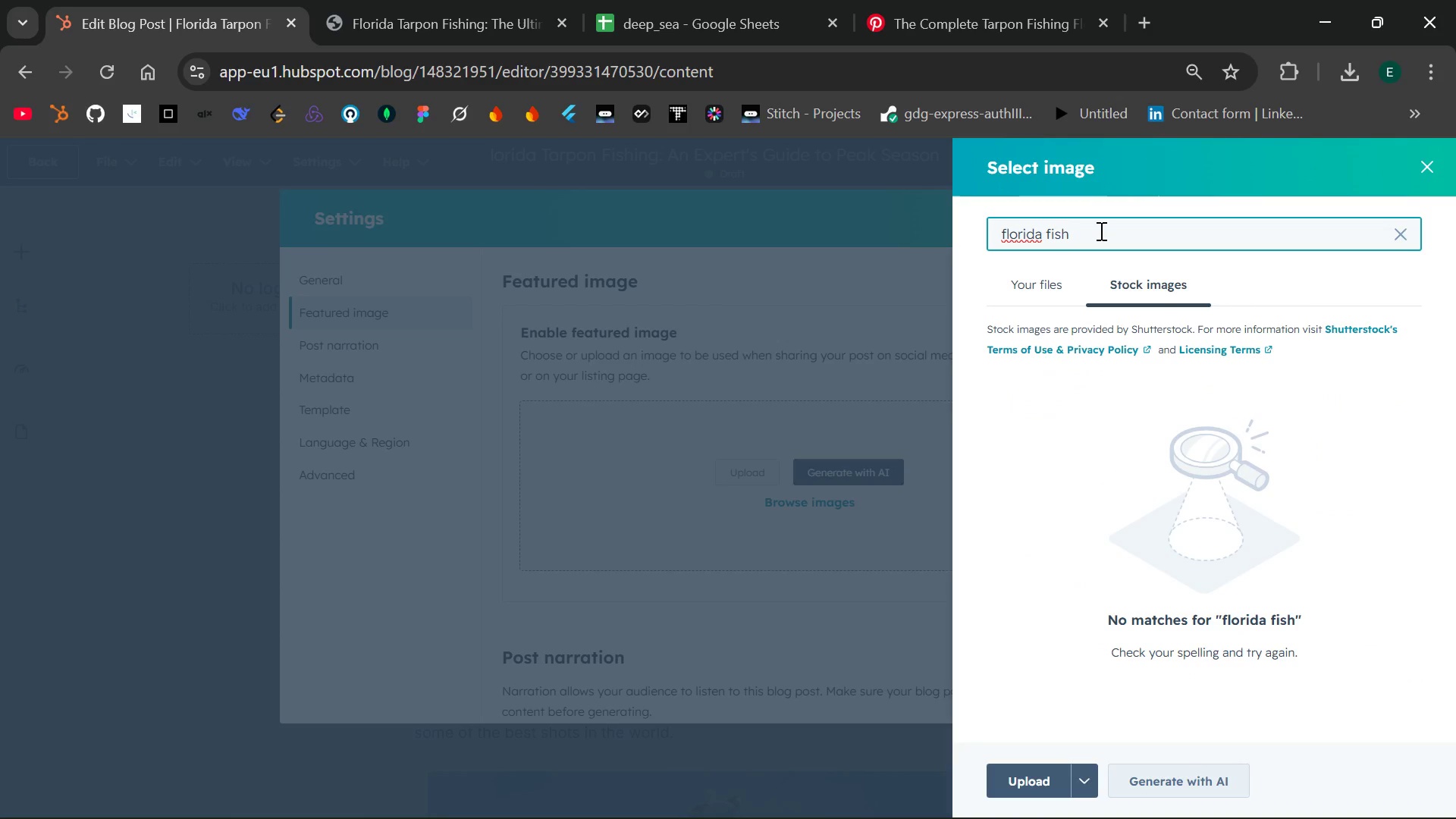 
left_click([1100, 231])
 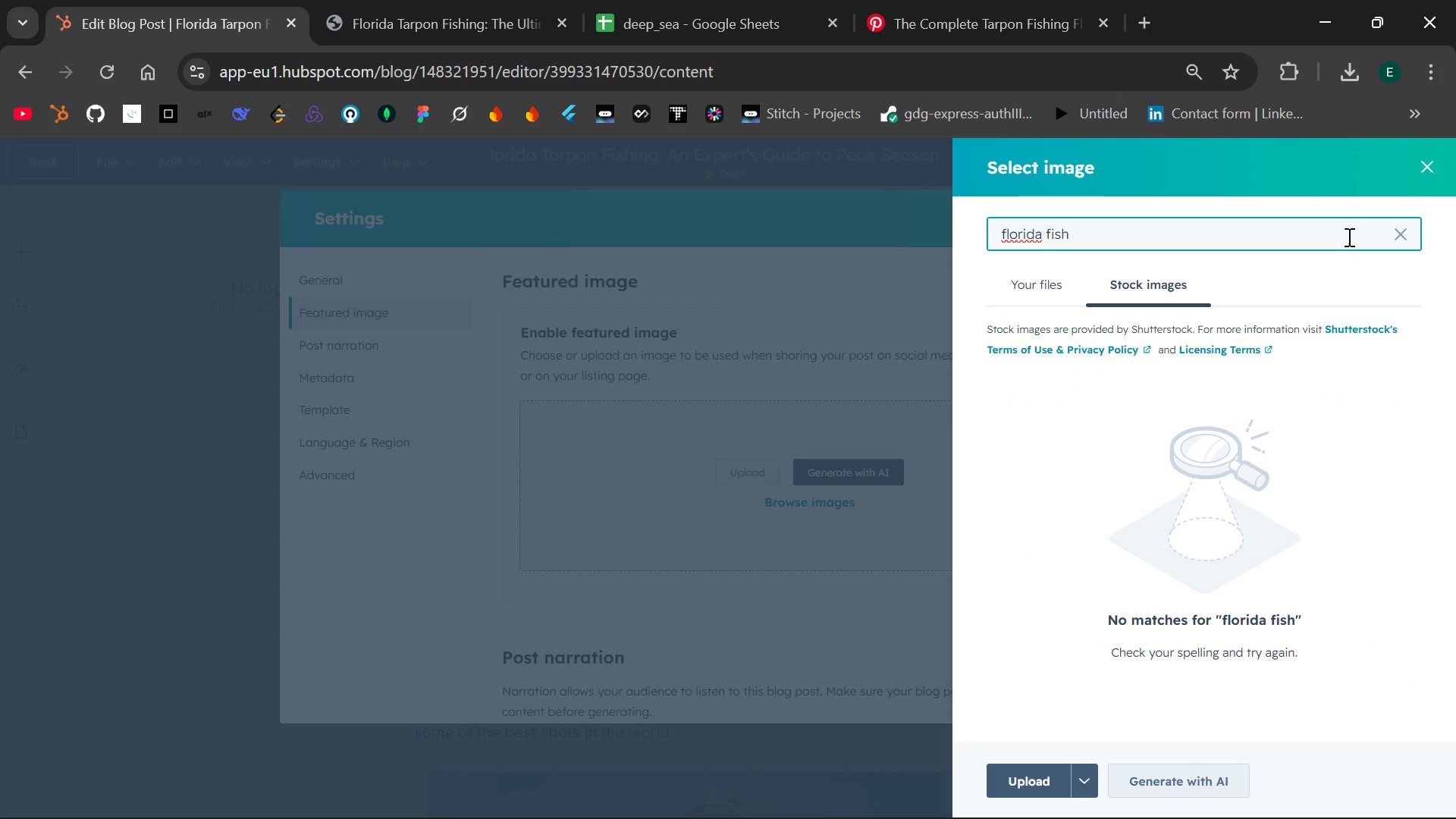 
left_click([1396, 239])
 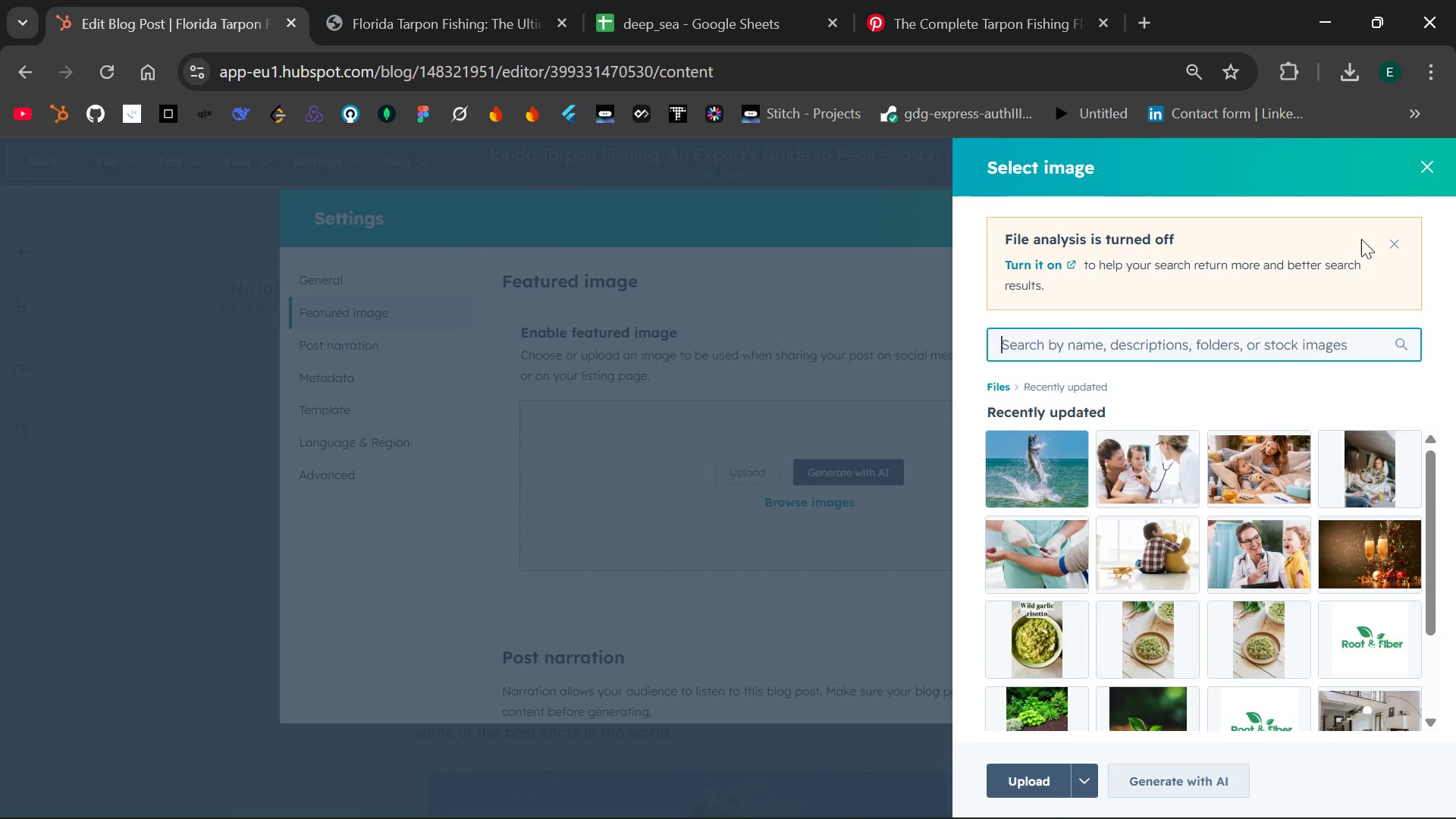 
left_click([1423, 180])
 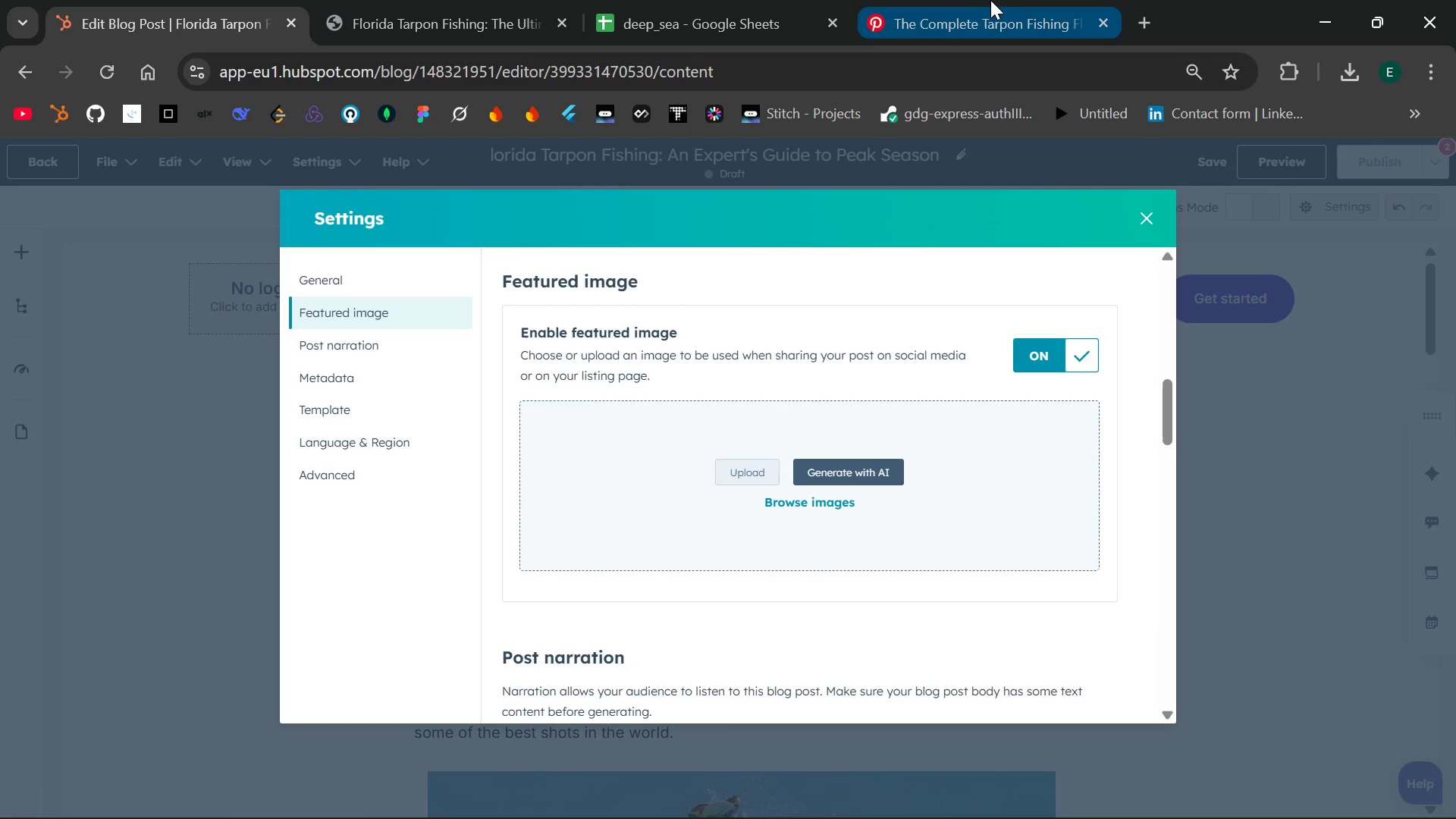 
left_click([990, 0])
 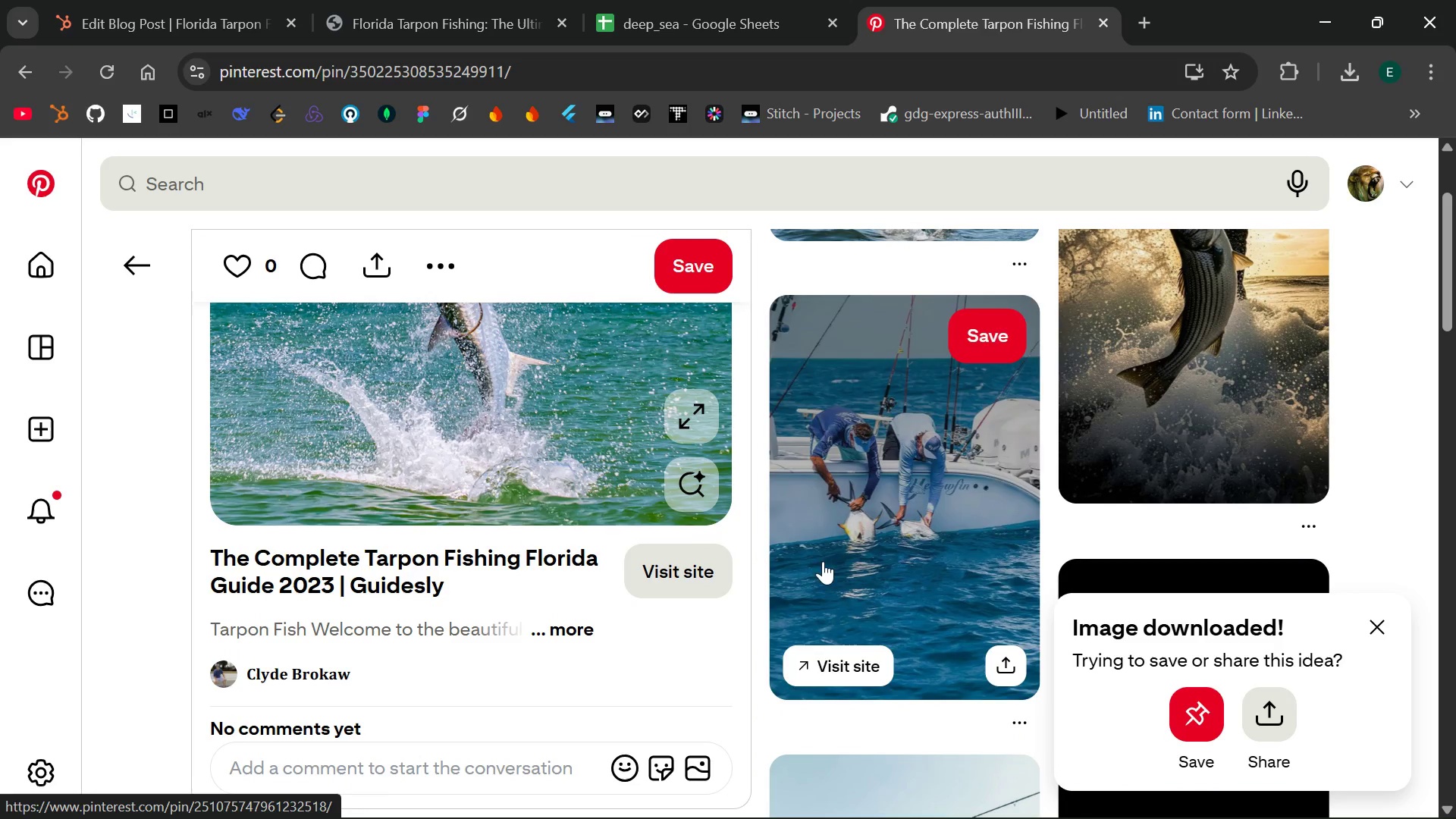 
wait(9.45)
 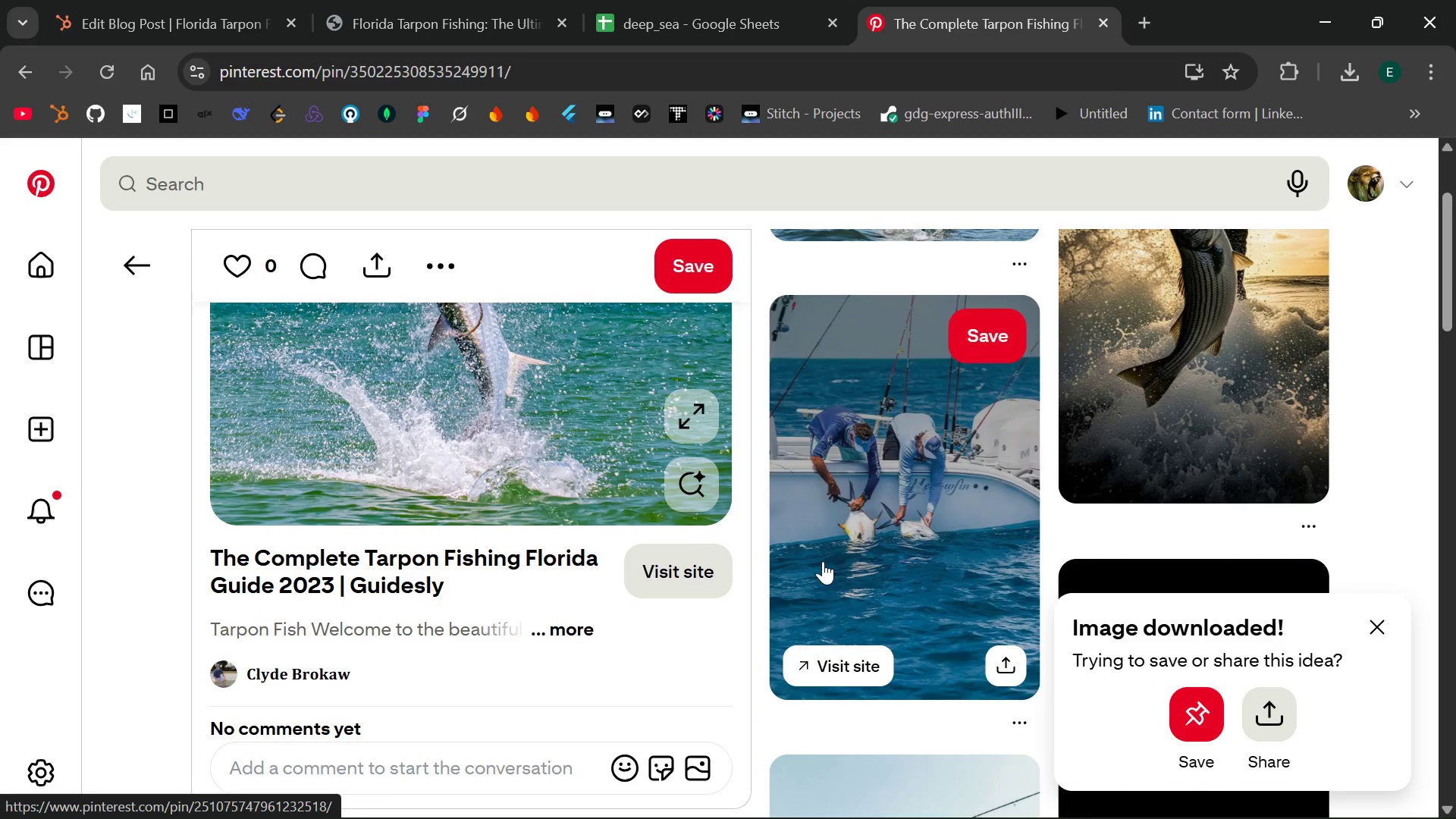 
left_click([1373, 632])
 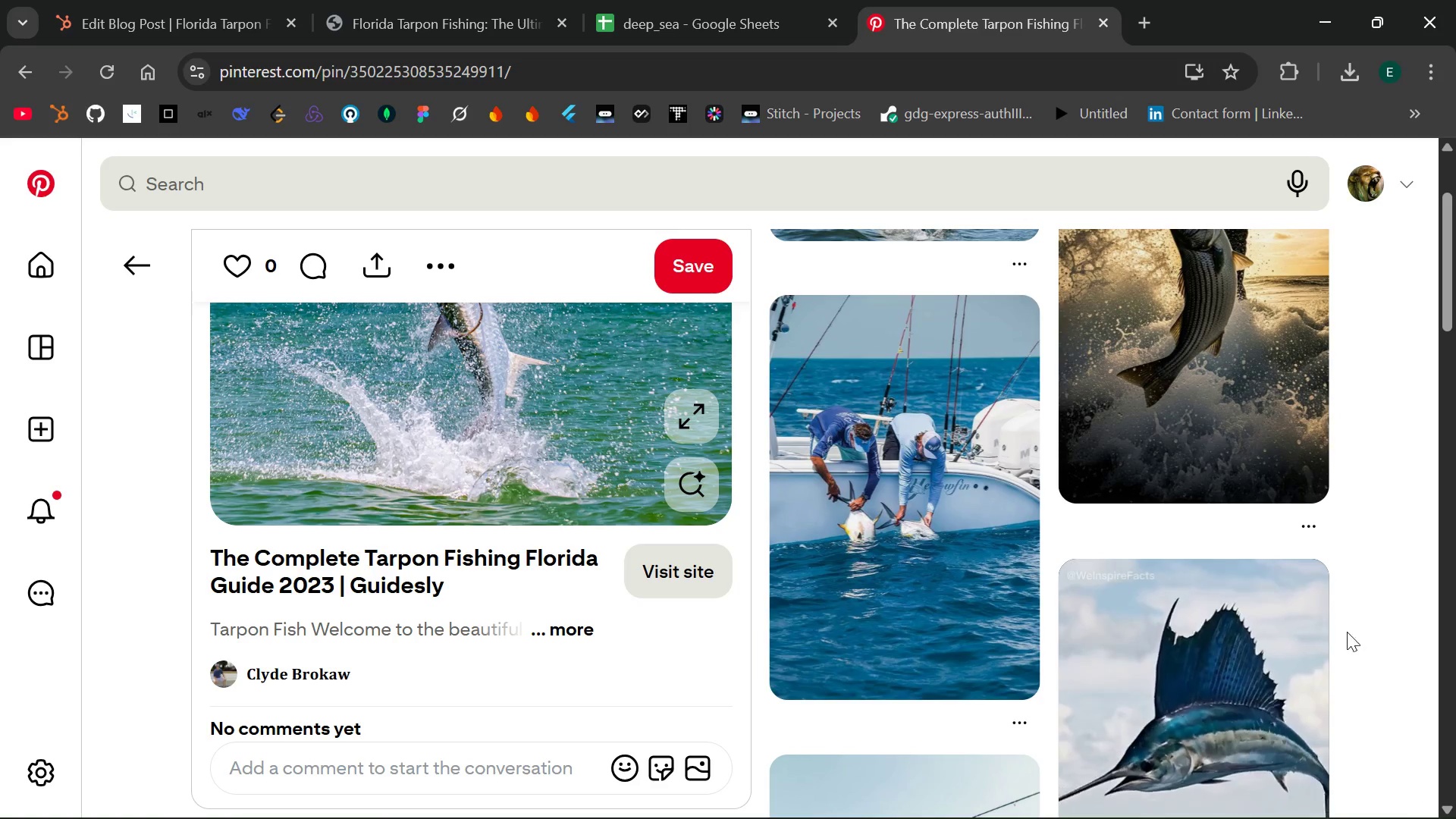 
mouse_move([1028, 609])
 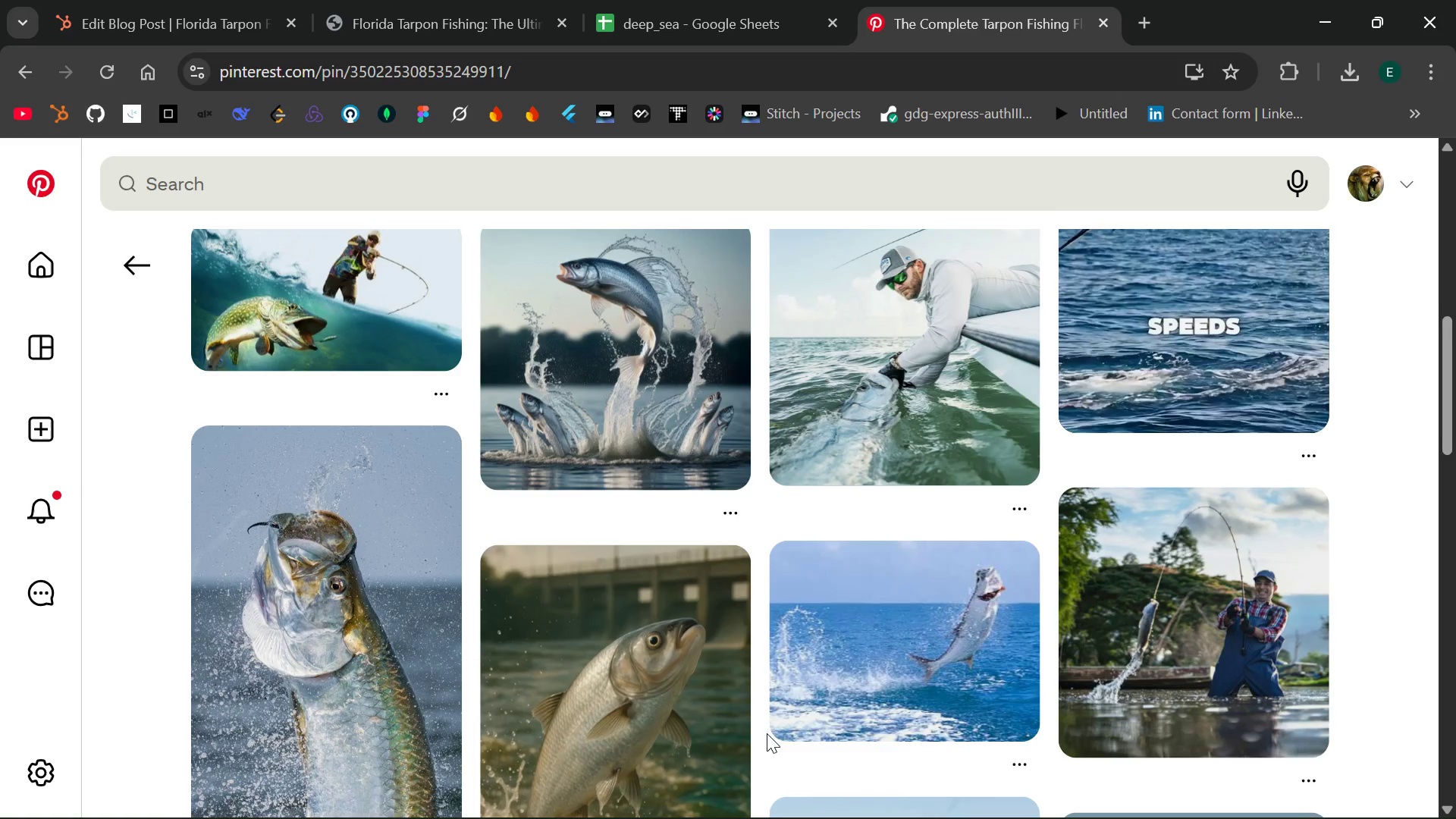 
wait(10.14)
 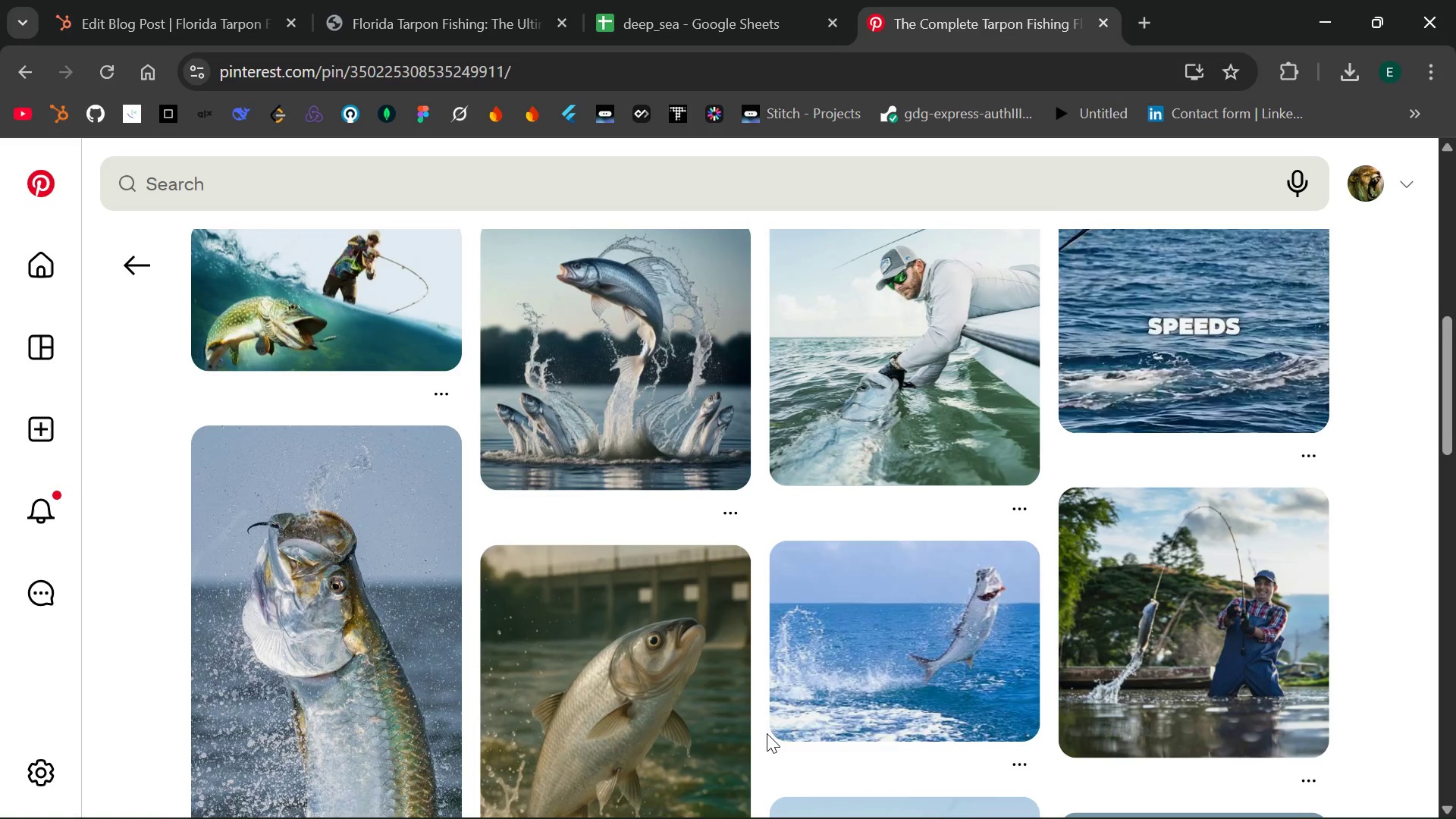 
left_click([672, 439])
 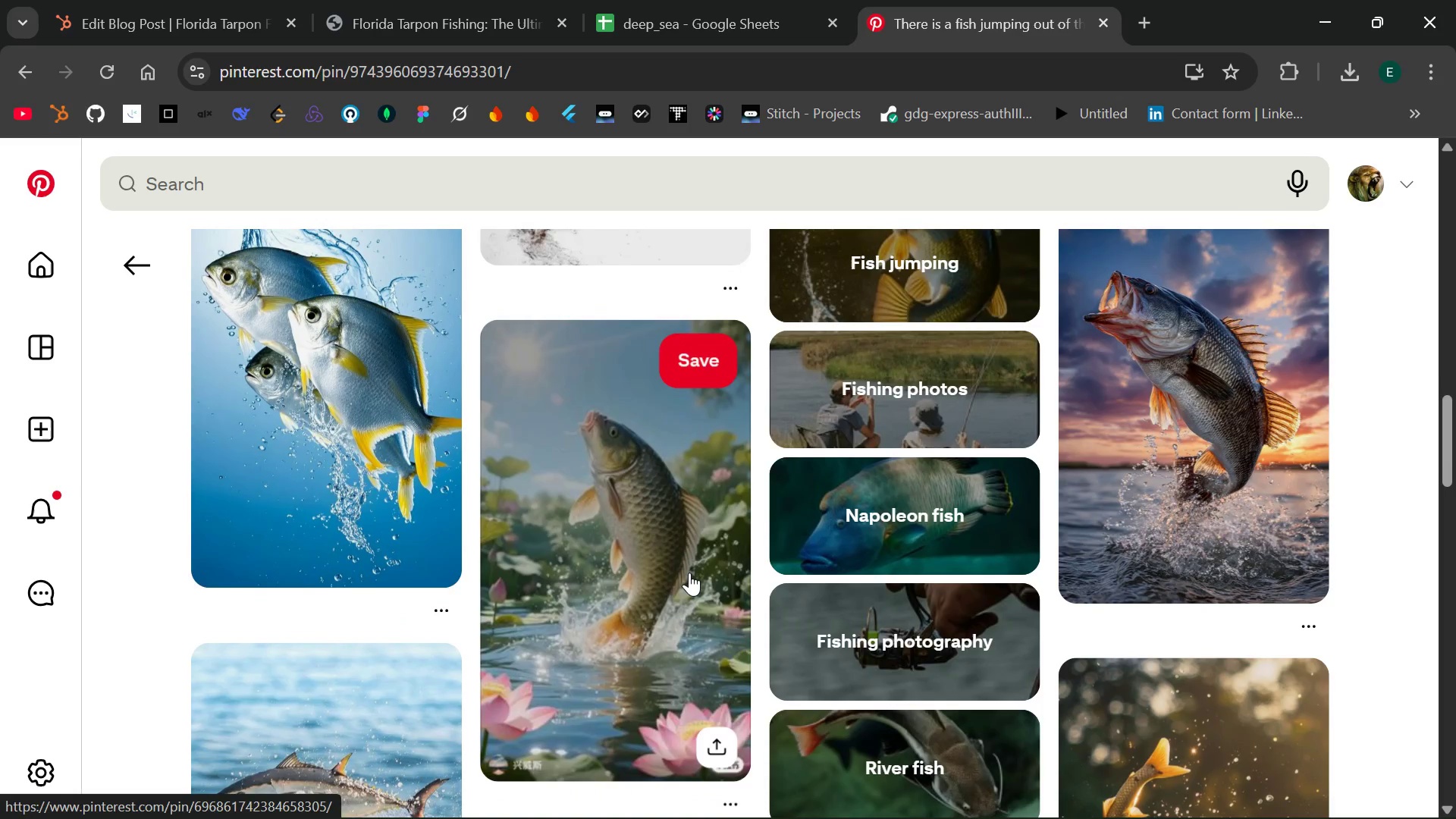 
wait(28.81)
 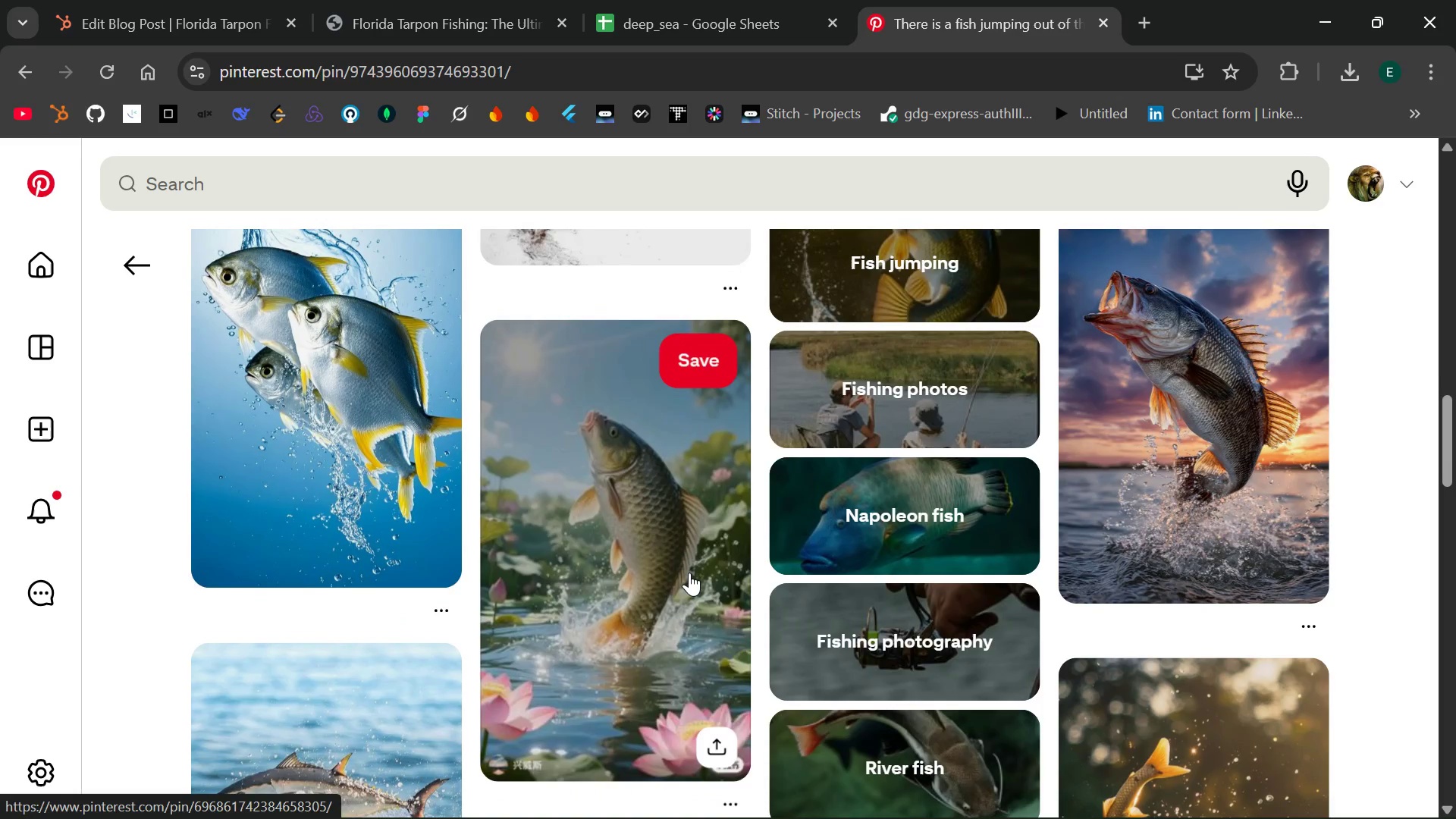 
left_click([396, 597])
 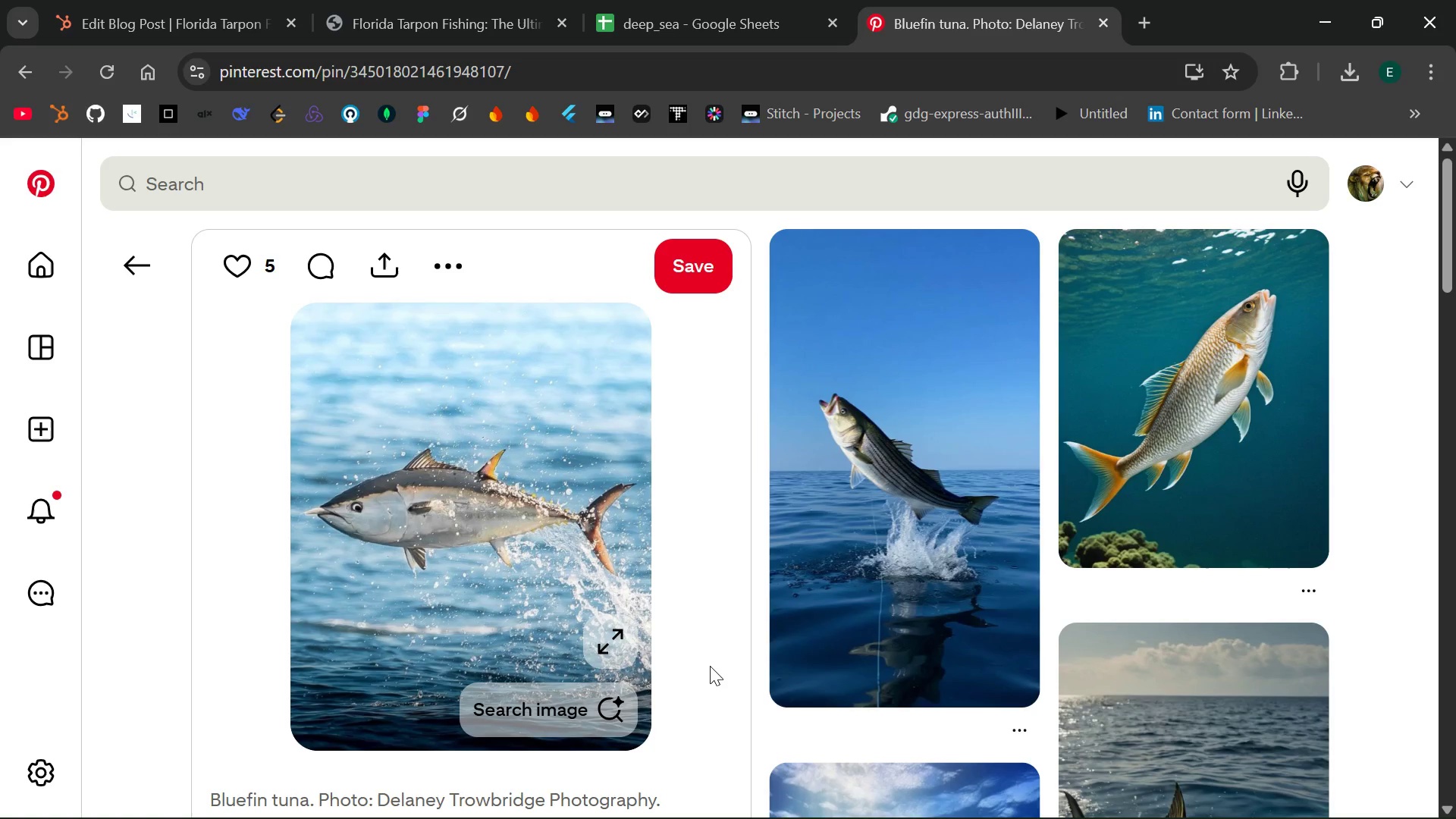 
wait(12.44)
 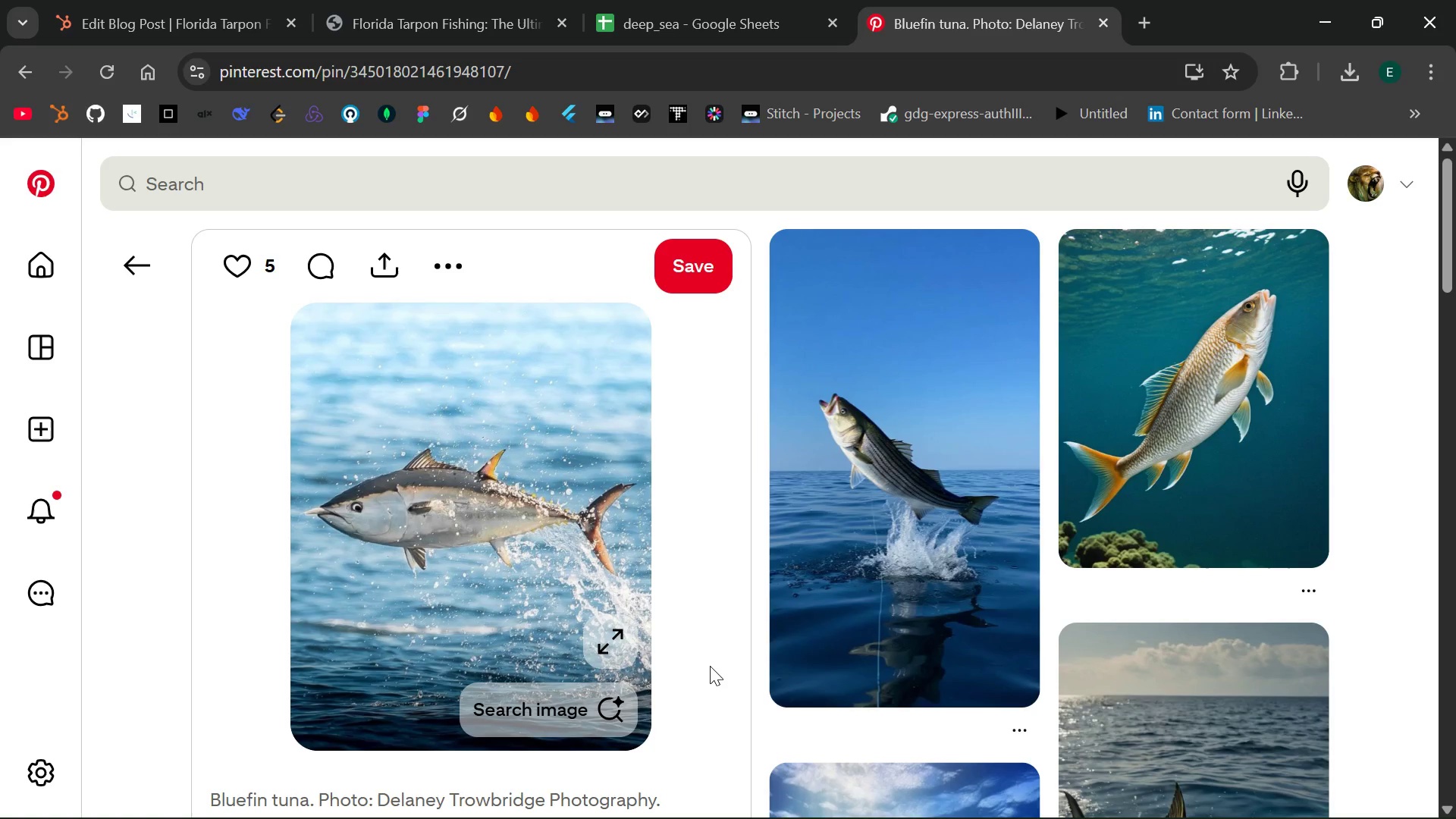 
left_click([457, 269])
 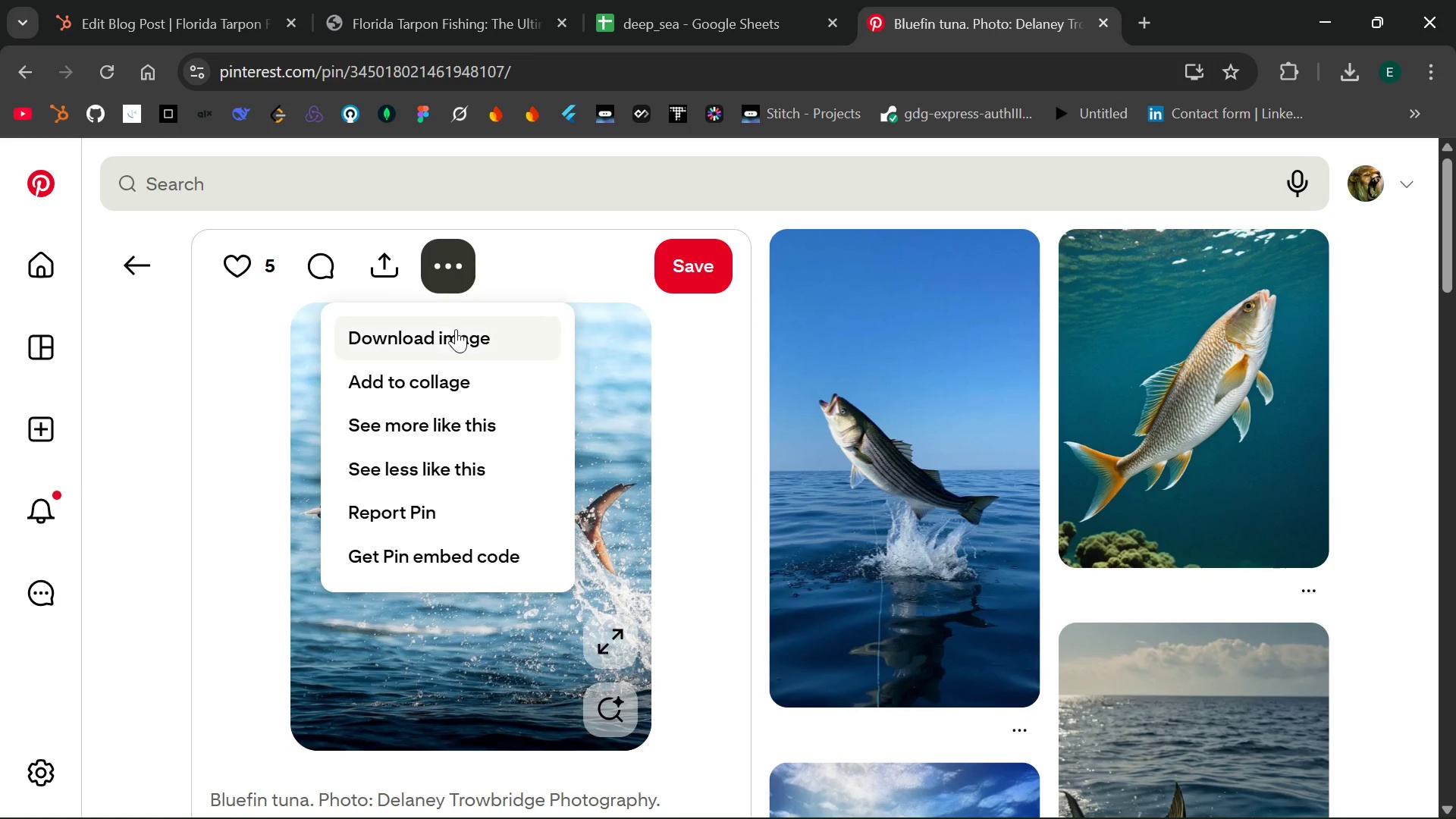 
left_click([456, 329])
 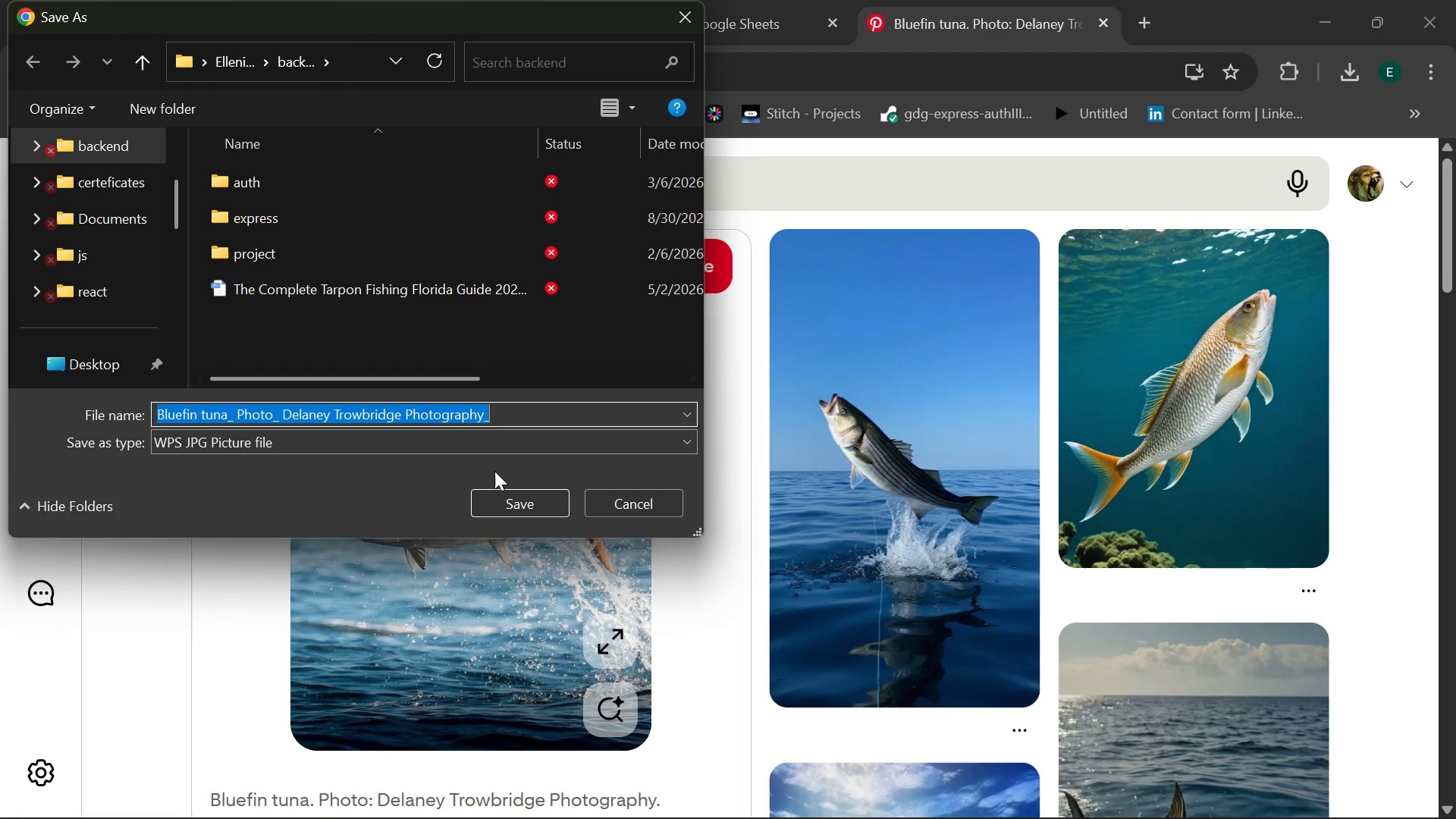 
left_click([499, 491])
 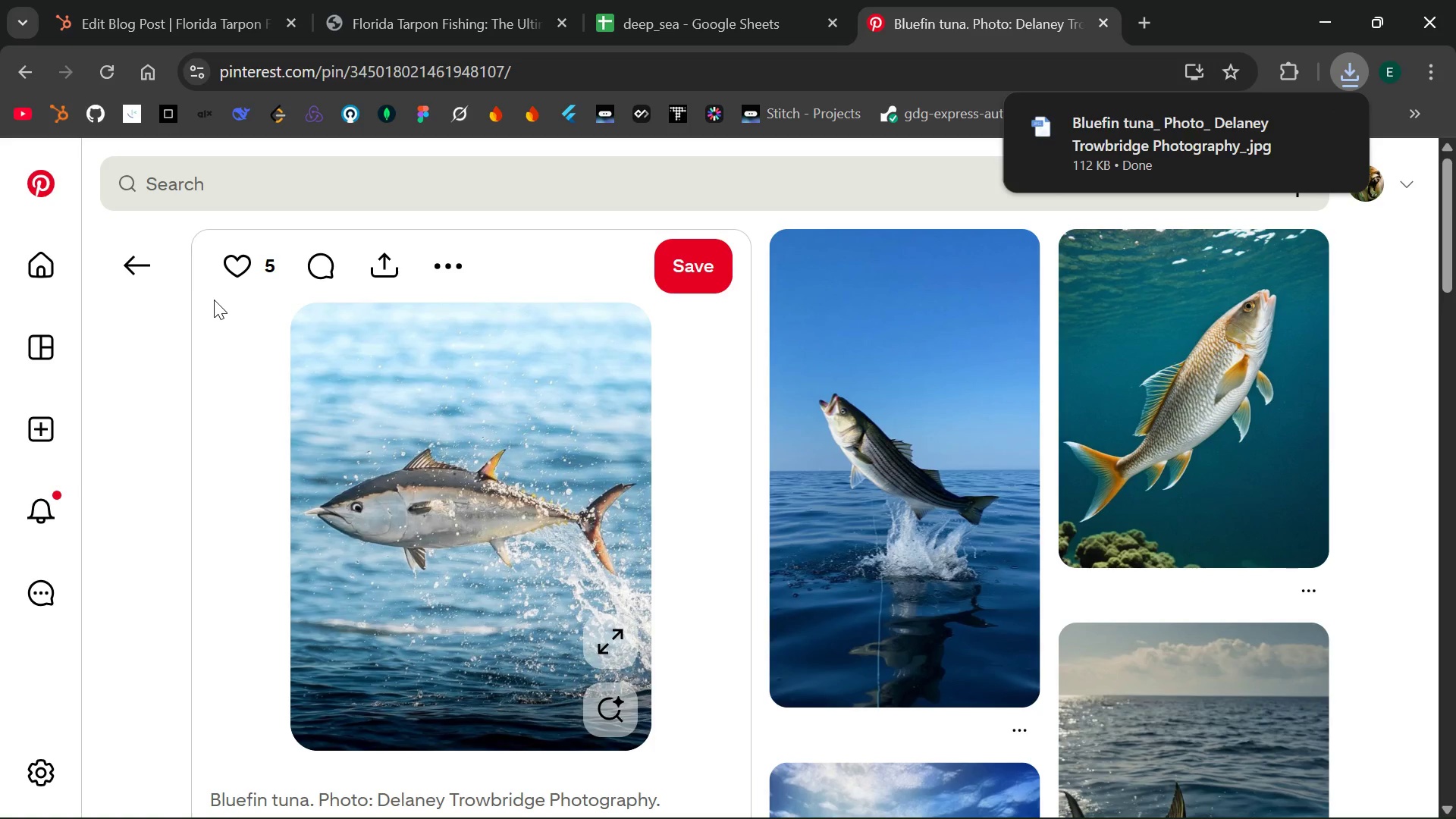 
left_click([143, 259])
 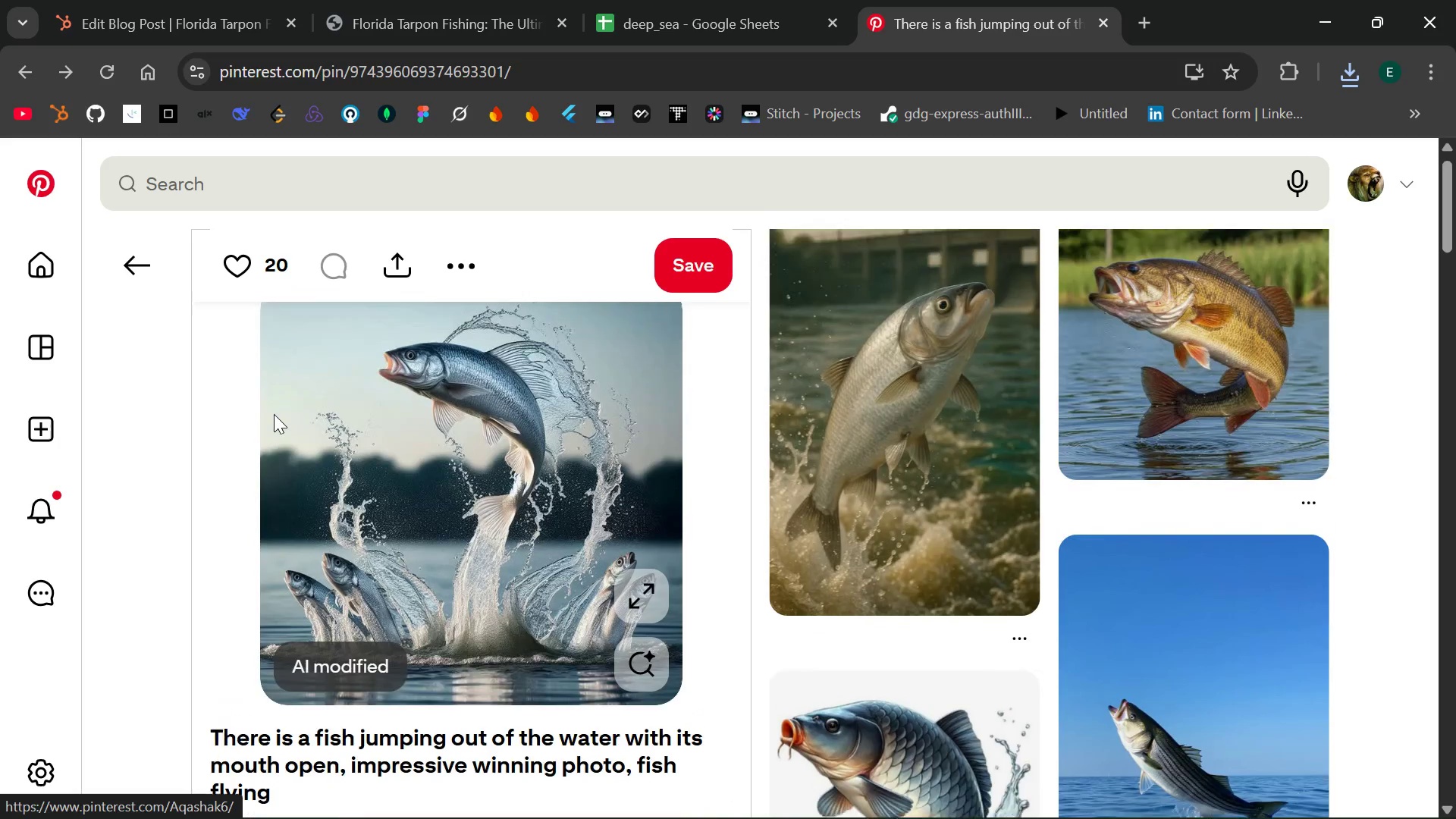 
wait(6.67)
 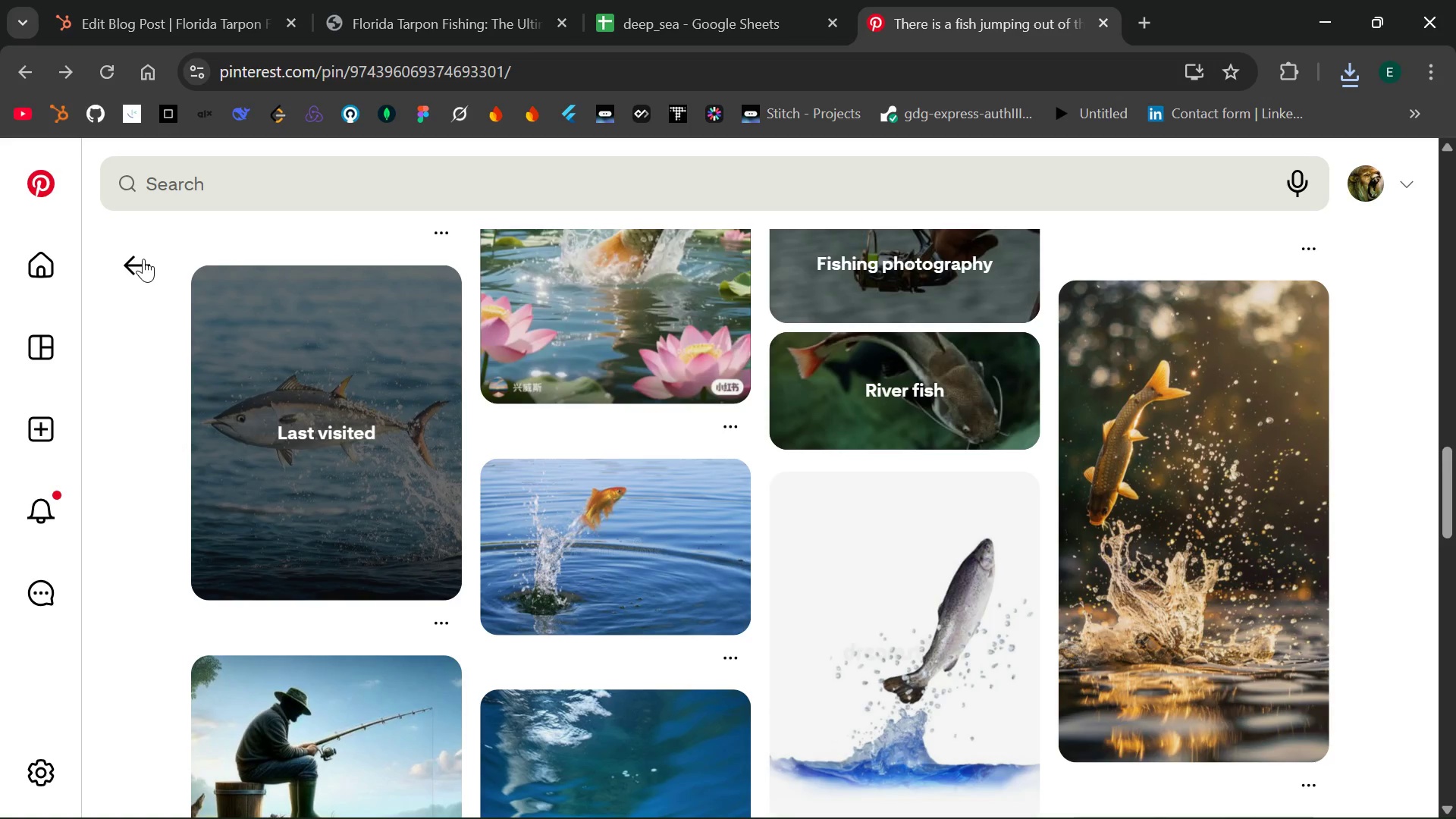 
left_click([140, 253])
 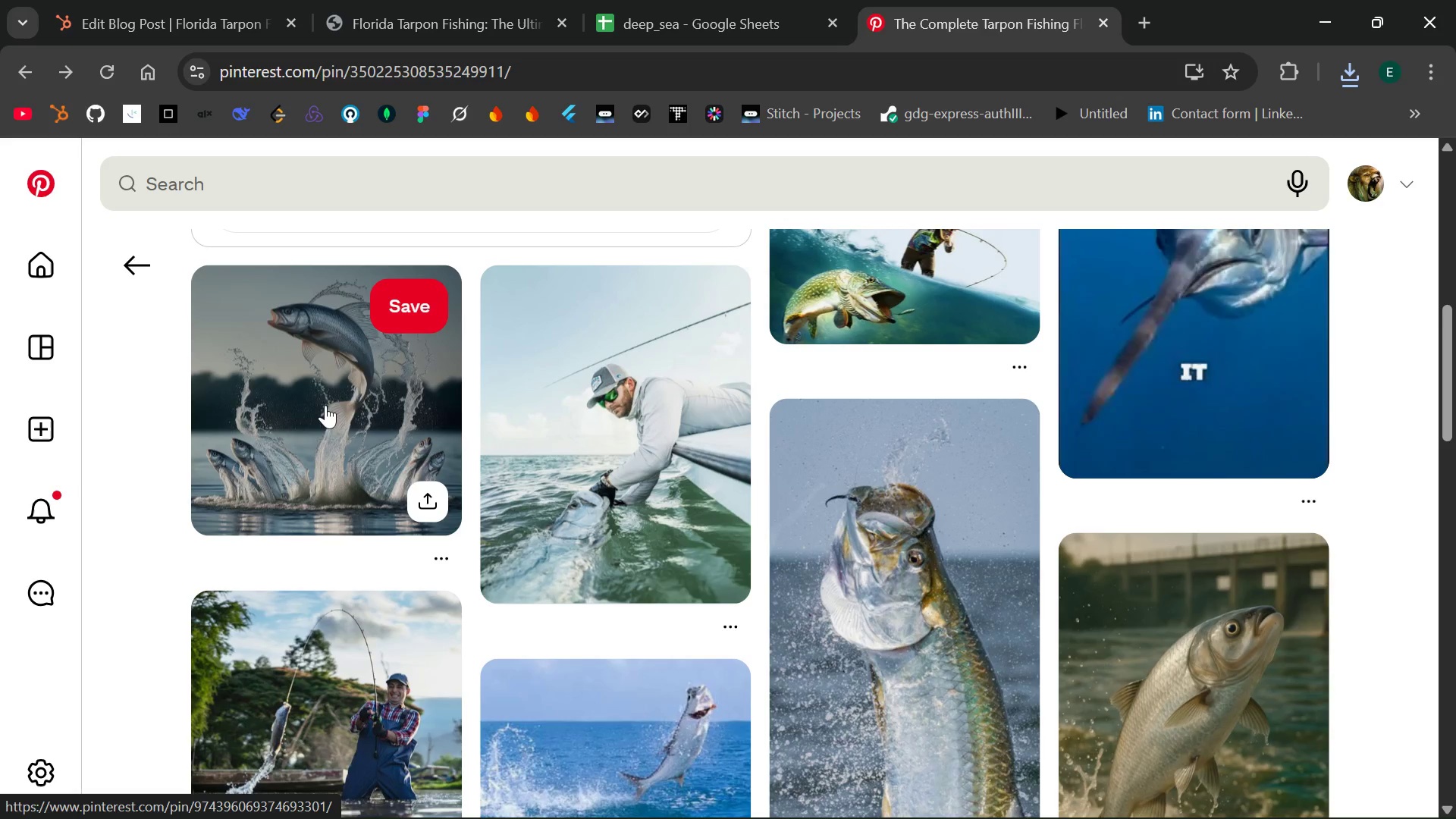 
mouse_move([570, 612])
 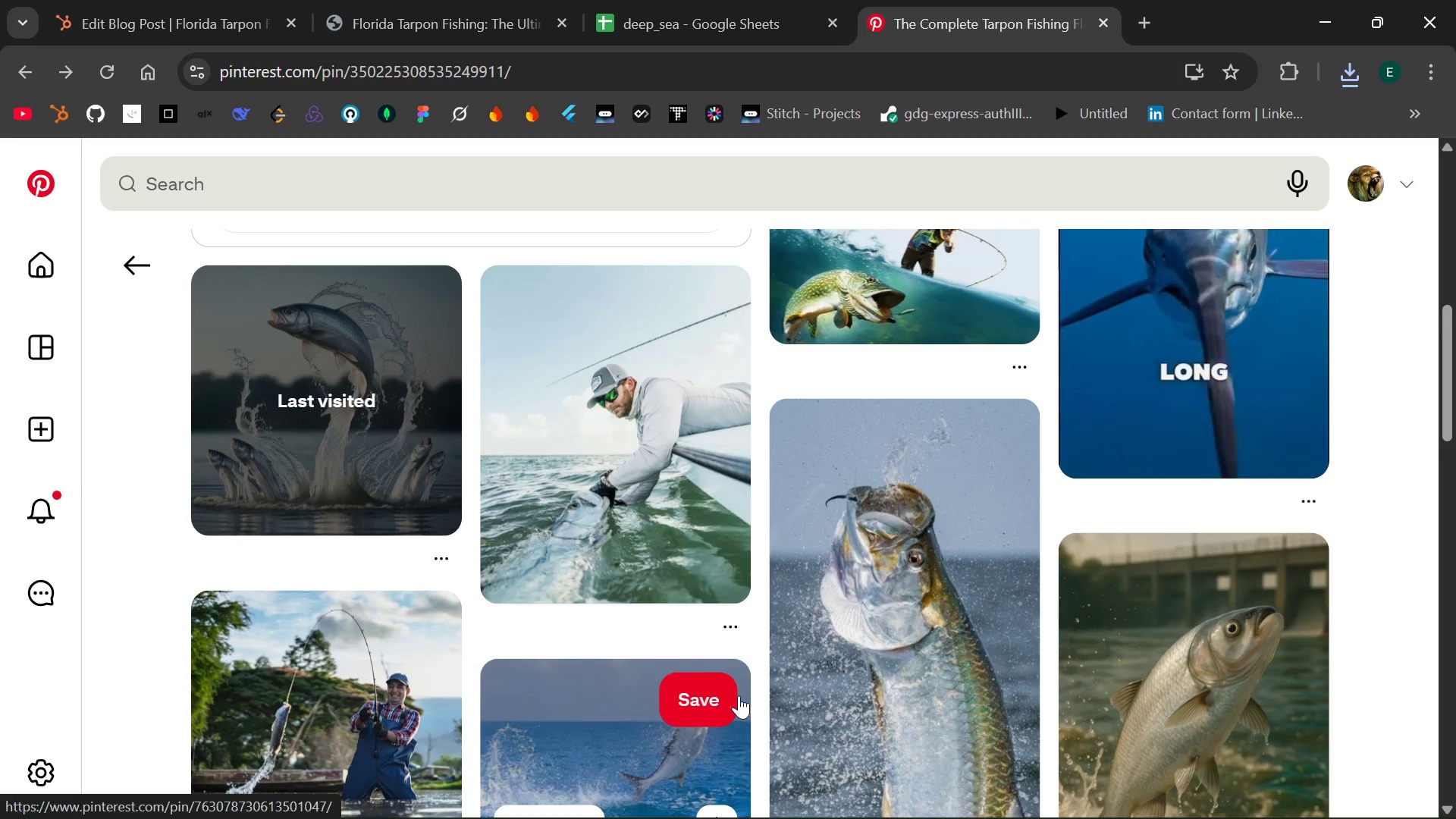 
left_click([685, 535])
 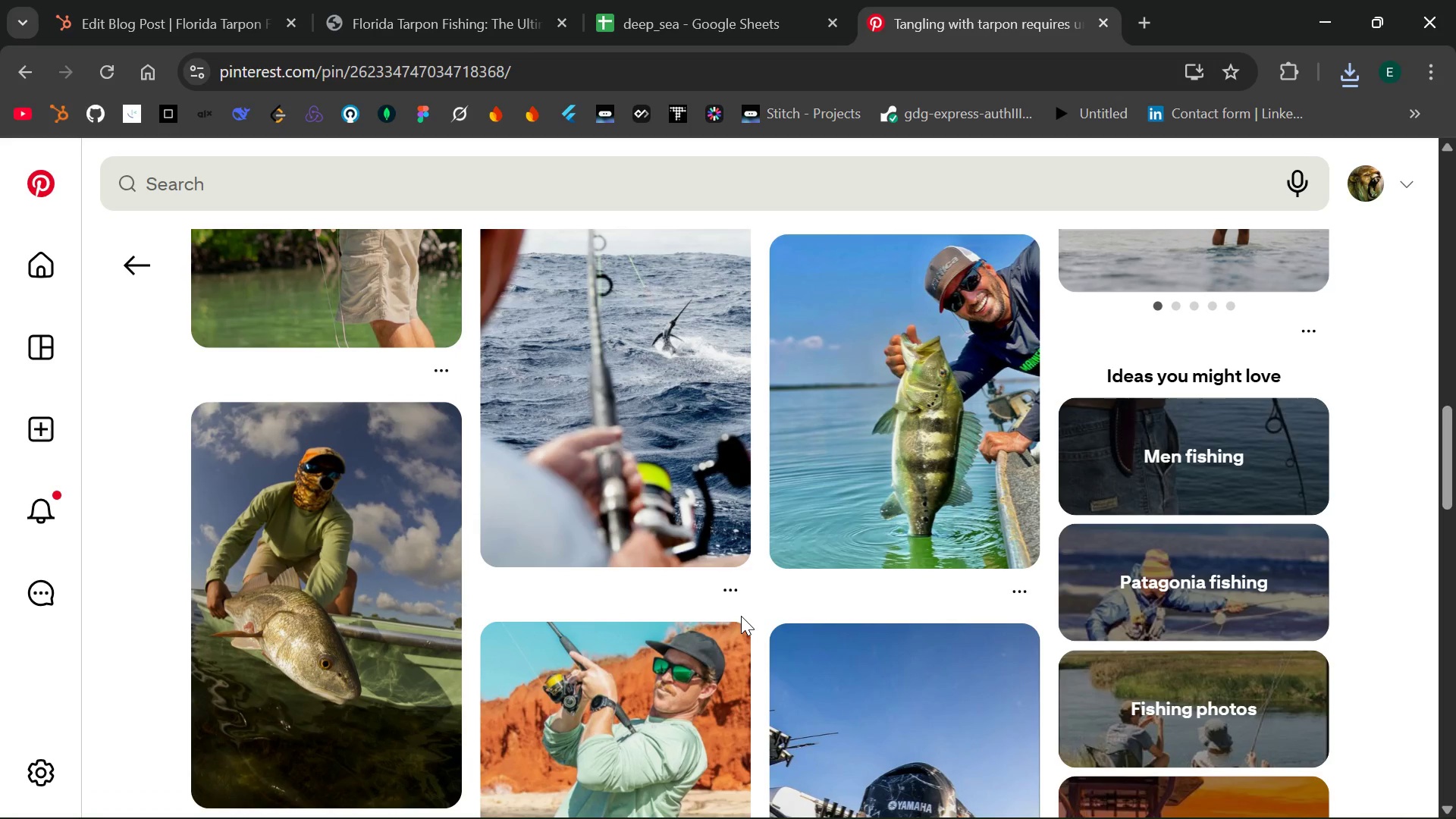 
wait(28.11)
 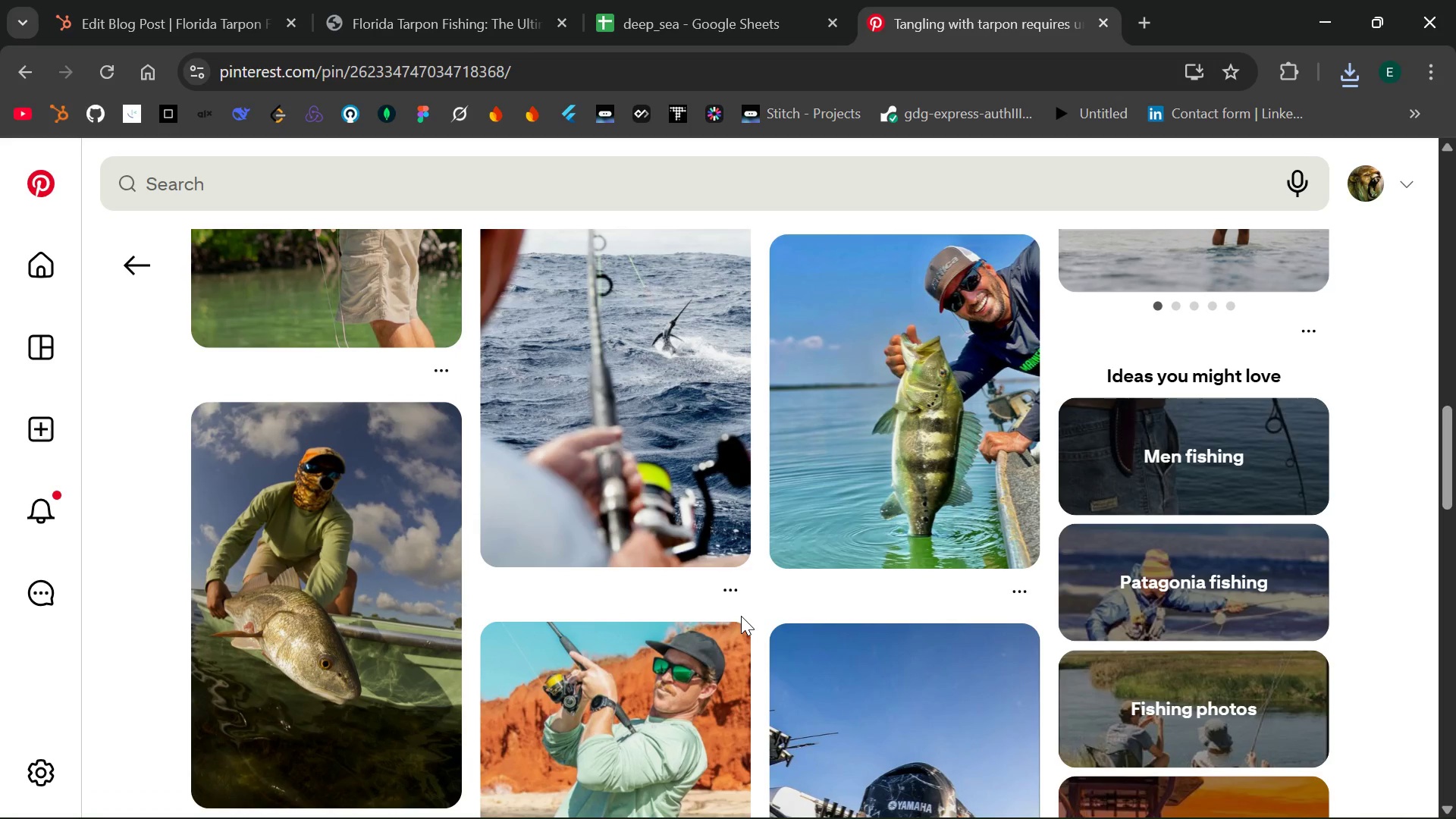 
left_click([856, 461])
 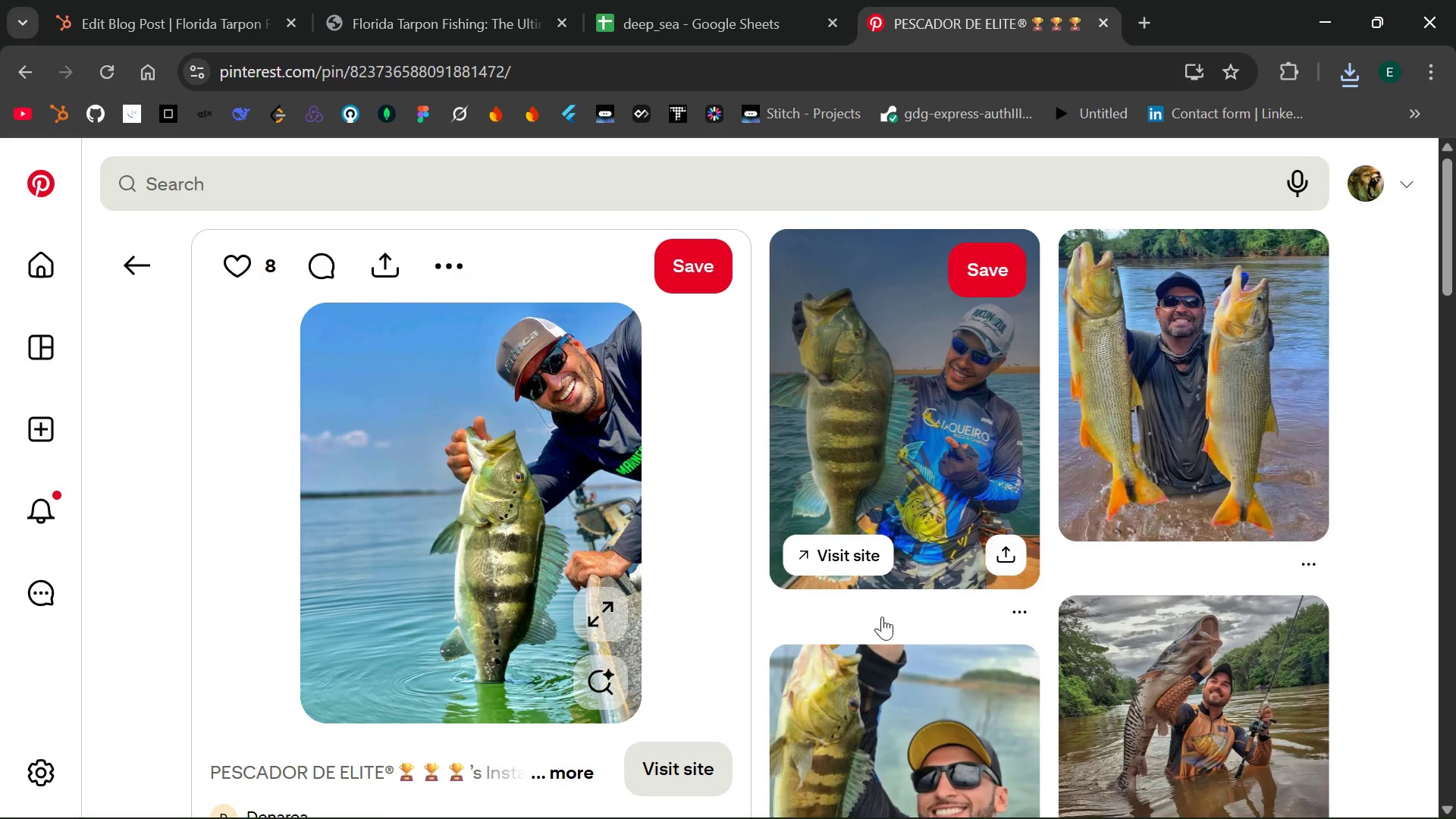 
wait(14.78)
 